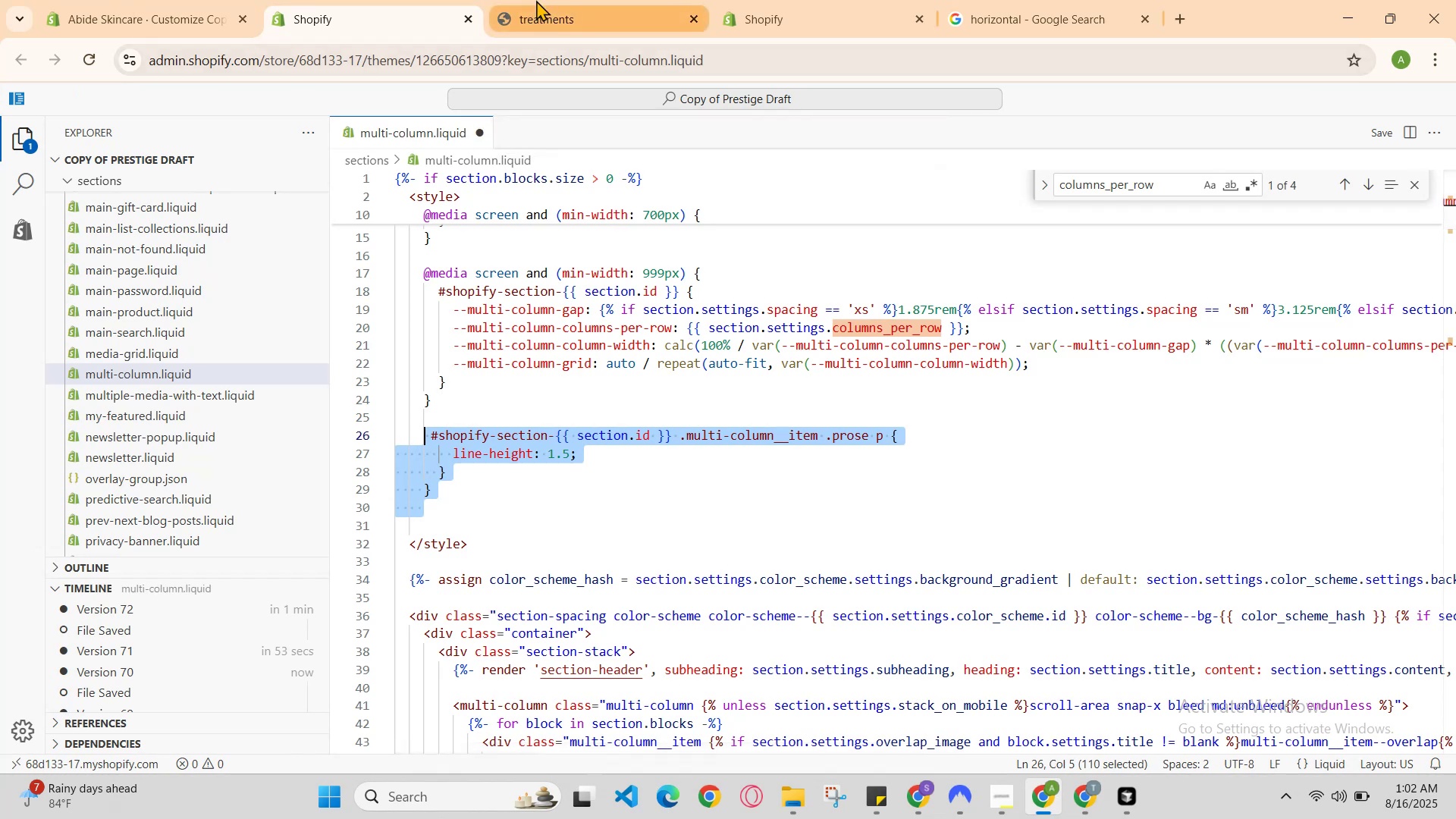 
left_click([539, 0])
 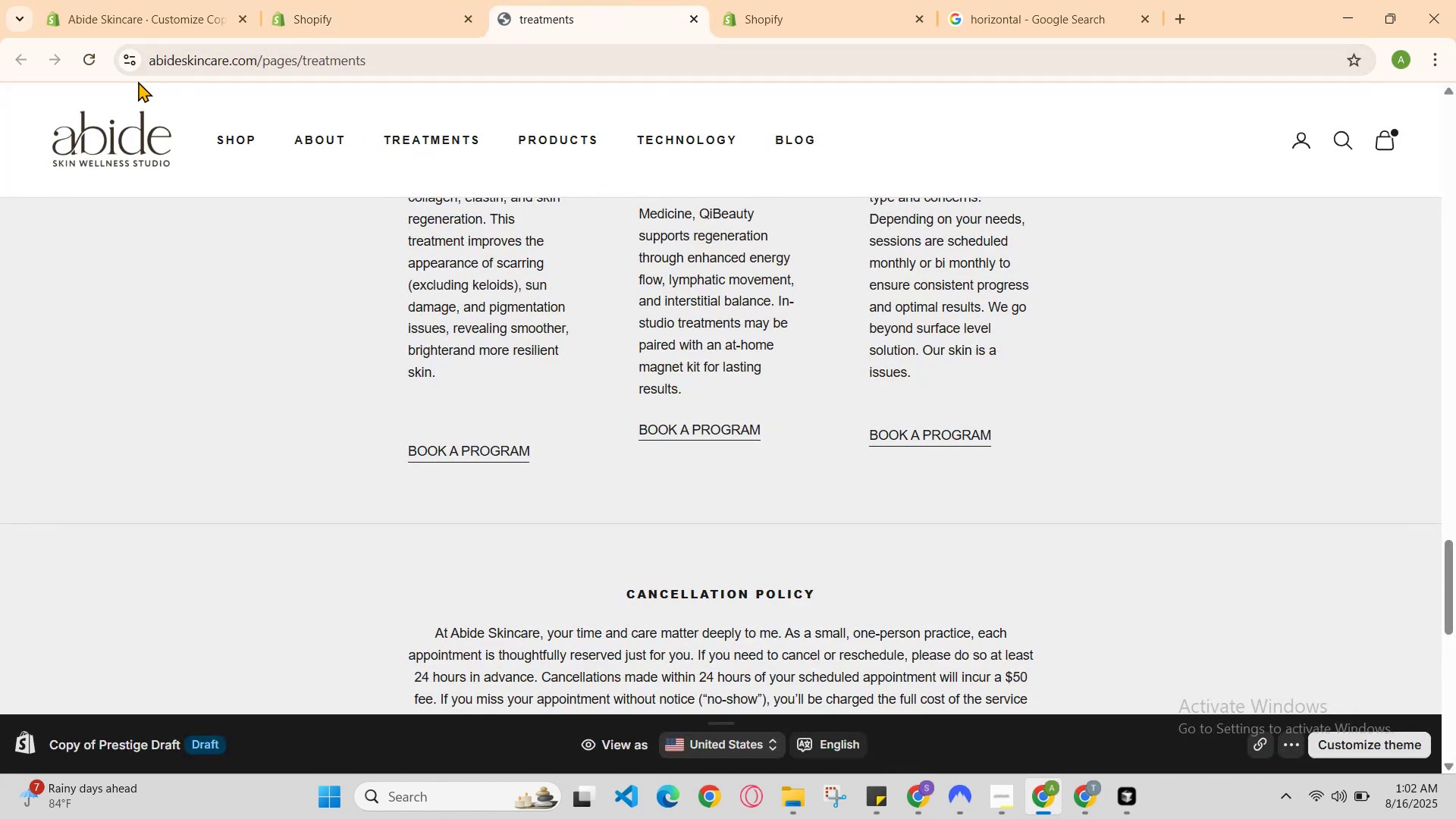 
left_click([93, 59])
 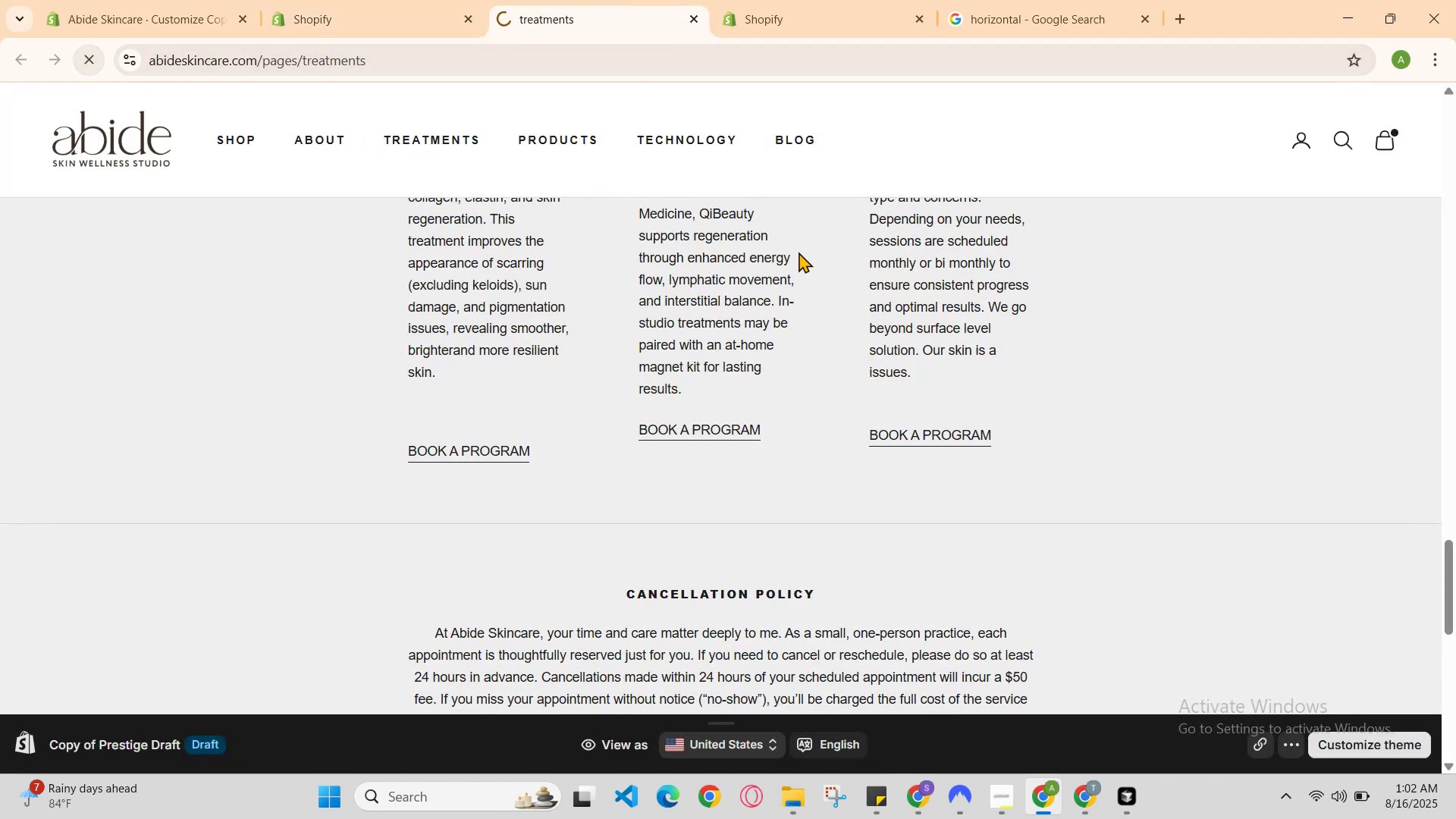 
scroll: coordinate [808, 259], scroll_direction: up, amount: 5.0
 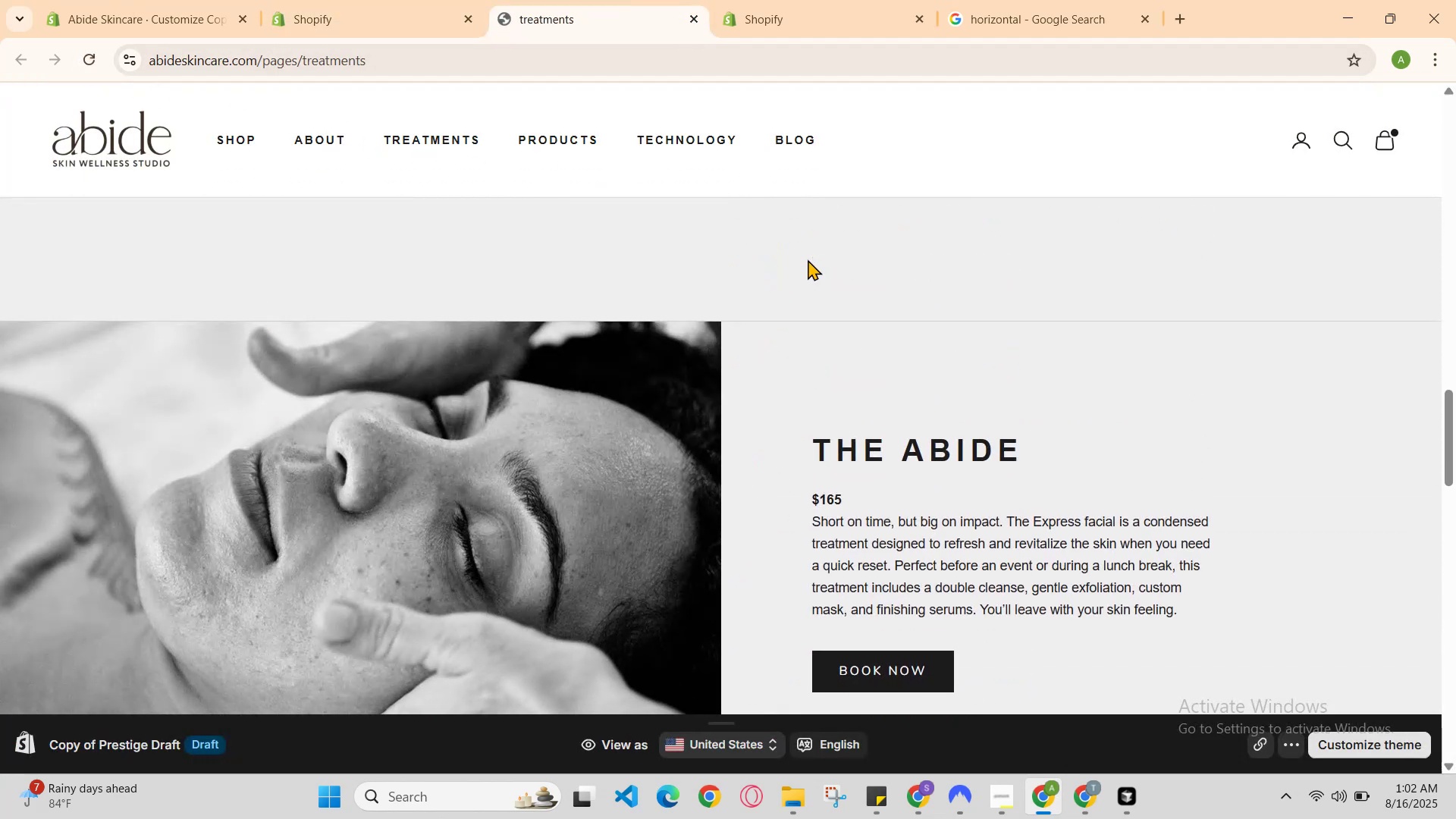 
scroll: coordinate [837, 306], scroll_direction: down, amount: 5.0
 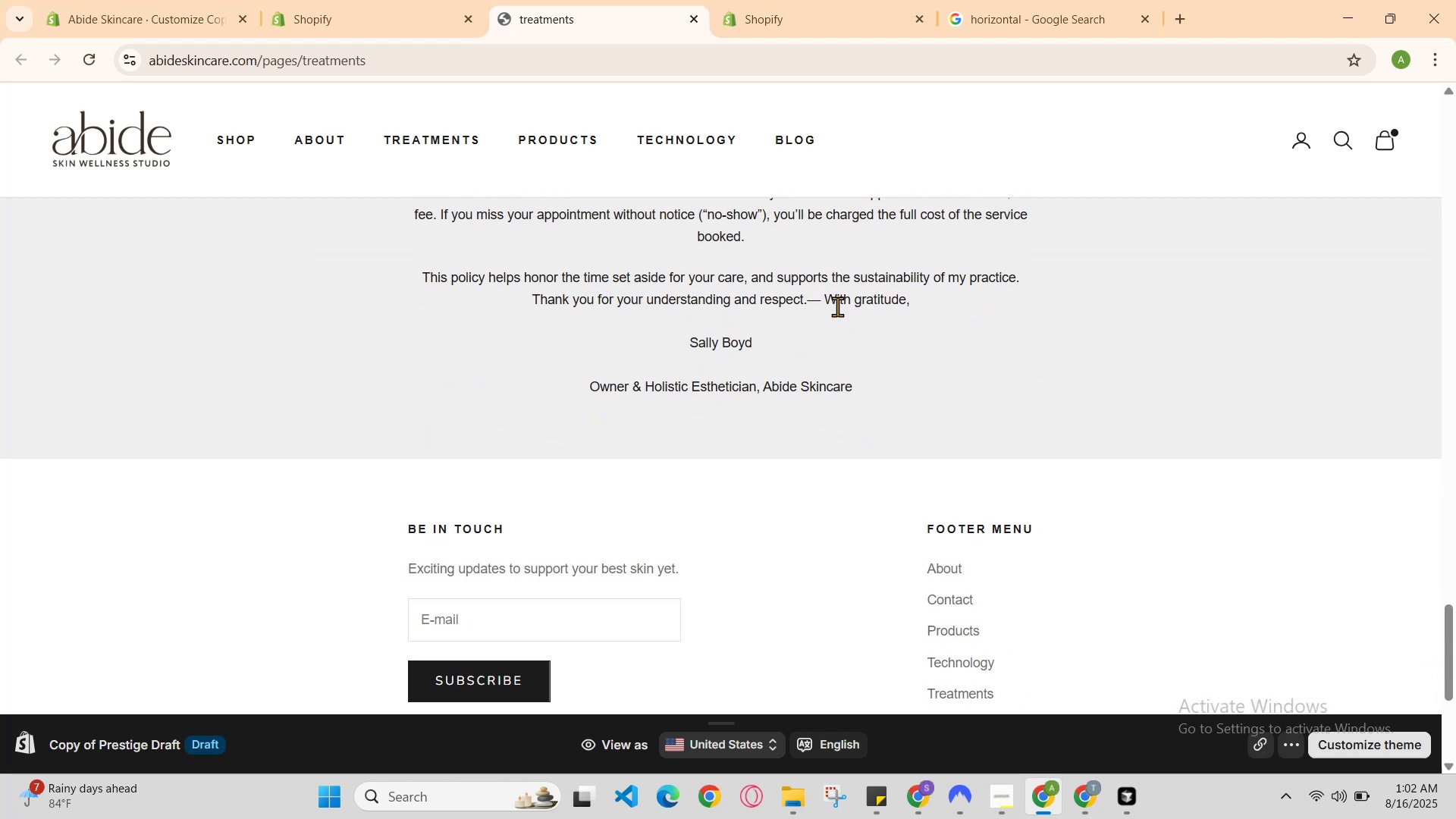 
scroll: coordinate [837, 306], scroll_direction: up, amount: 3.0
 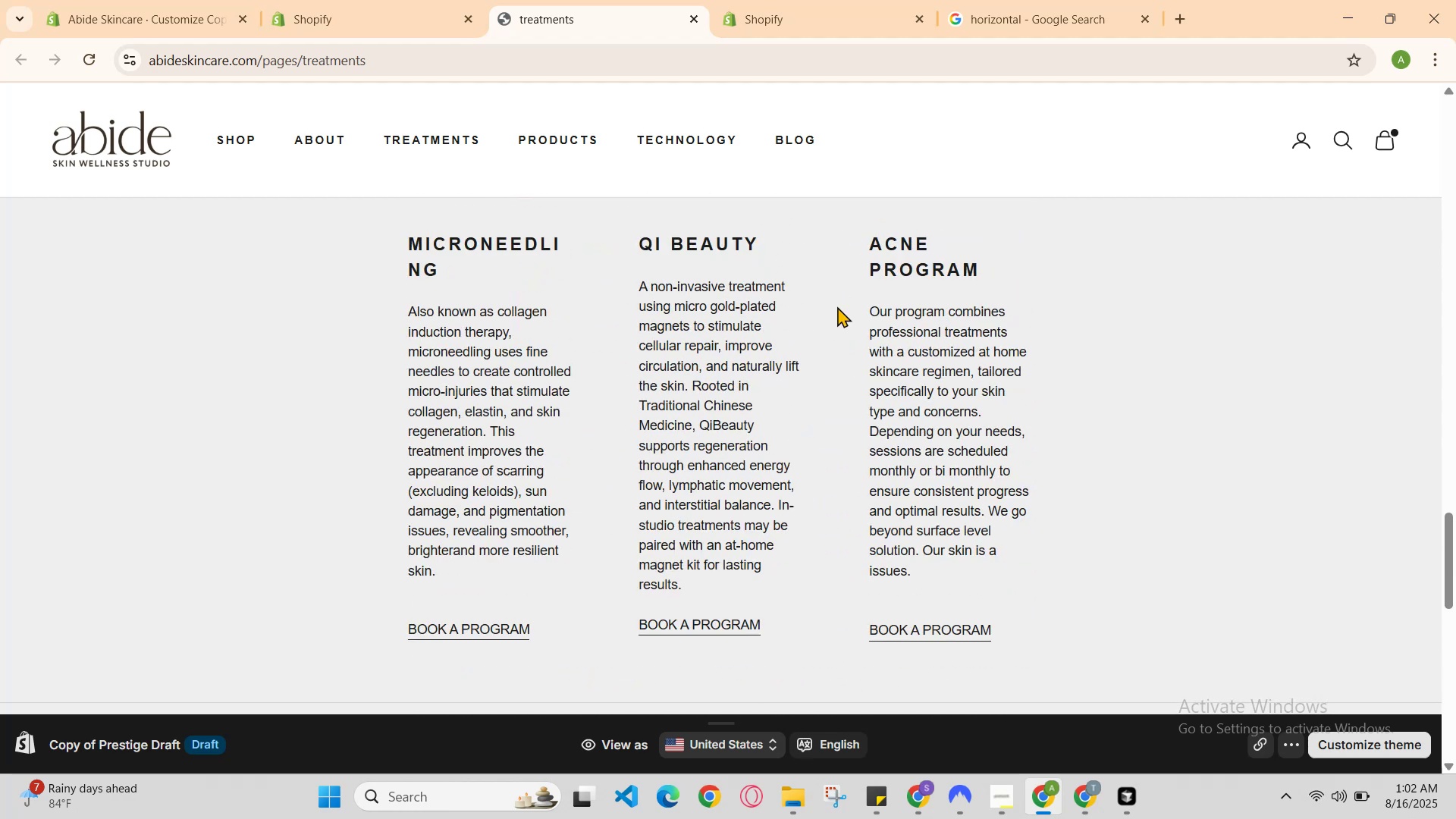 
scroll: coordinate [837, 306], scroll_direction: down, amount: 2.0
 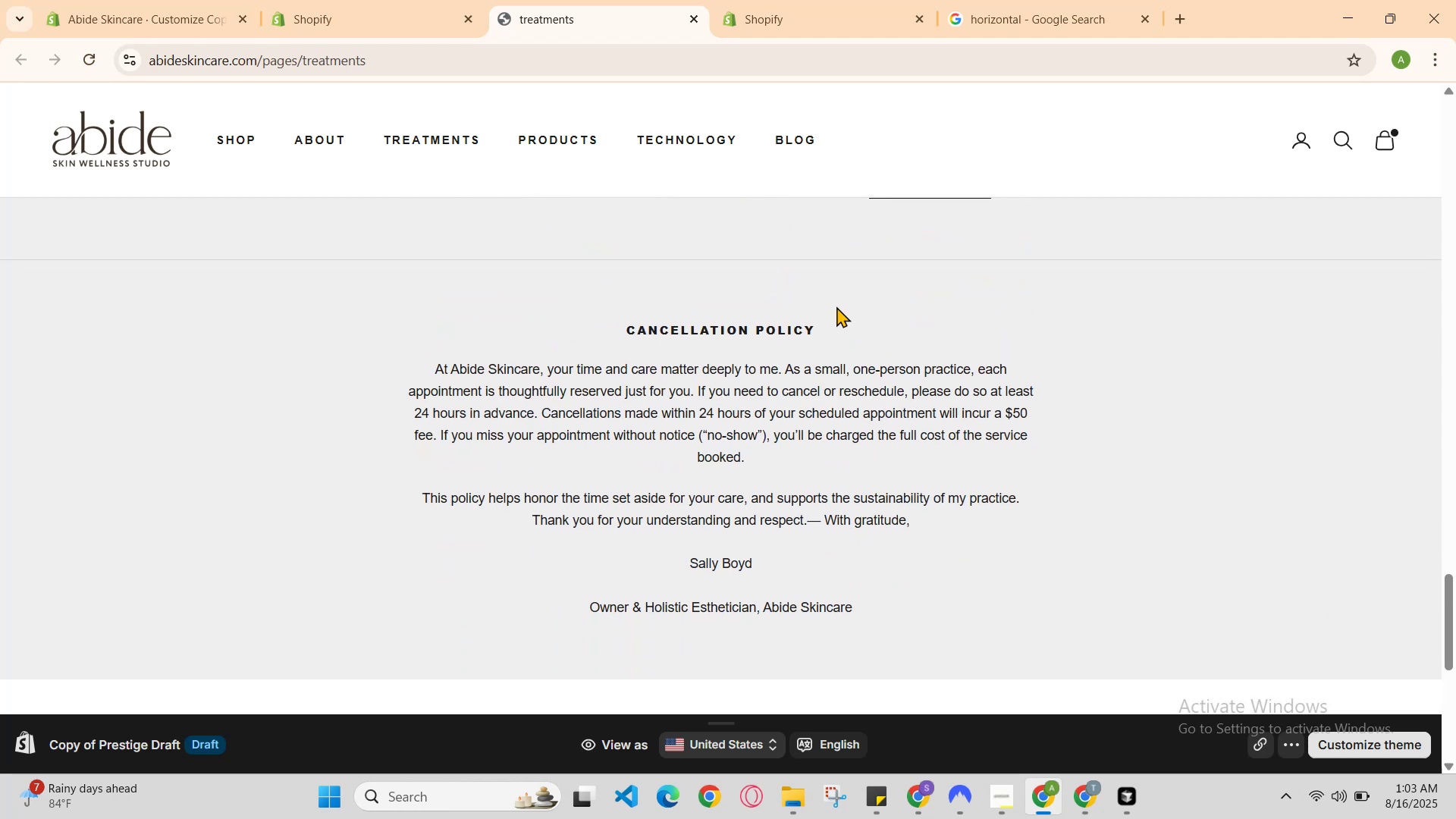 
scroll: coordinate [836, 306], scroll_direction: up, amount: 1.0
 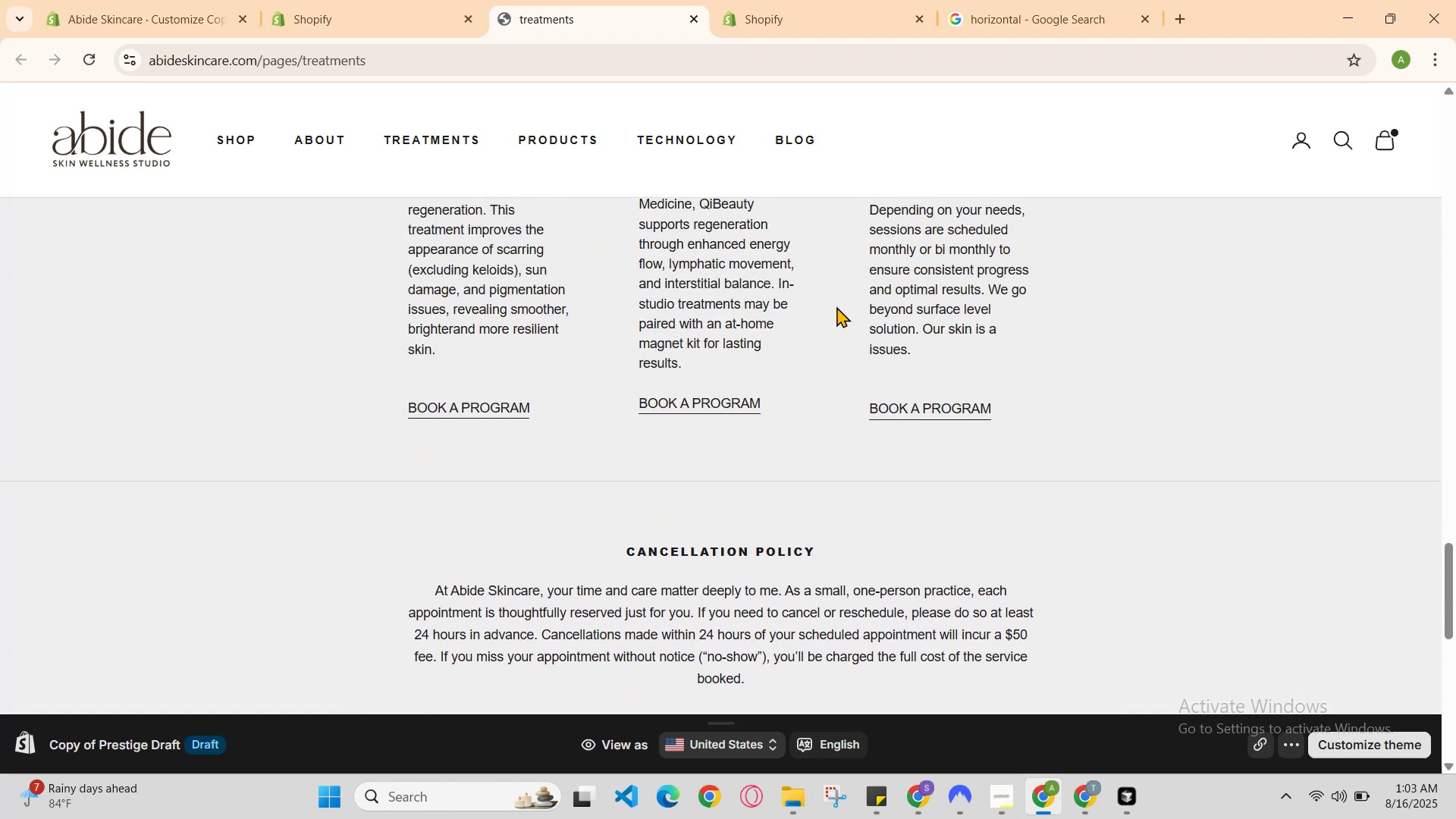 
scroll: coordinate [836, 306], scroll_direction: down, amount: 2.0
 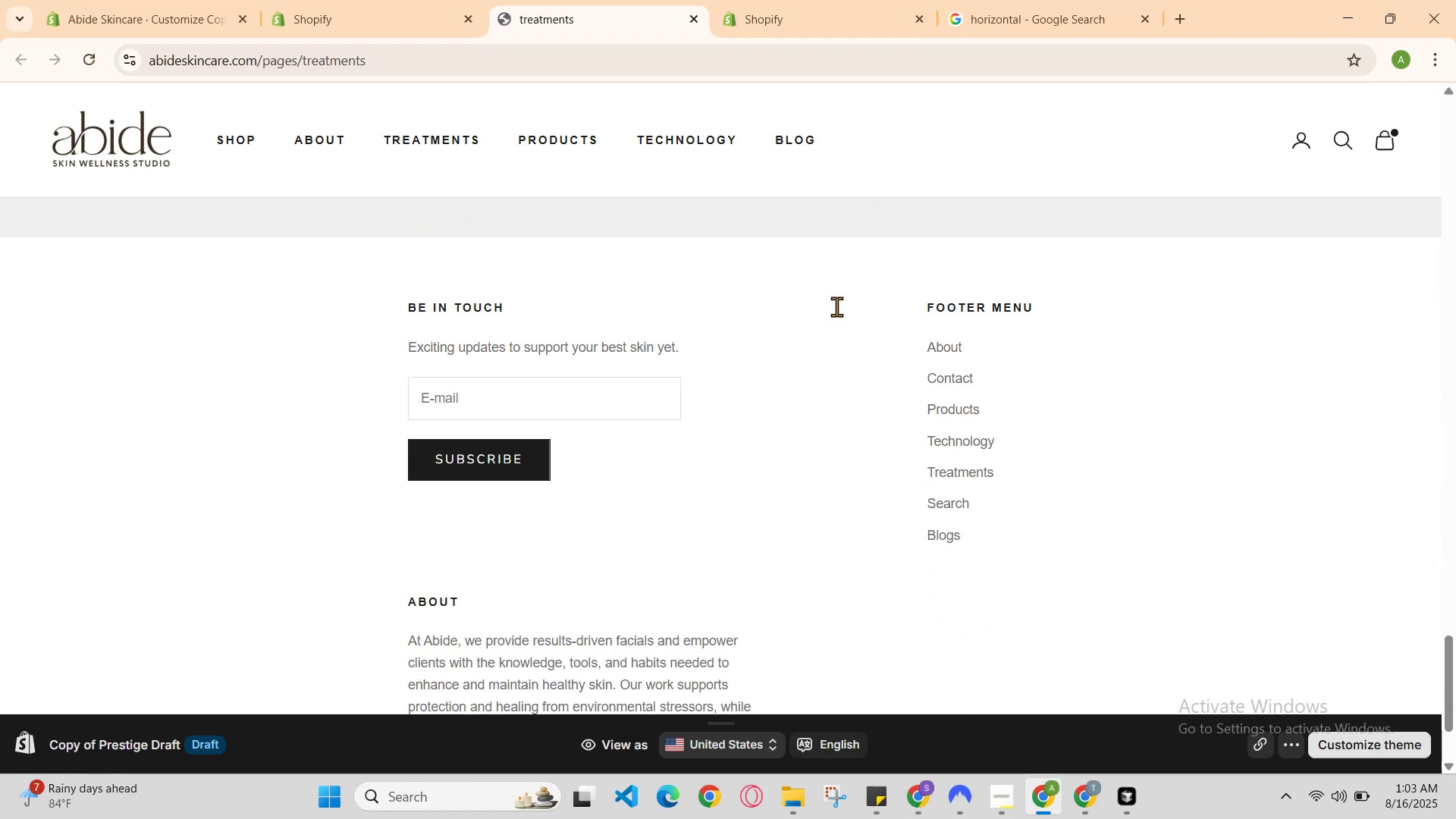 
scroll: coordinate [836, 306], scroll_direction: up, amount: 4.0
 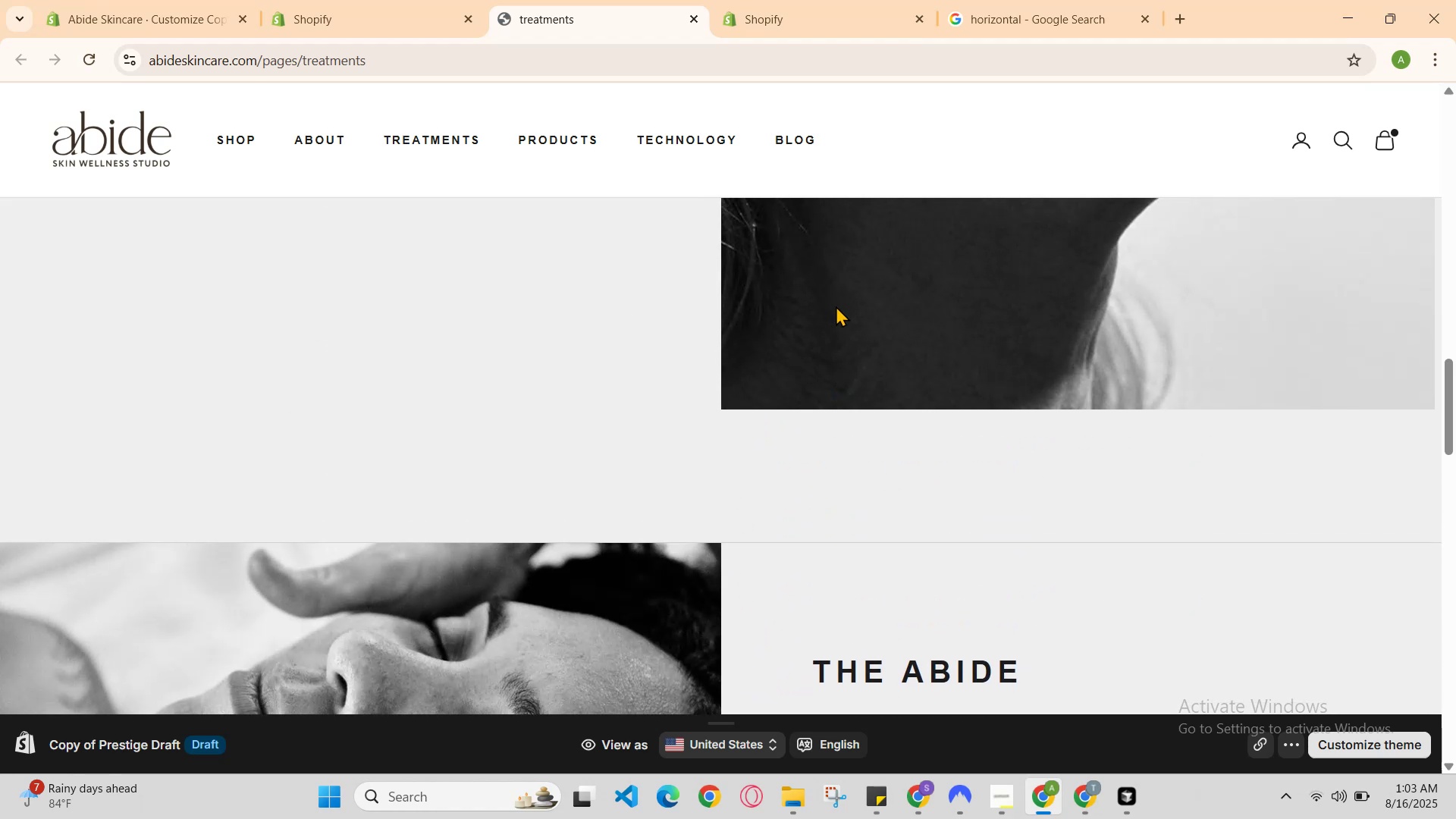 
scroll: coordinate [834, 306], scroll_direction: down, amount: 3.0
 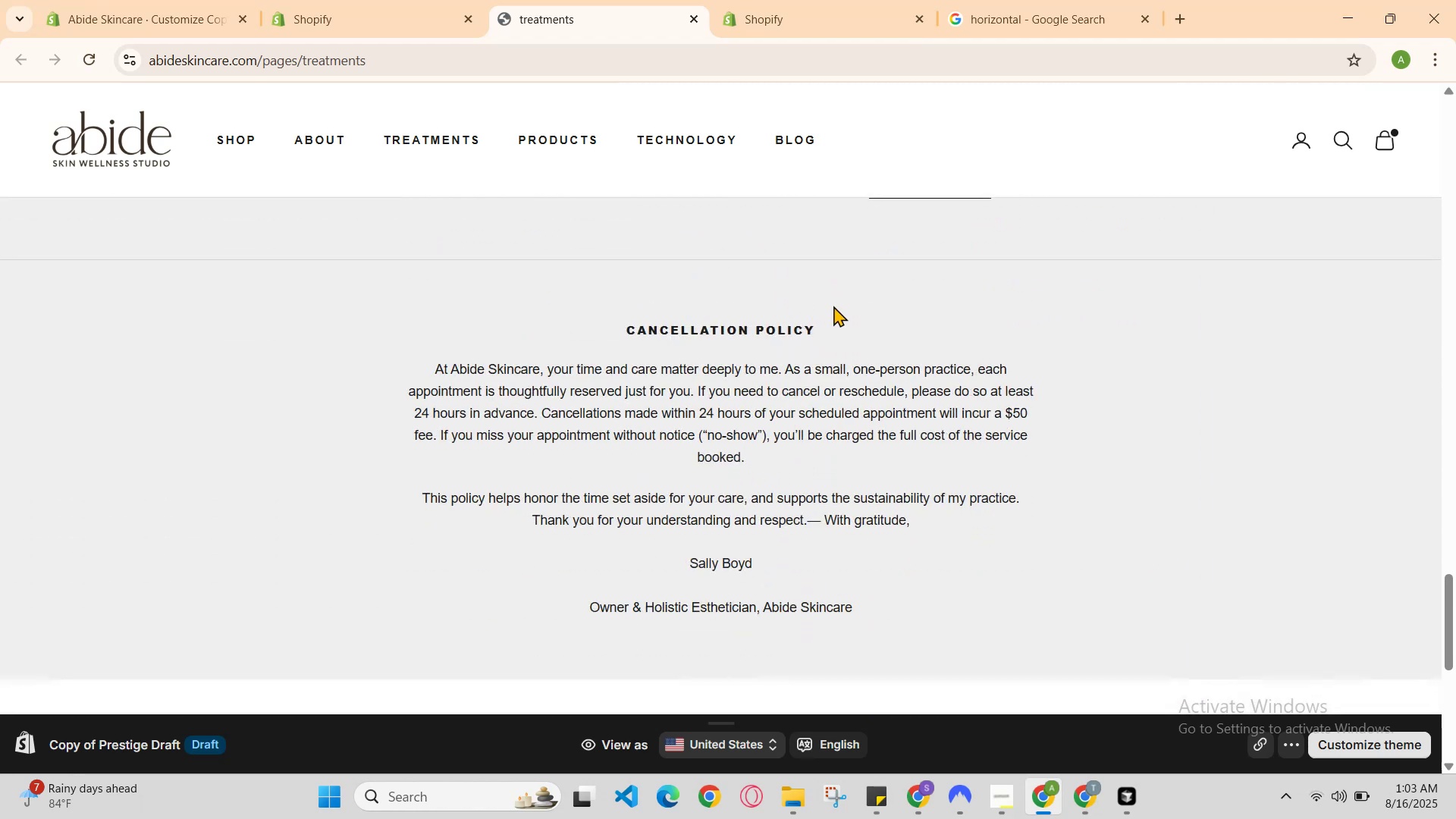 
scroll: coordinate [833, 306], scroll_direction: up, amount: 2.0
 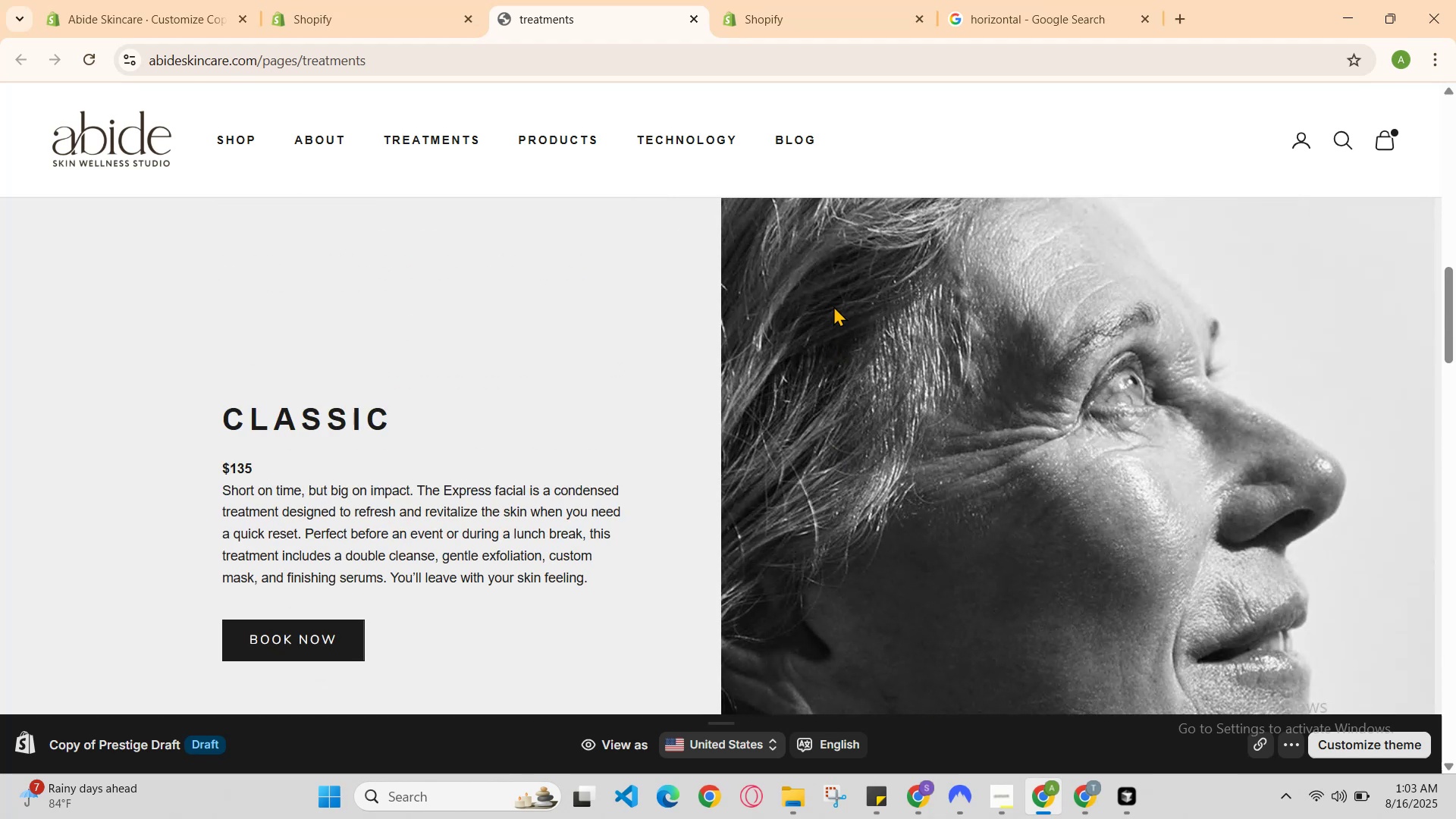 
scroll: coordinate [833, 306], scroll_direction: down, amount: 1.0
 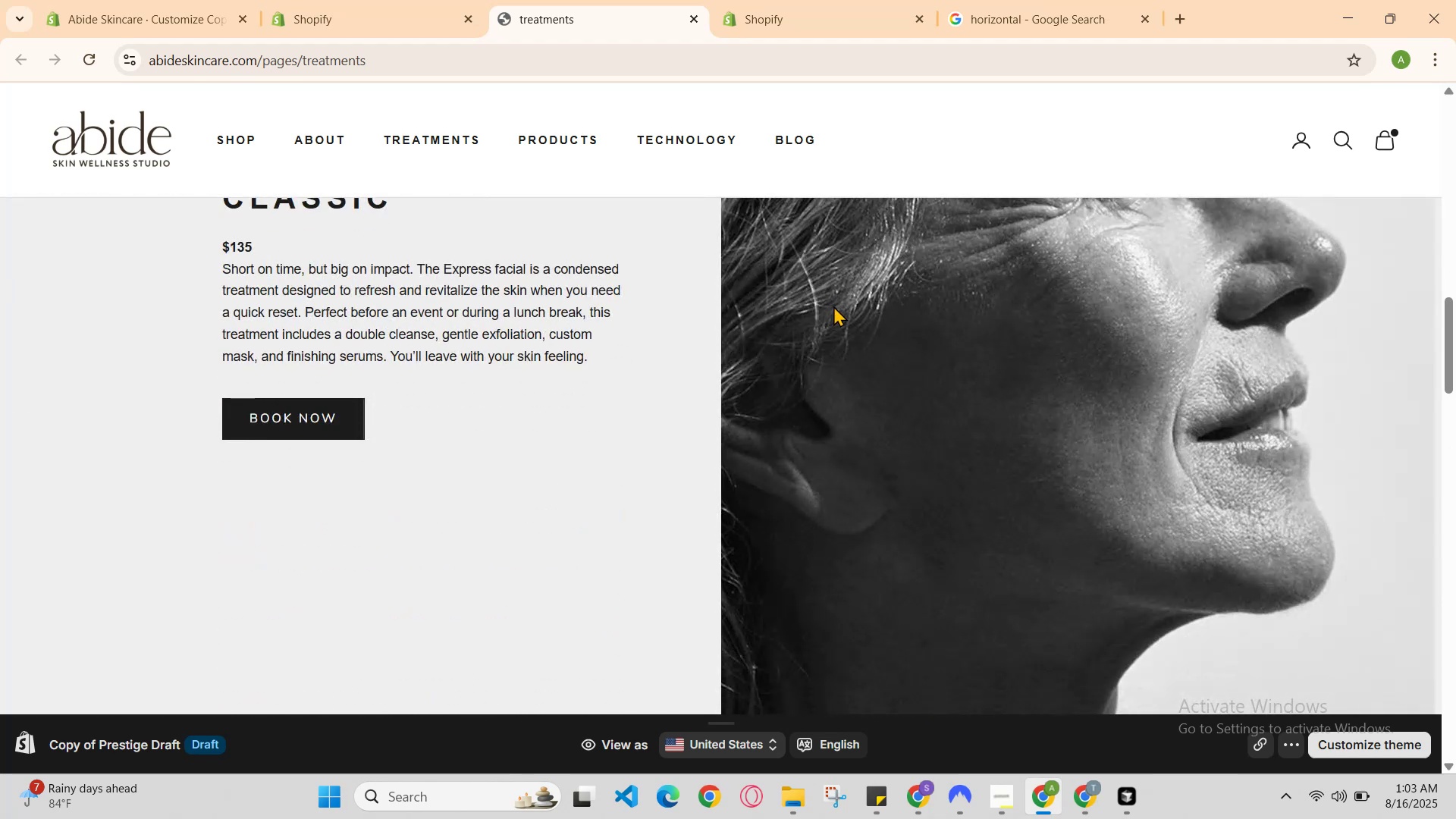 
scroll: coordinate [833, 306], scroll_direction: up, amount: 2.0
 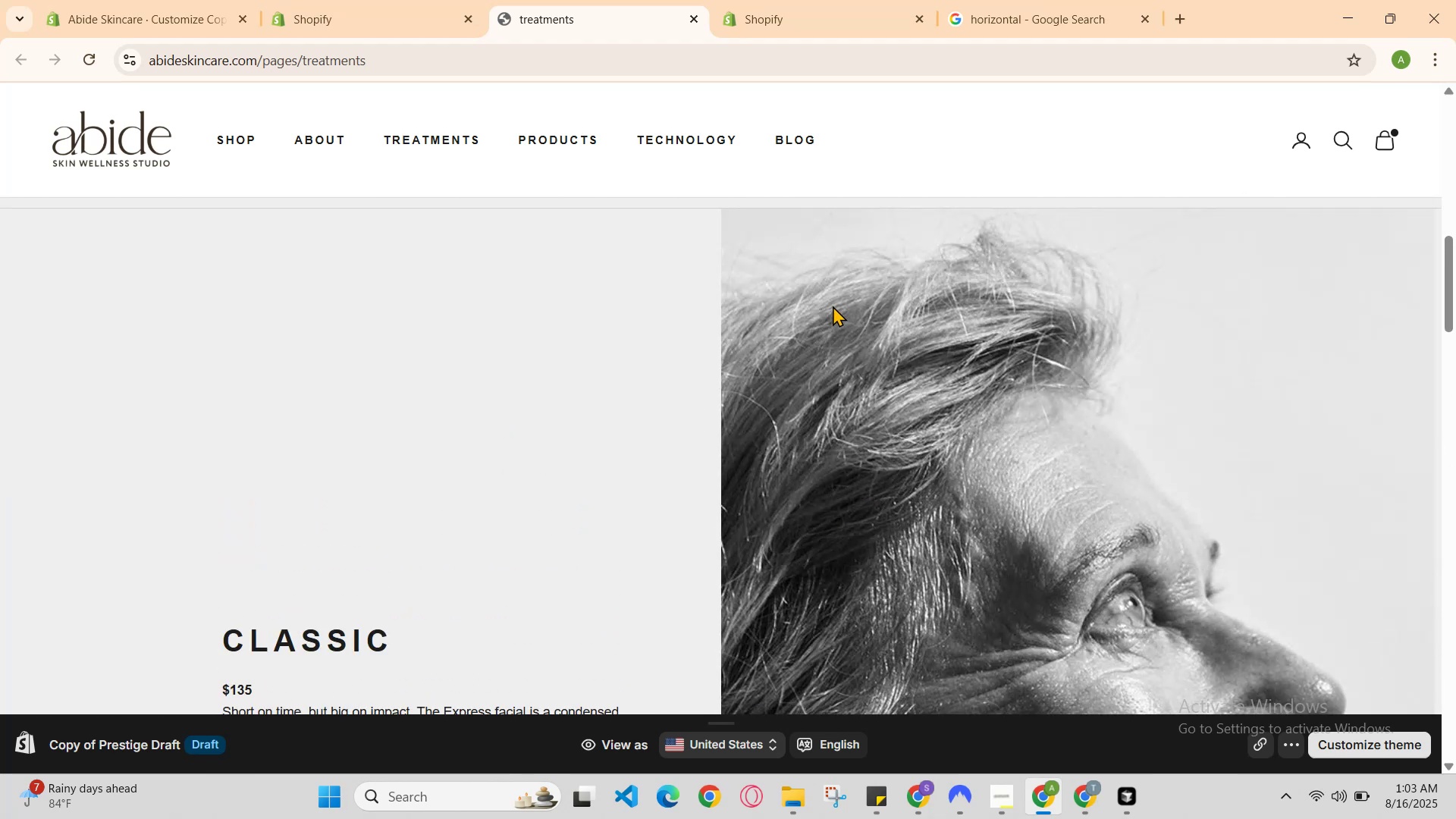 
scroll: coordinate [836, 250], scroll_direction: down, amount: 7.0
 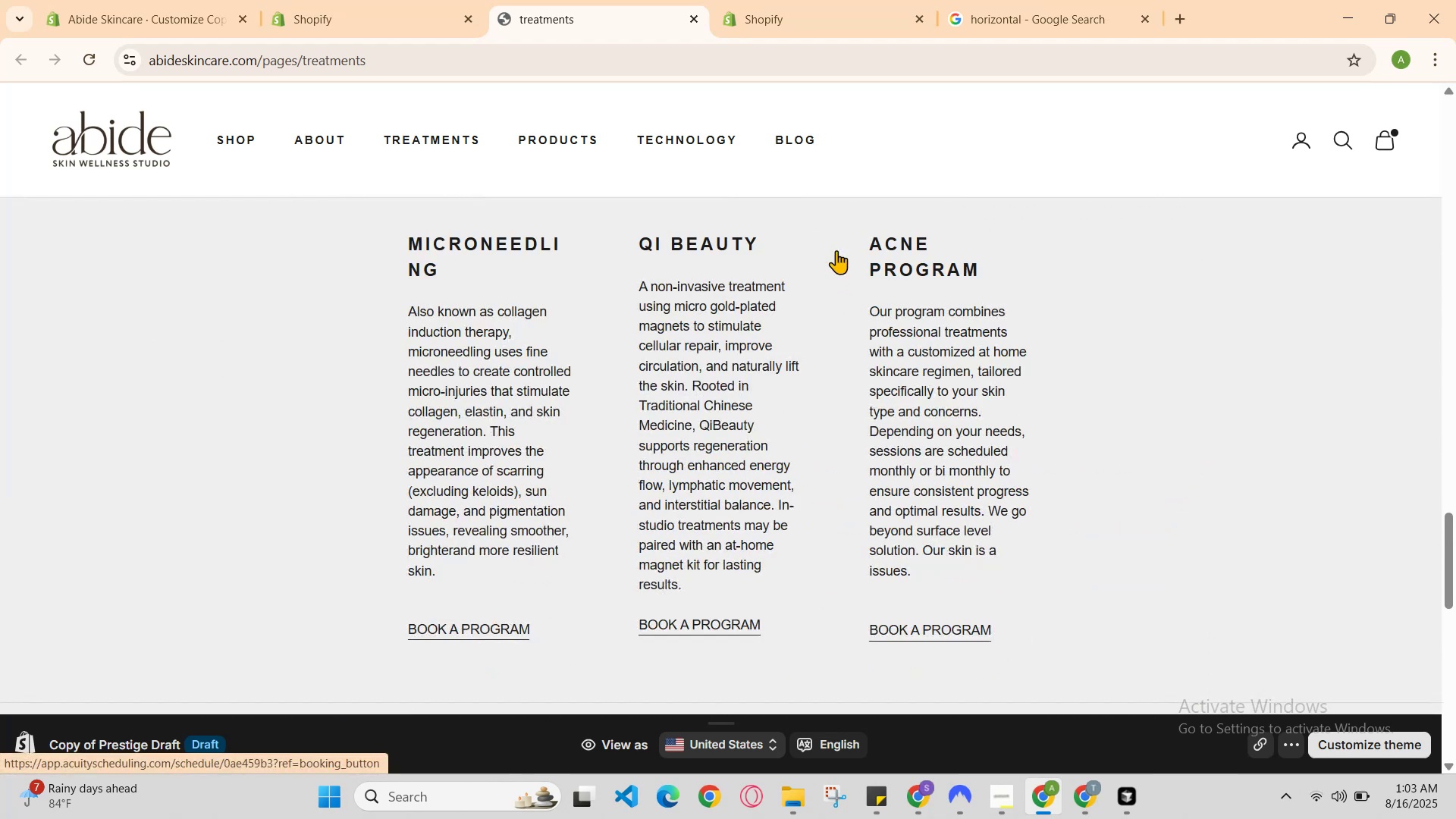 
scroll: coordinate [836, 249], scroll_direction: none, amount: 0.0
 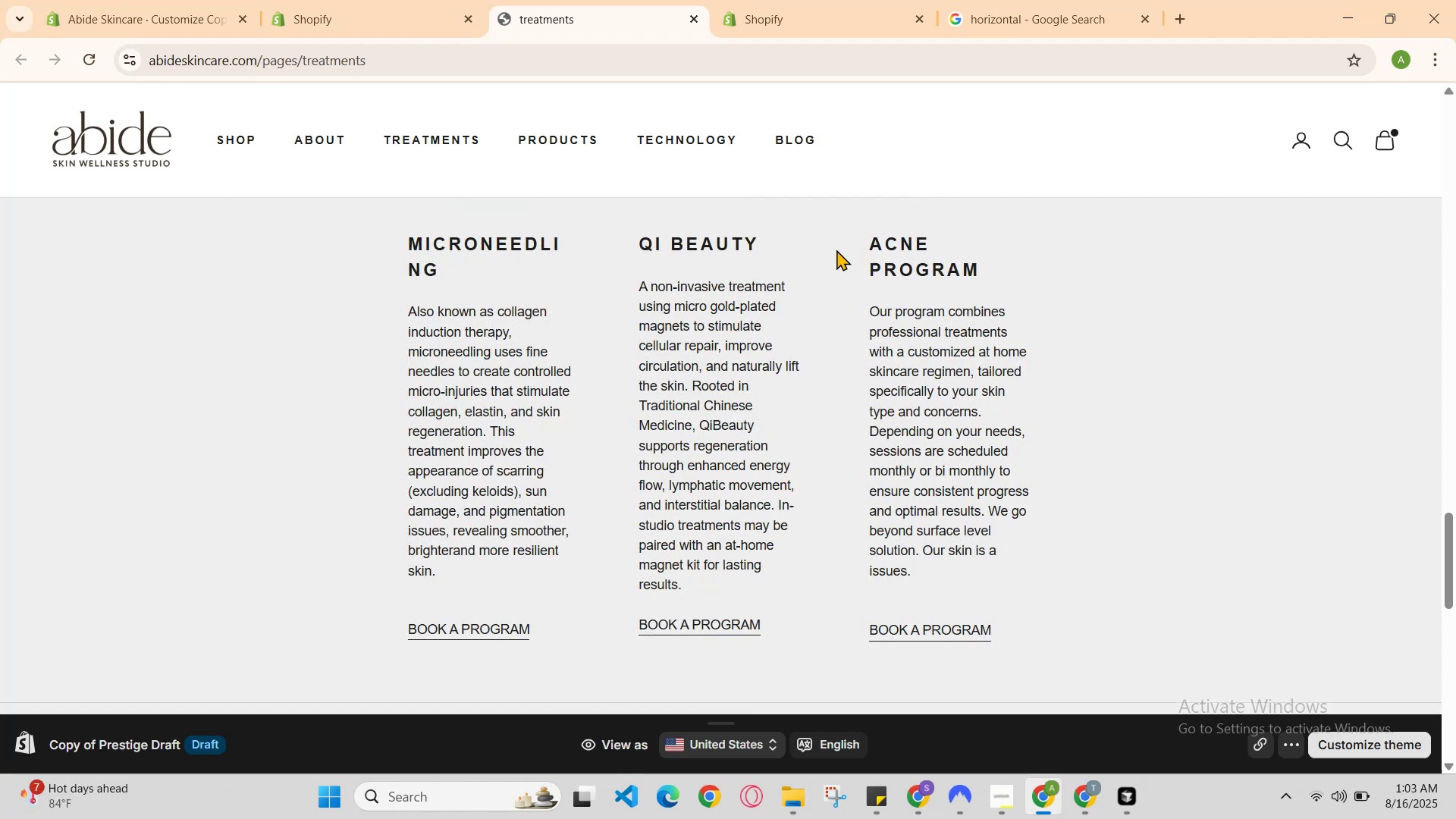 
scroll: coordinate [836, 249], scroll_direction: up, amount: 1.0
 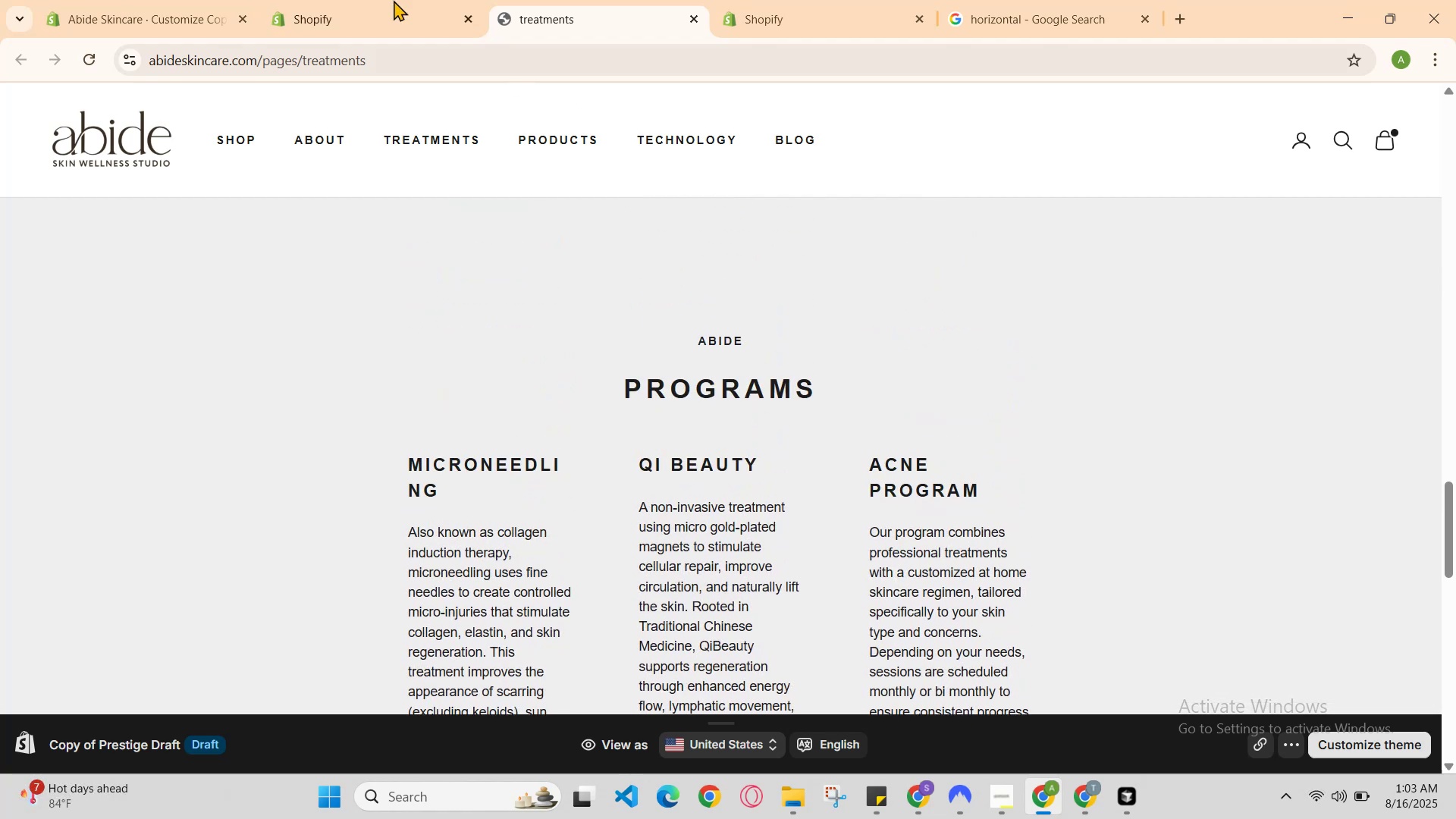 
left_click([350, 0])
 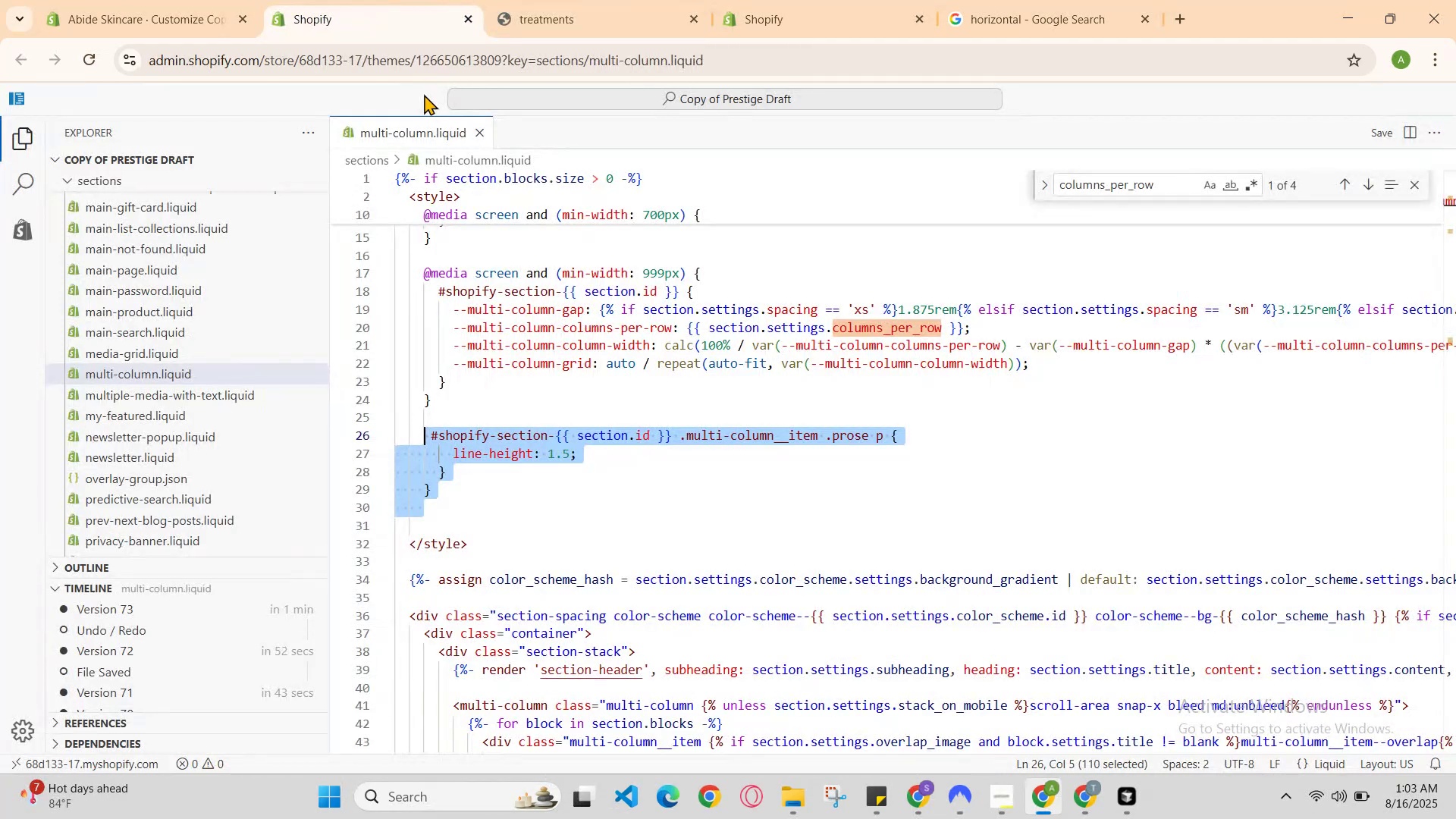 
scroll: coordinate [618, 224], scroll_direction: up, amount: 7.0
 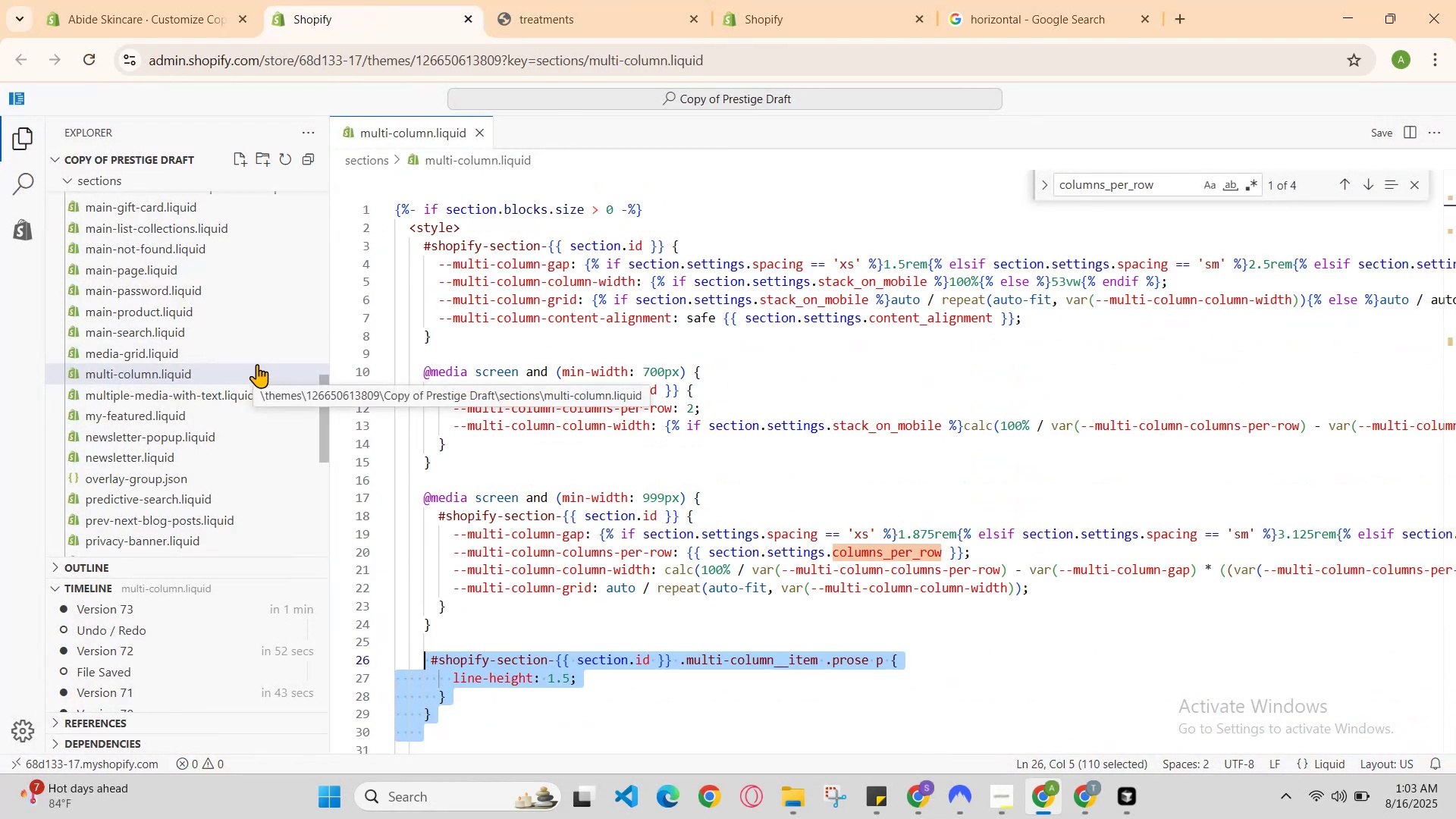 
scroll: coordinate [265, 363], scroll_direction: down, amount: 1.0
 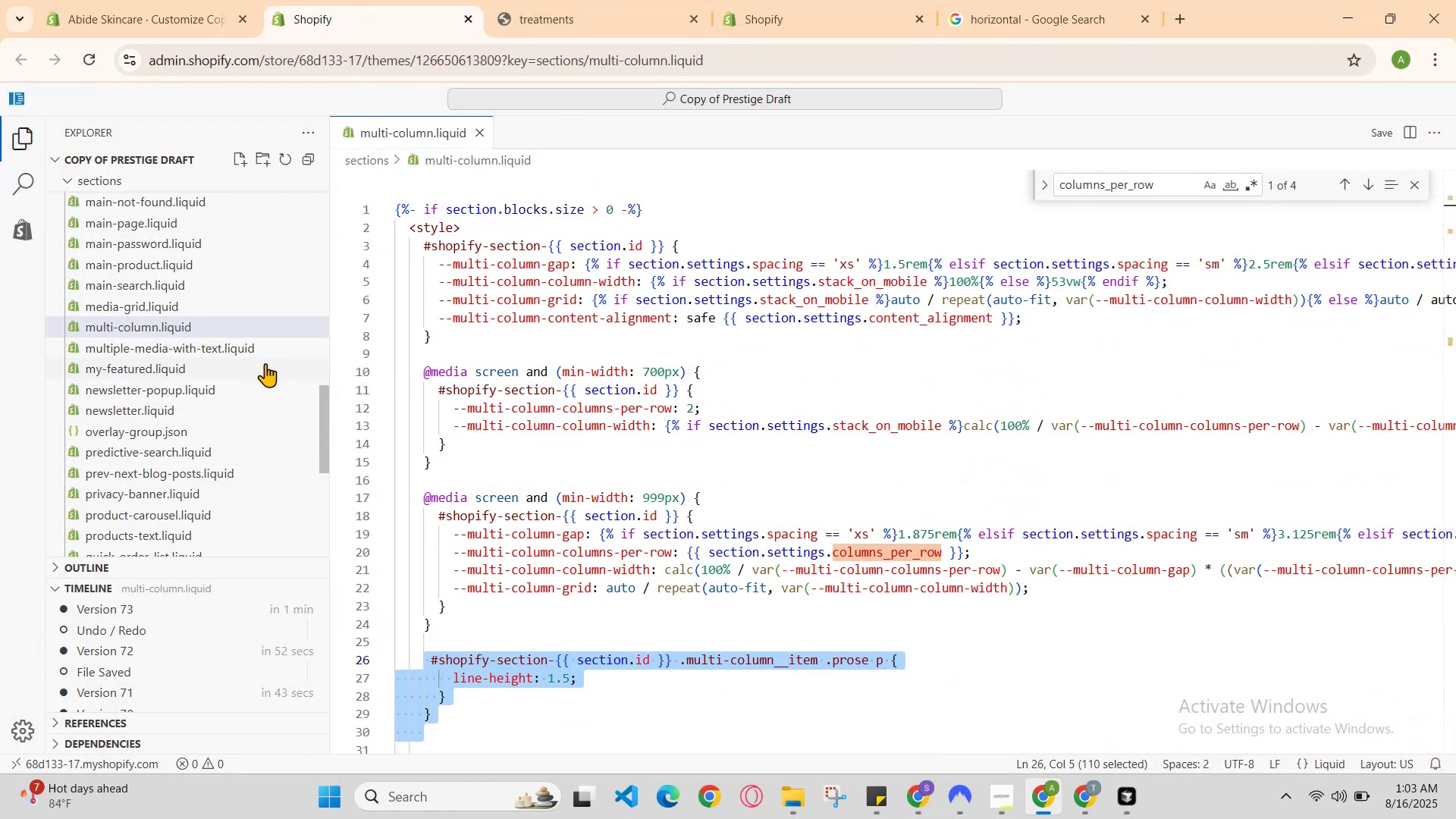 
scroll: coordinate [265, 363], scroll_direction: up, amount: 1.0
 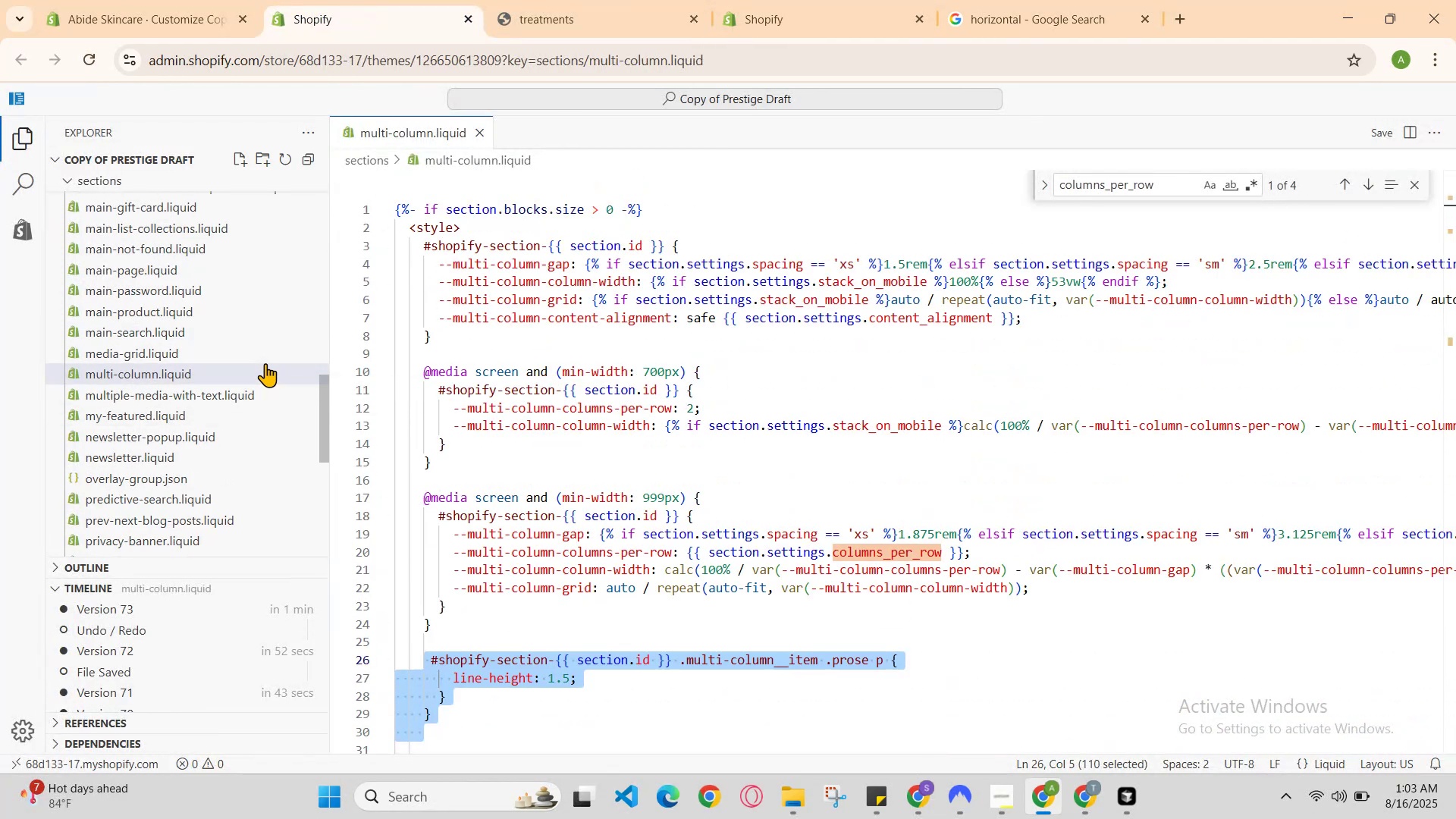 
scroll: coordinate [277, 371], scroll_direction: down, amount: 1.0
 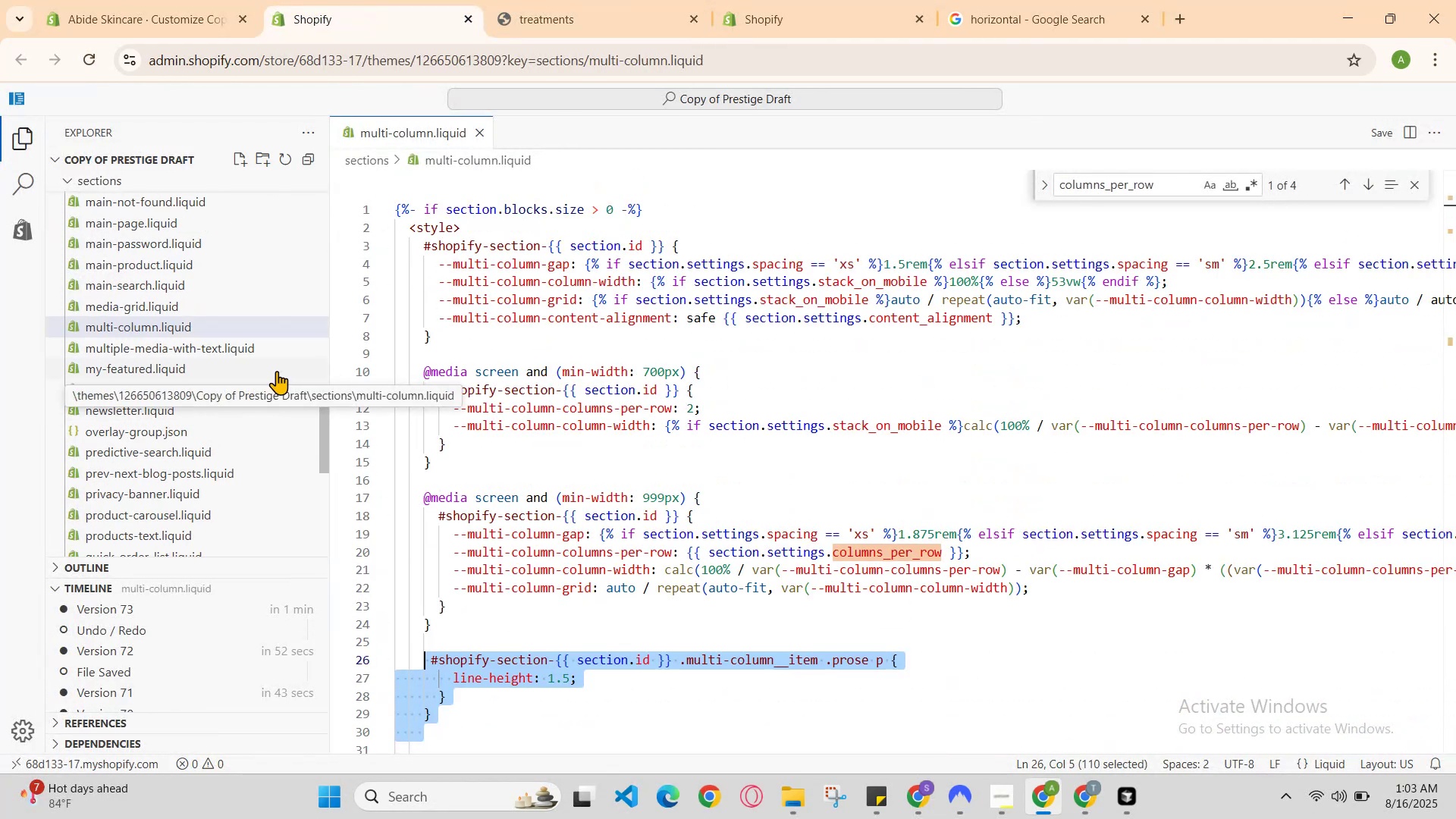 
scroll: coordinate [803, 374], scroll_direction: up, amount: 5.0
 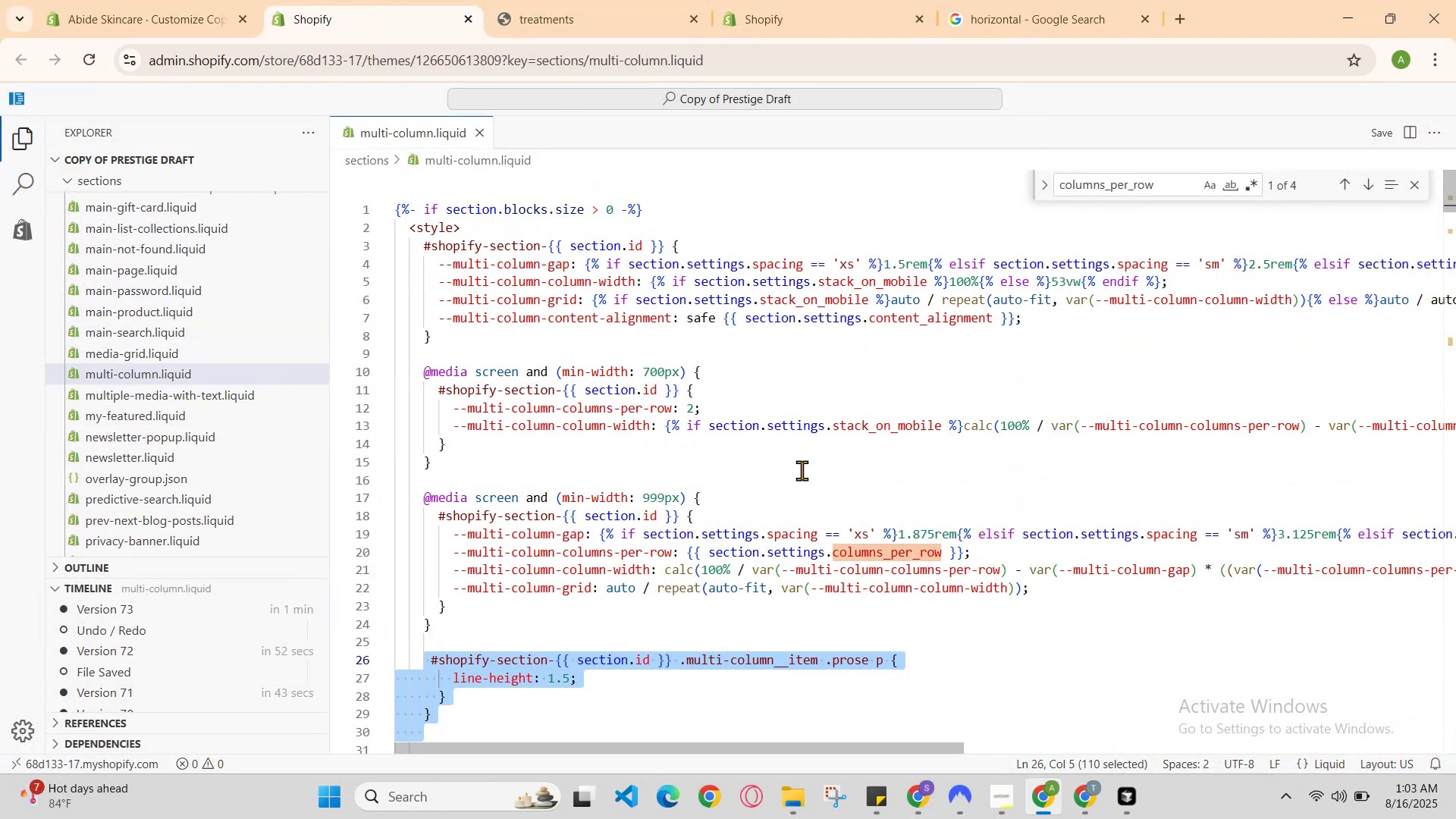 
left_click([802, 470])
 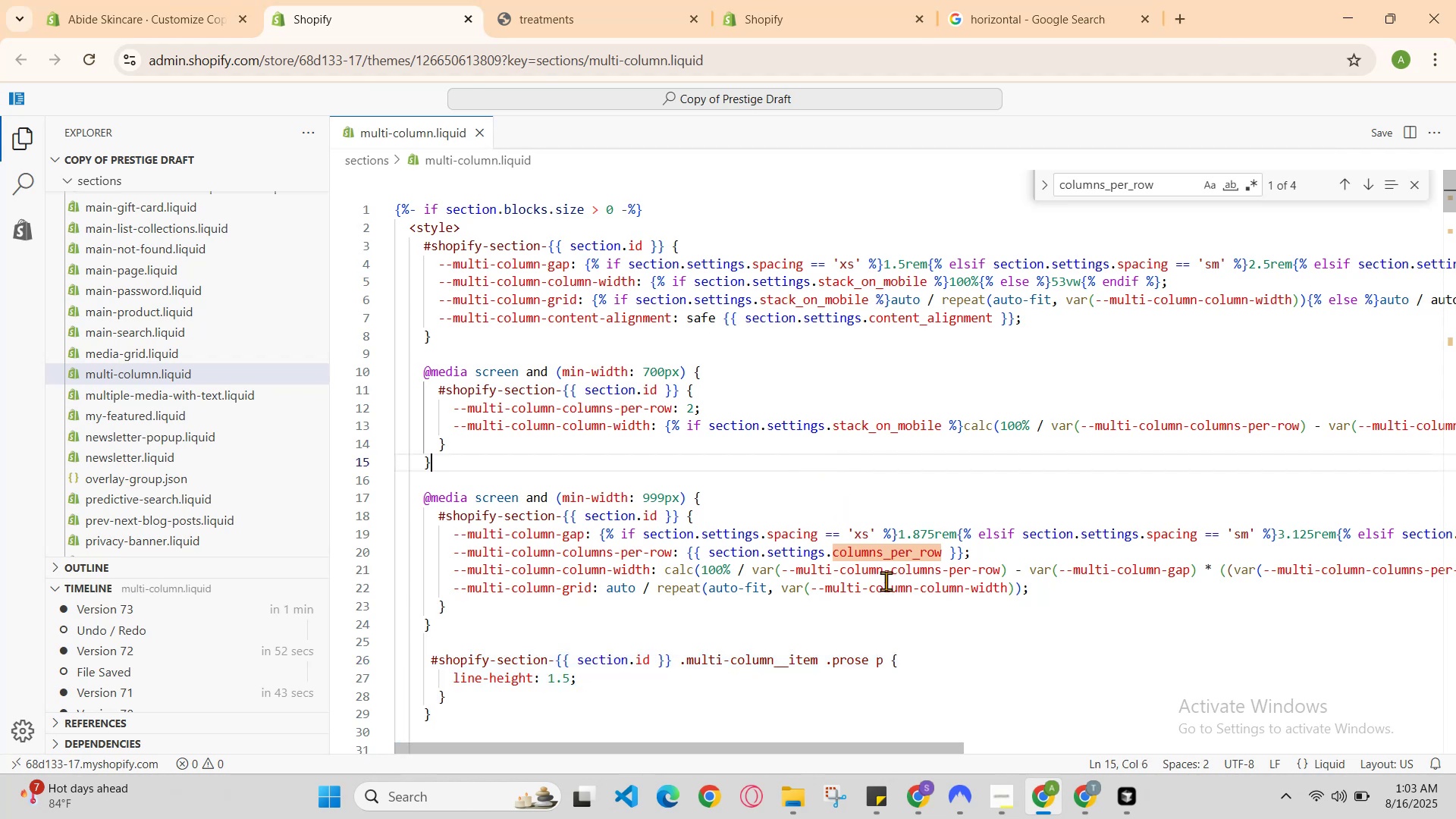 
left_click([947, 665])
 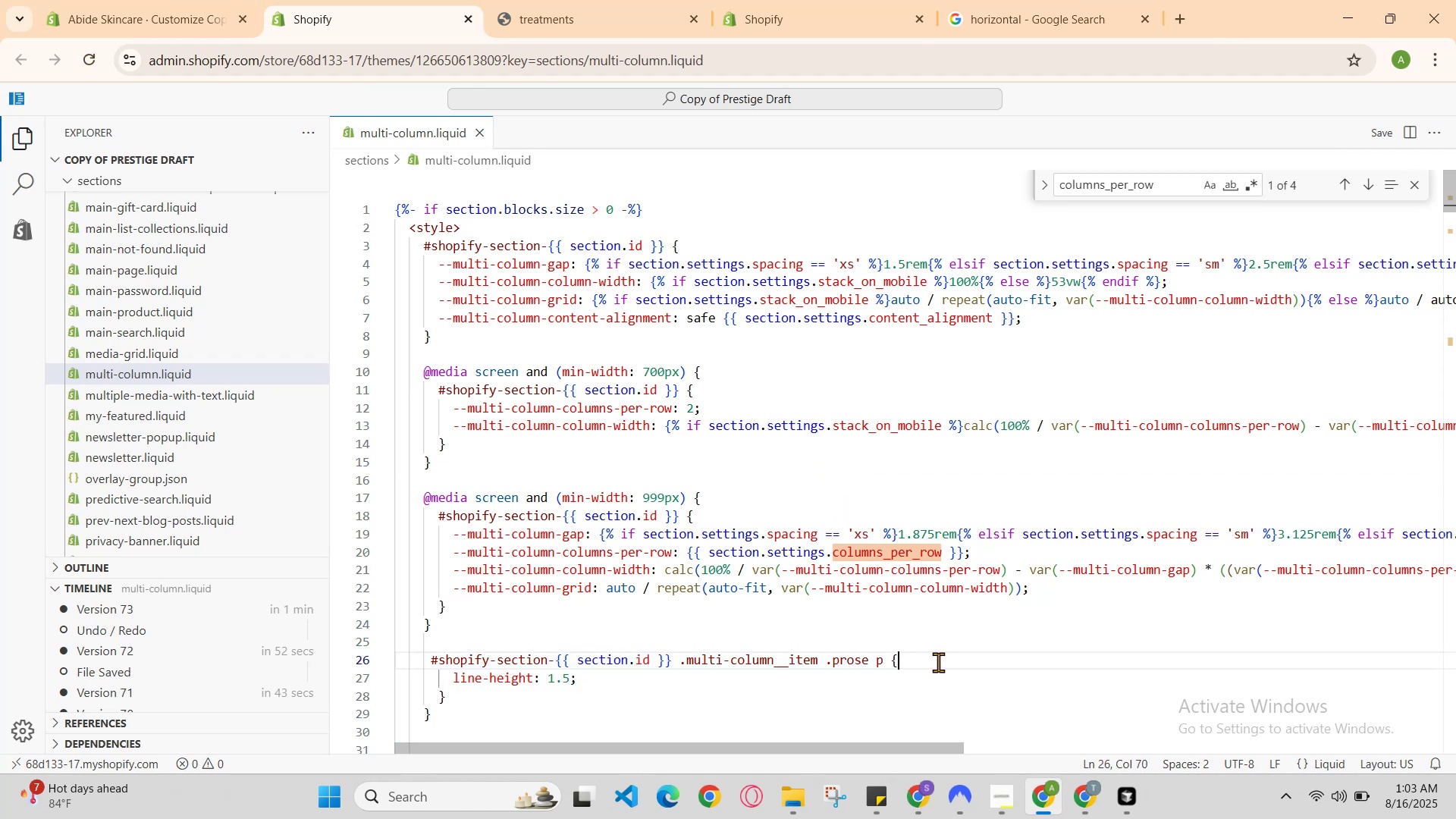 
scroll: coordinate [970, 617], scroll_direction: down, amount: 3.0
 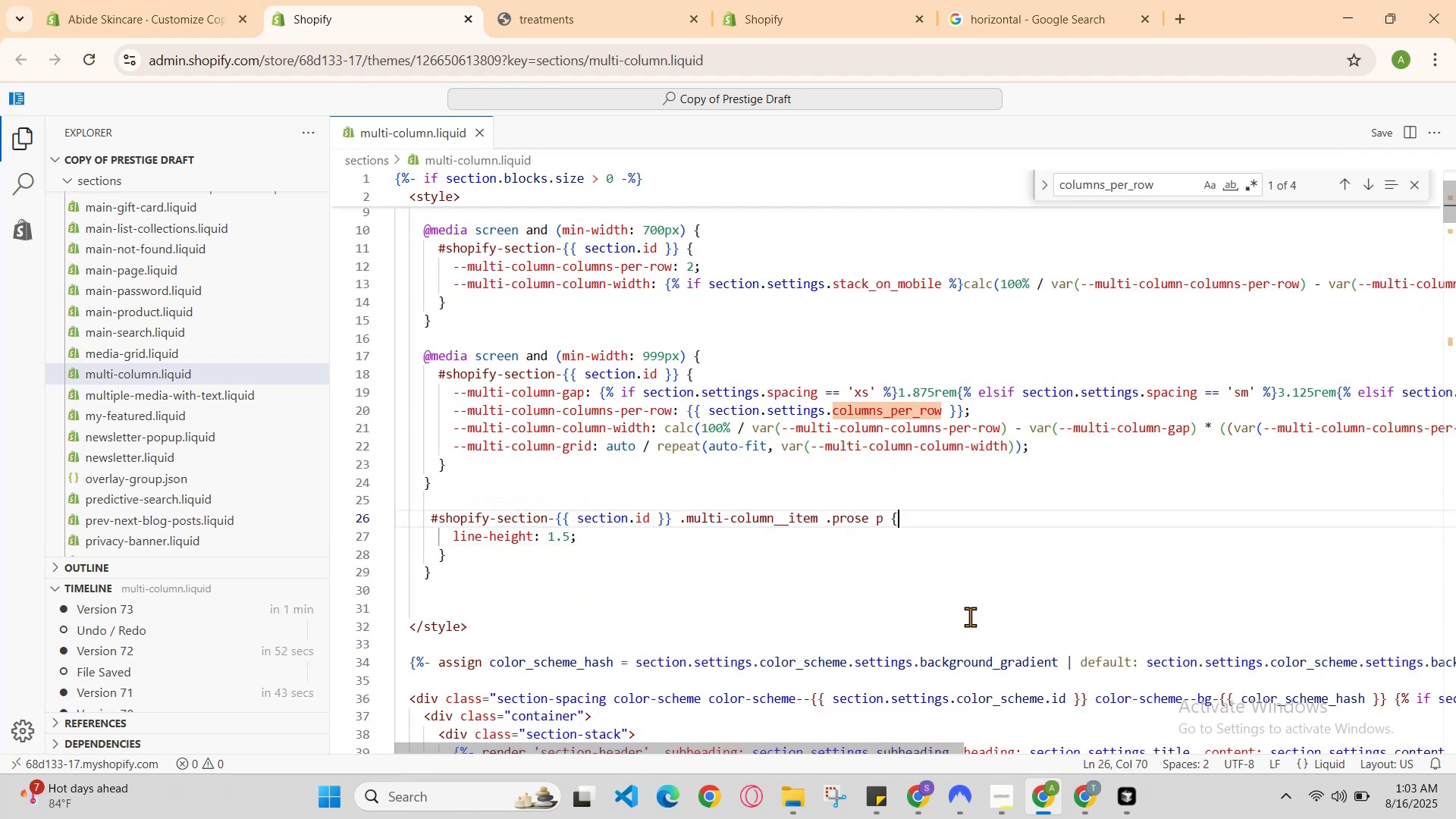 
scroll: coordinate [970, 615], scroll_direction: up, amount: 2.0
 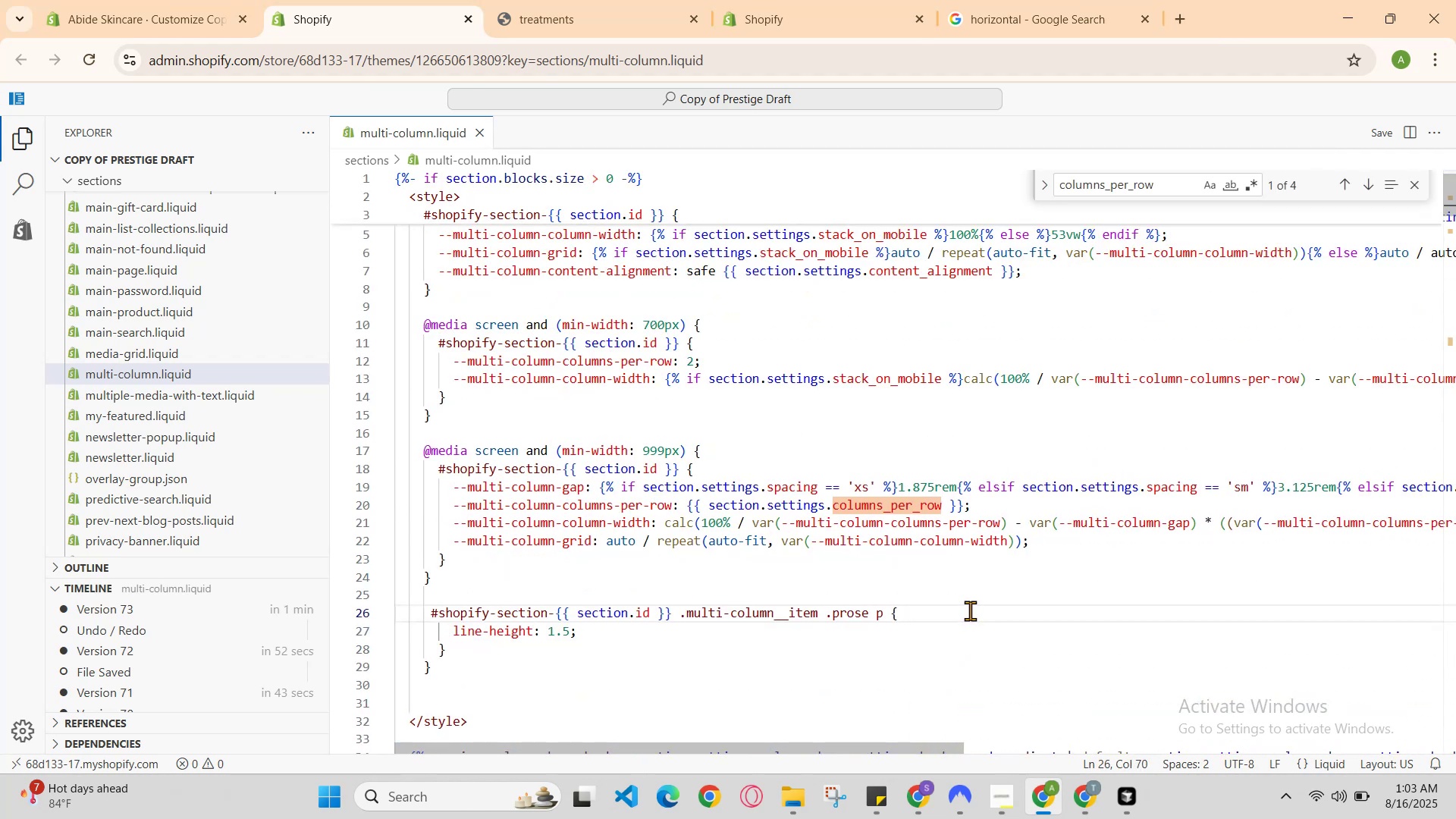 
scroll: coordinate [971, 608], scroll_direction: down, amount: 3.0
 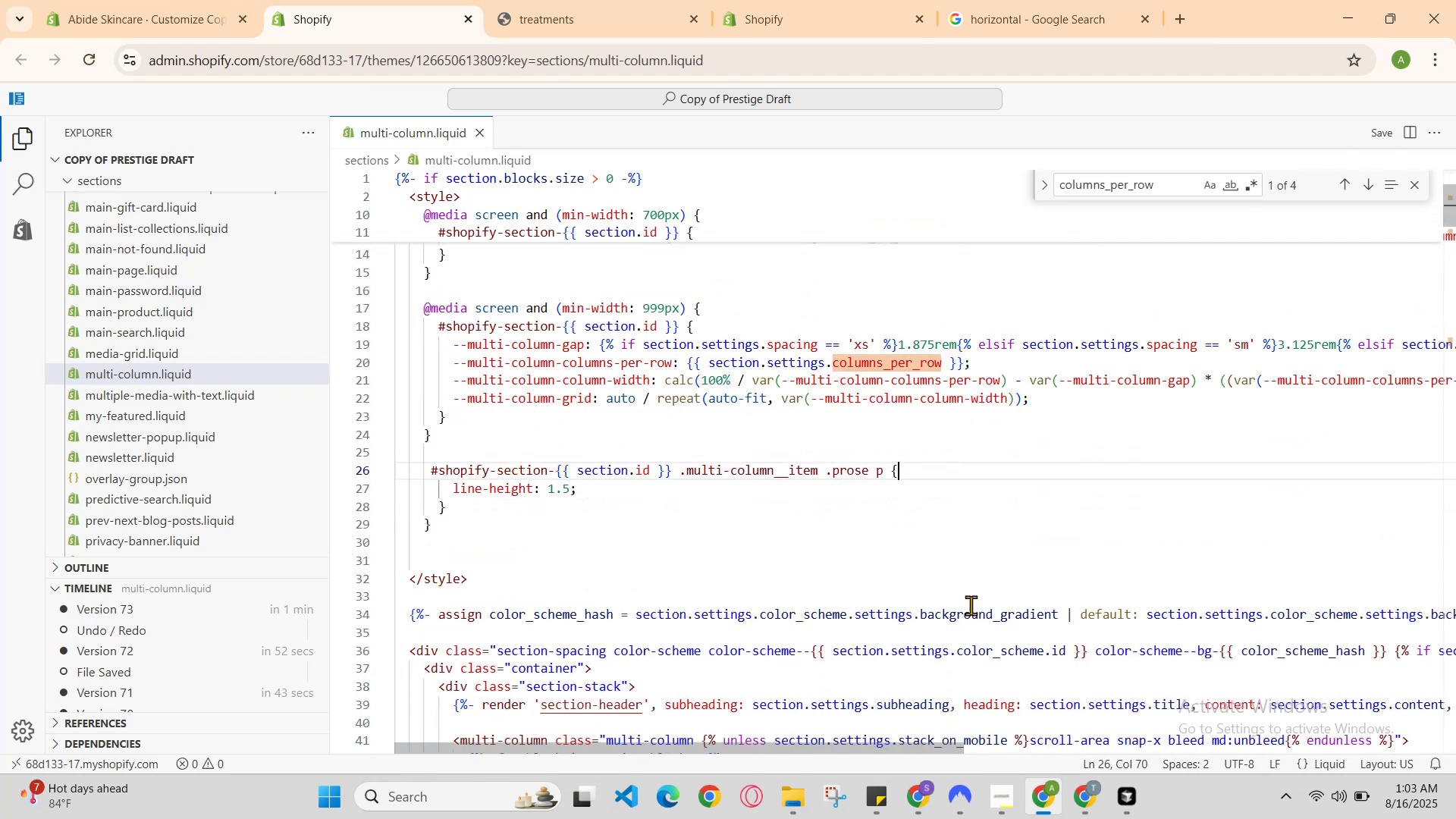 
key(Control+Z)
 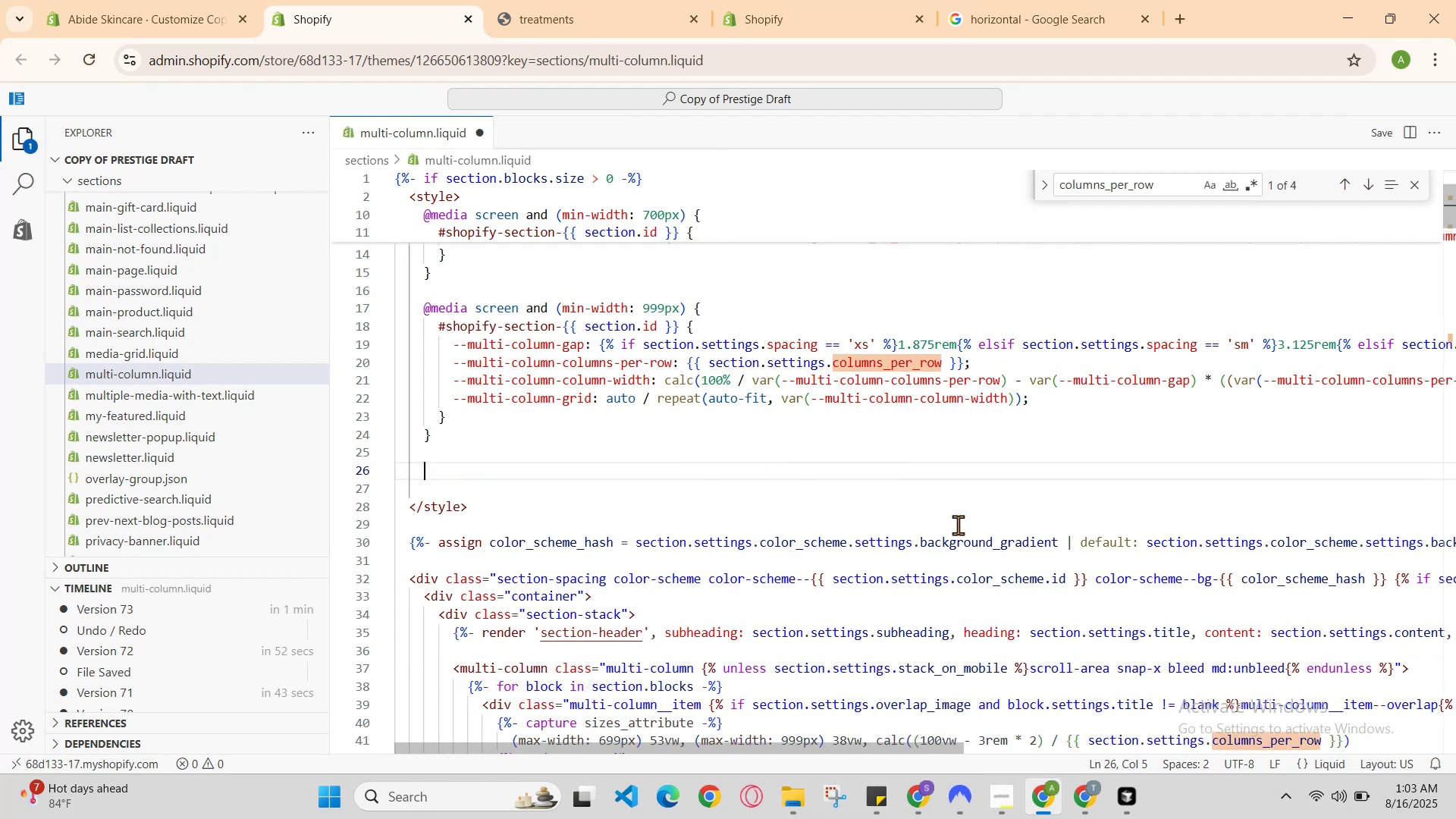 
hold_key(key=ControlLeft, duration=0.64)
 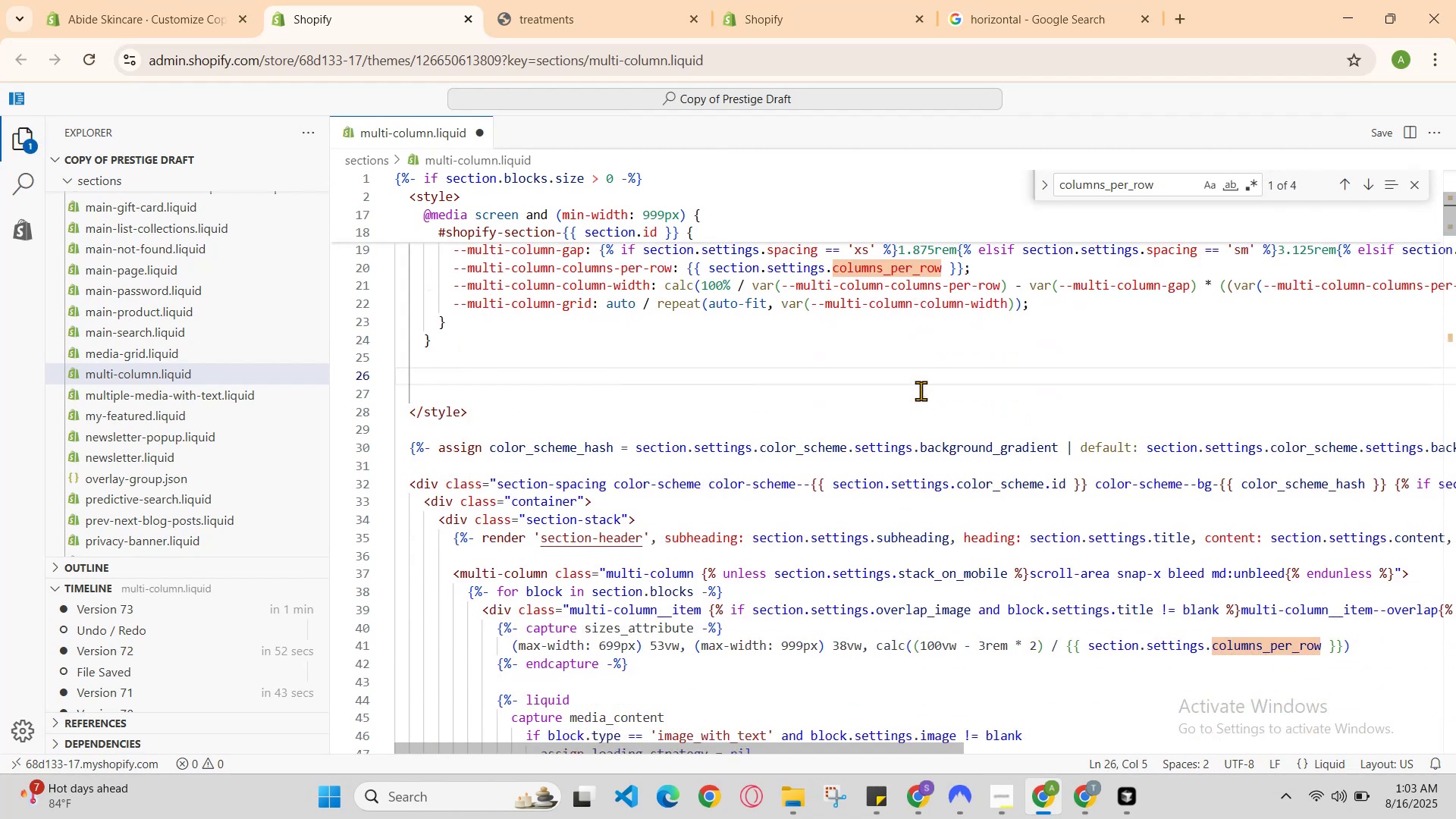 
hold_key(key=S, duration=0.34)
 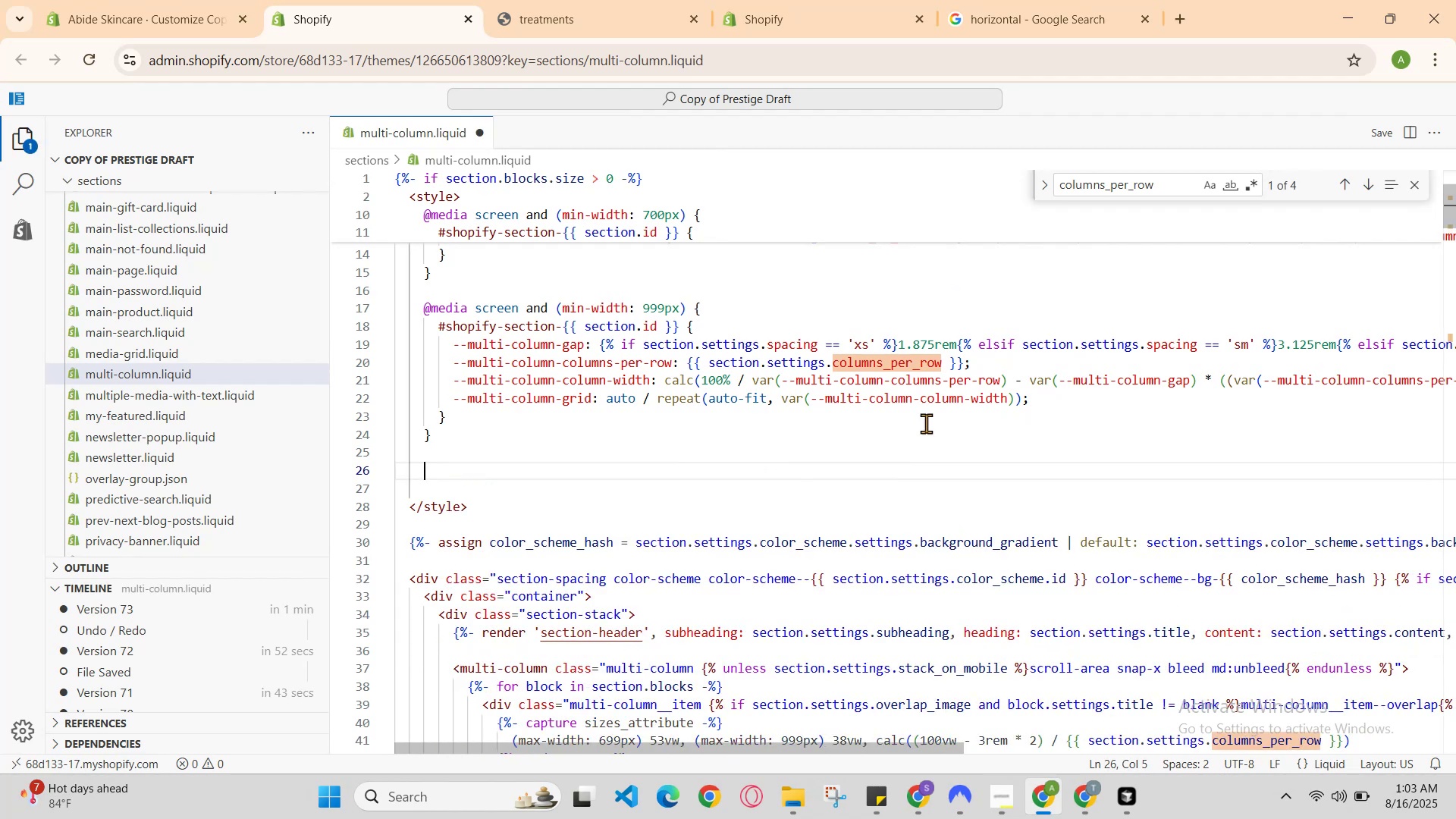 
scroll: coordinate [921, 391], scroll_direction: up, amount: 2.0
 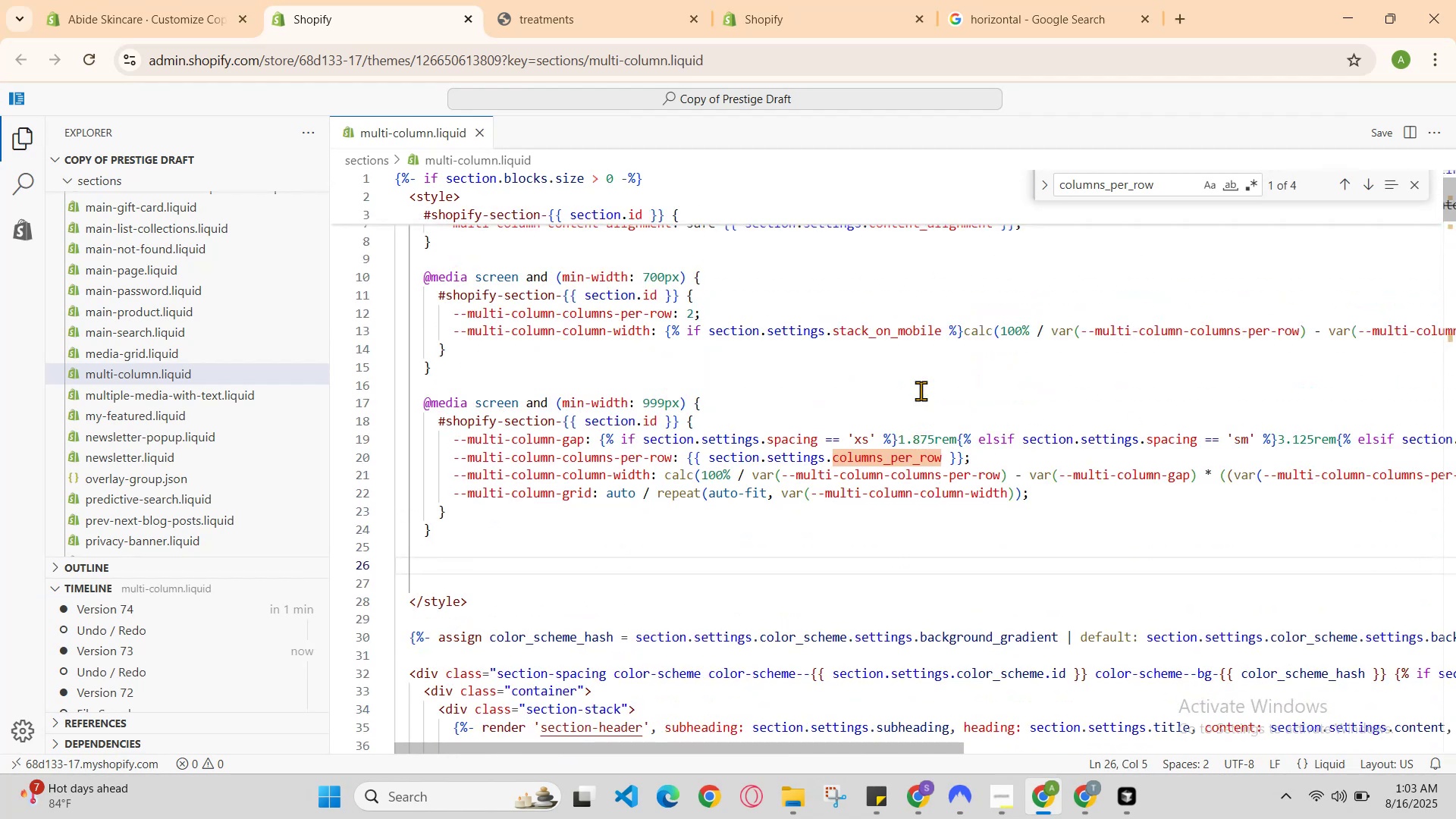 
scroll: coordinate [921, 391], scroll_direction: down, amount: 1.0
 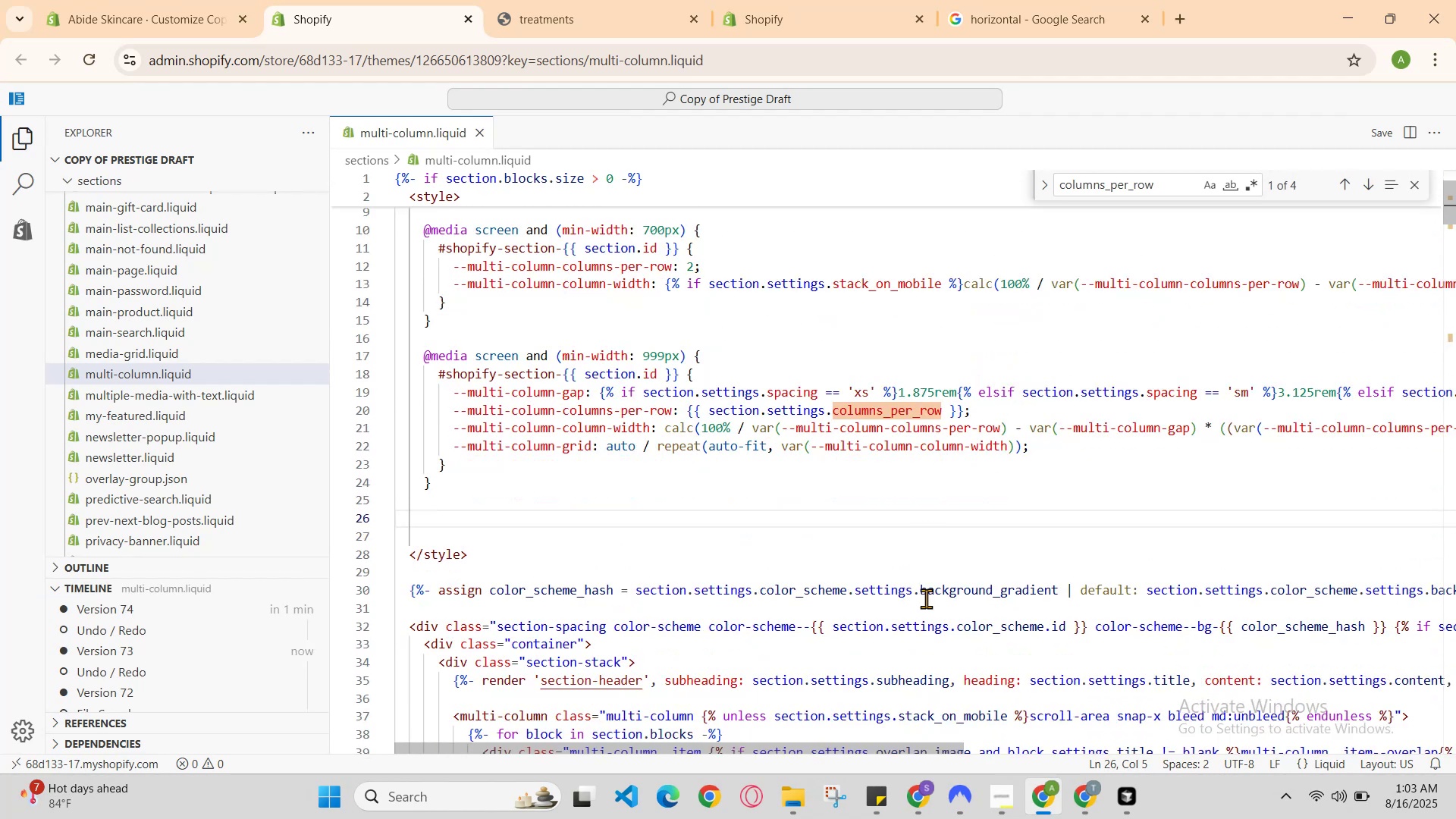 
hold_key(key=ControlLeft, duration=0.61)
 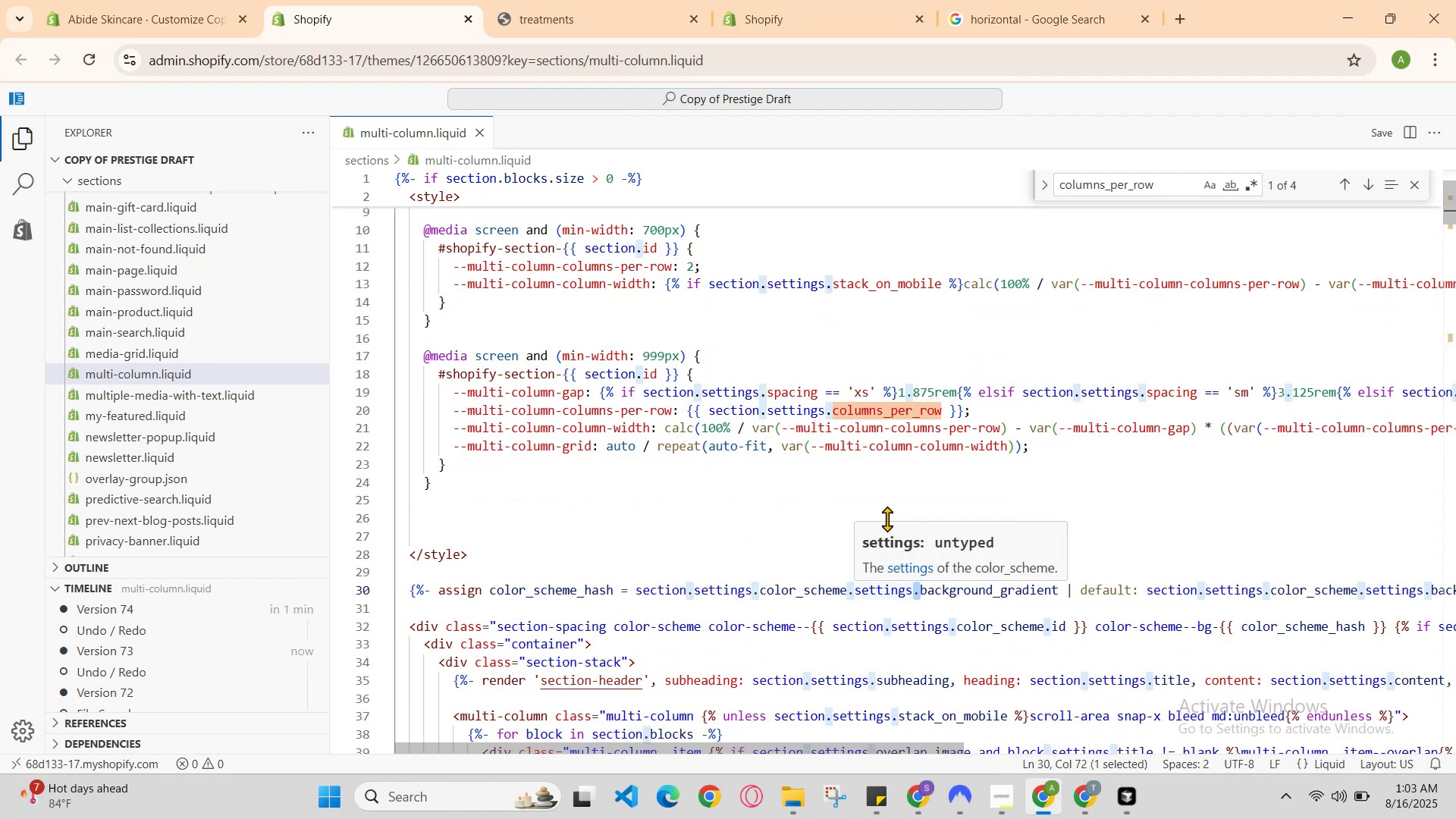 
left_click([887, 519])
 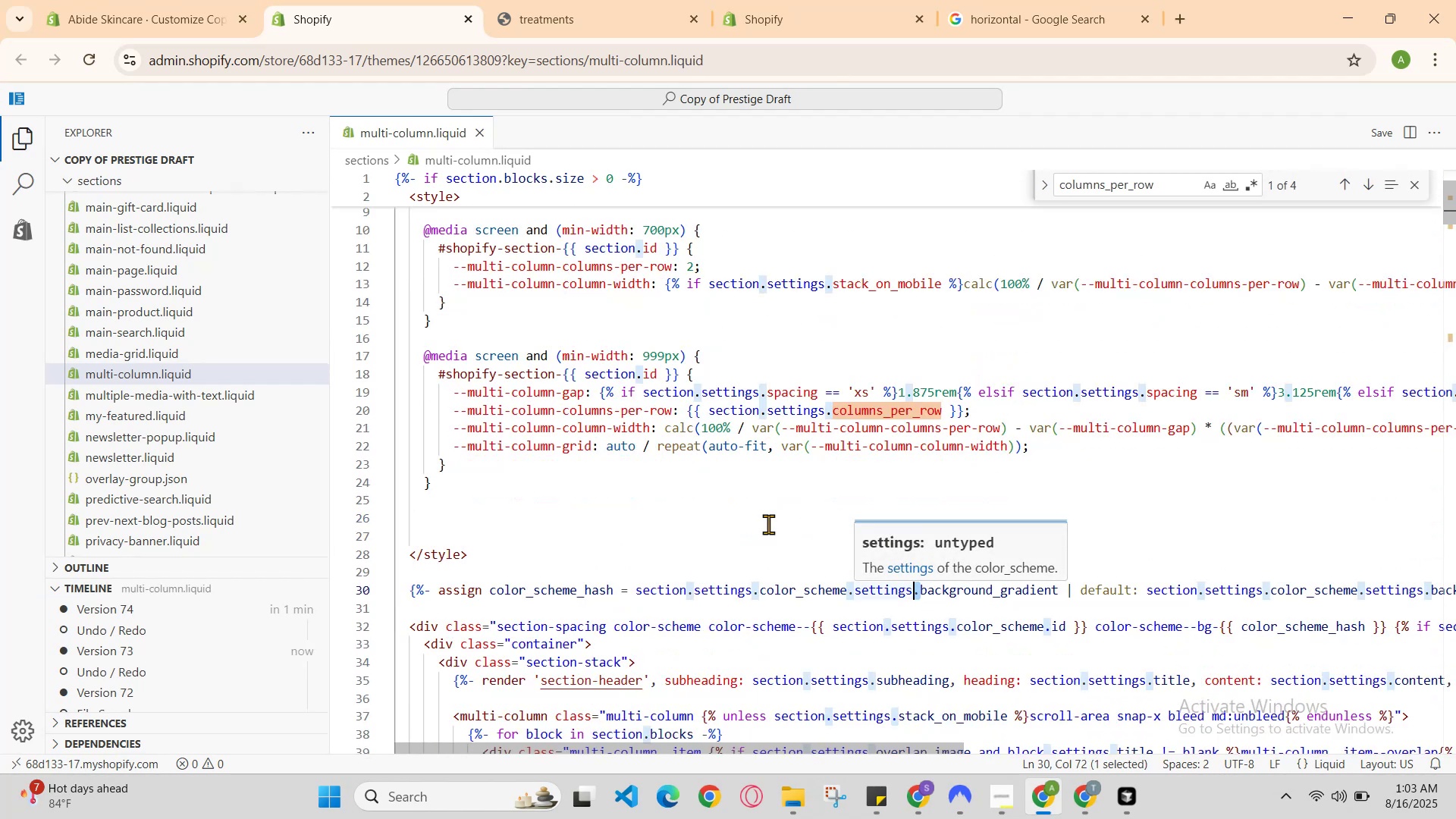 
left_click([760, 523])
 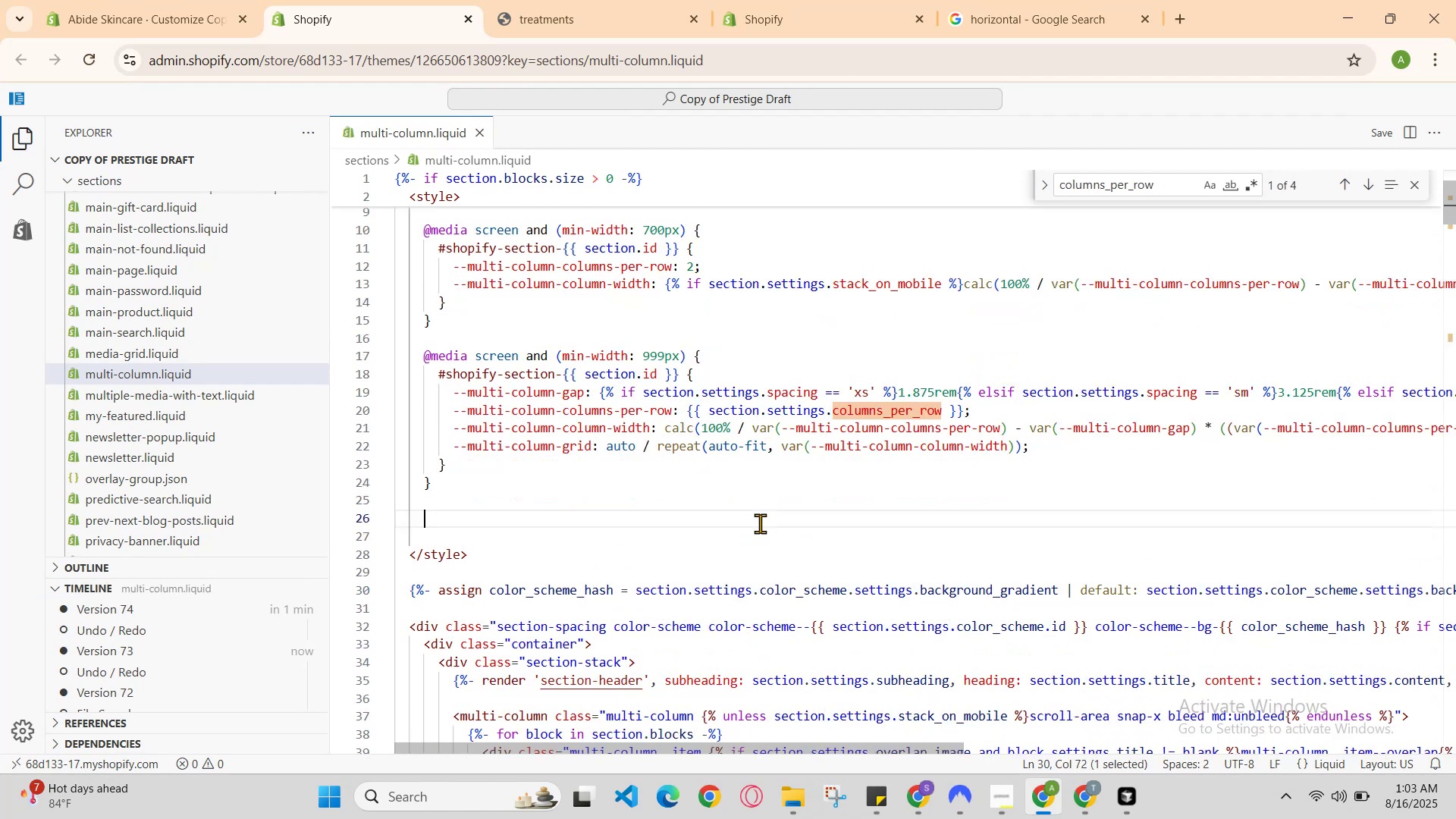 
key(Control+A)
 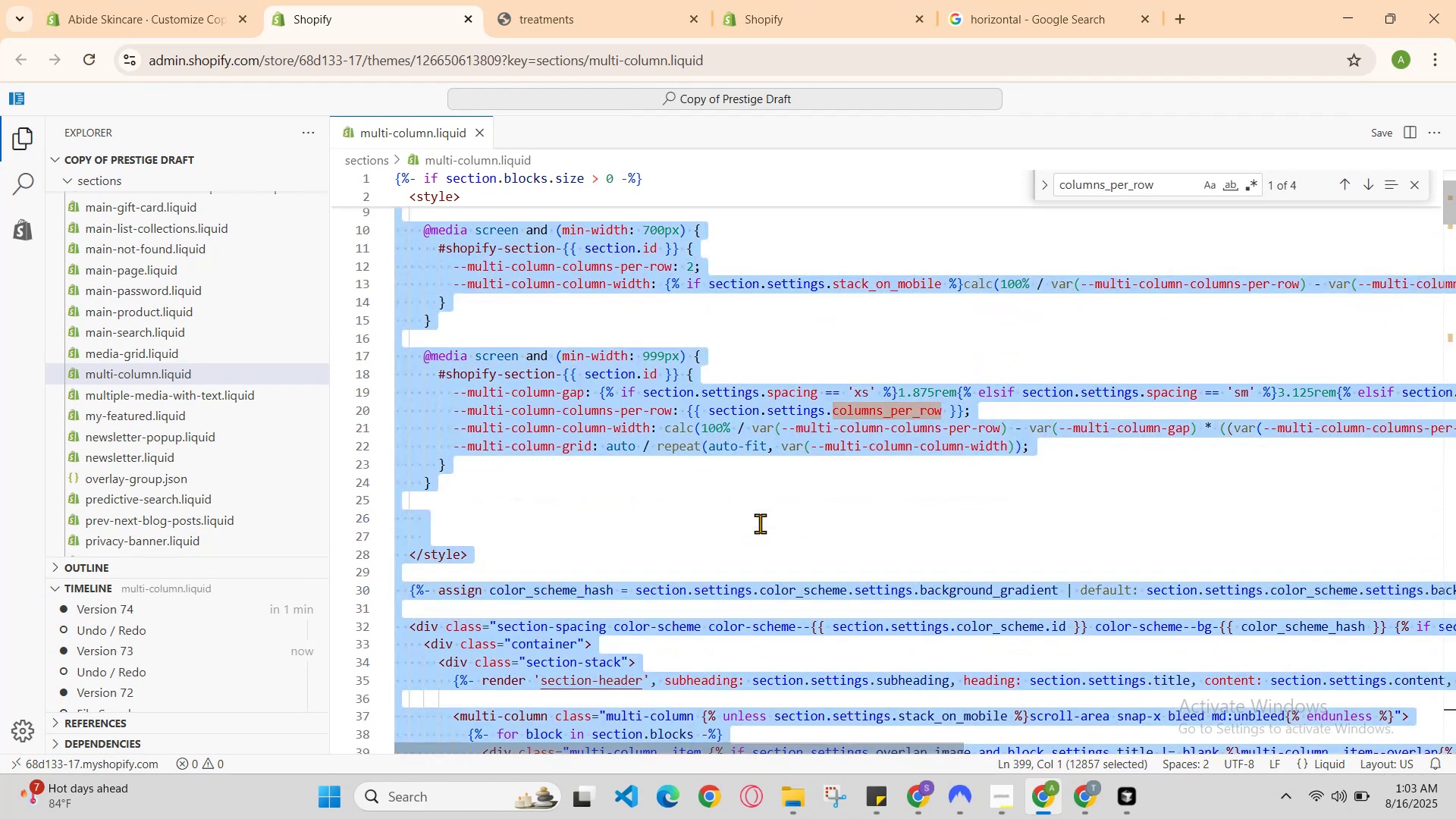 
key(Control+C)
 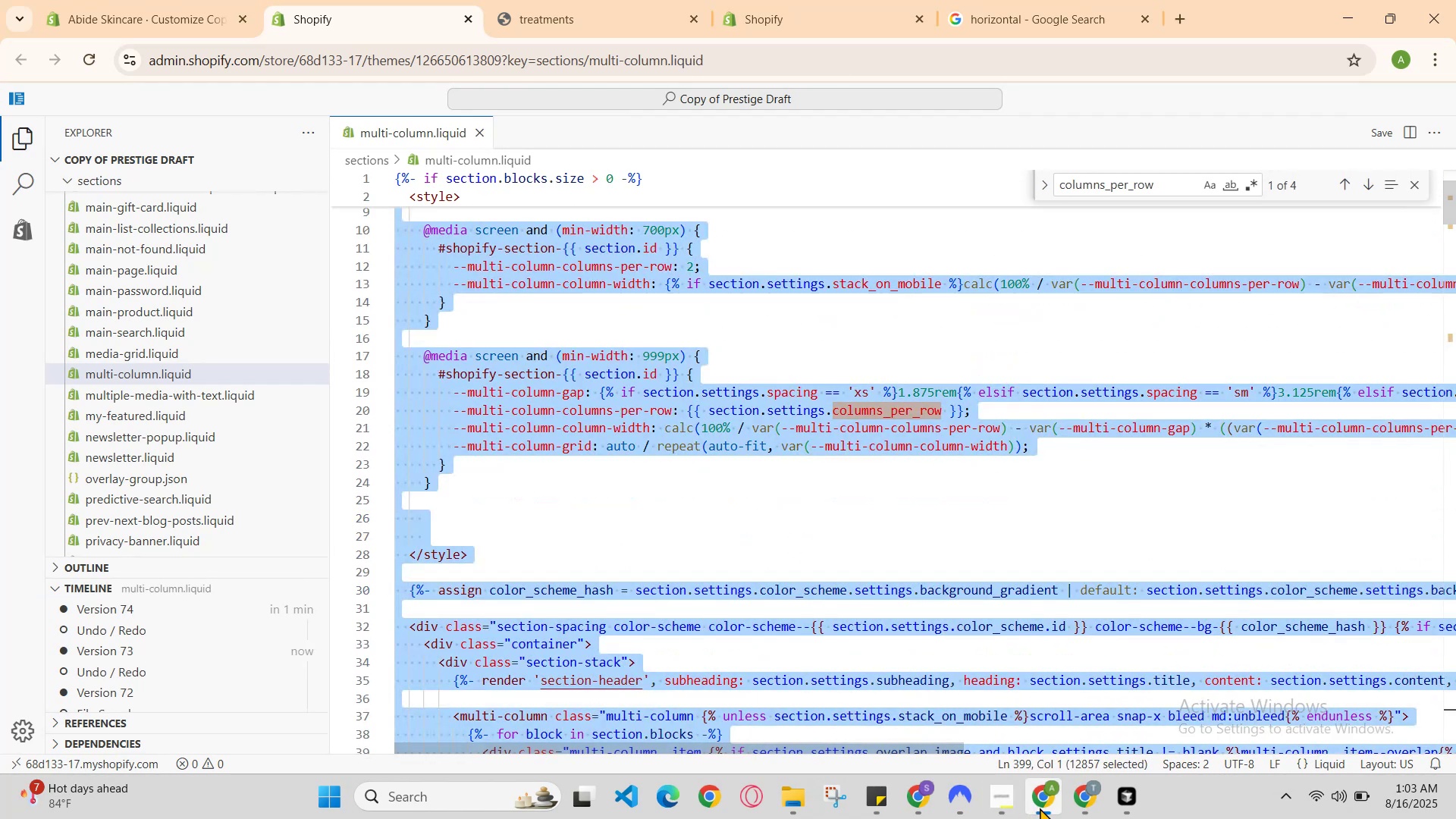 
left_click([1093, 802])
 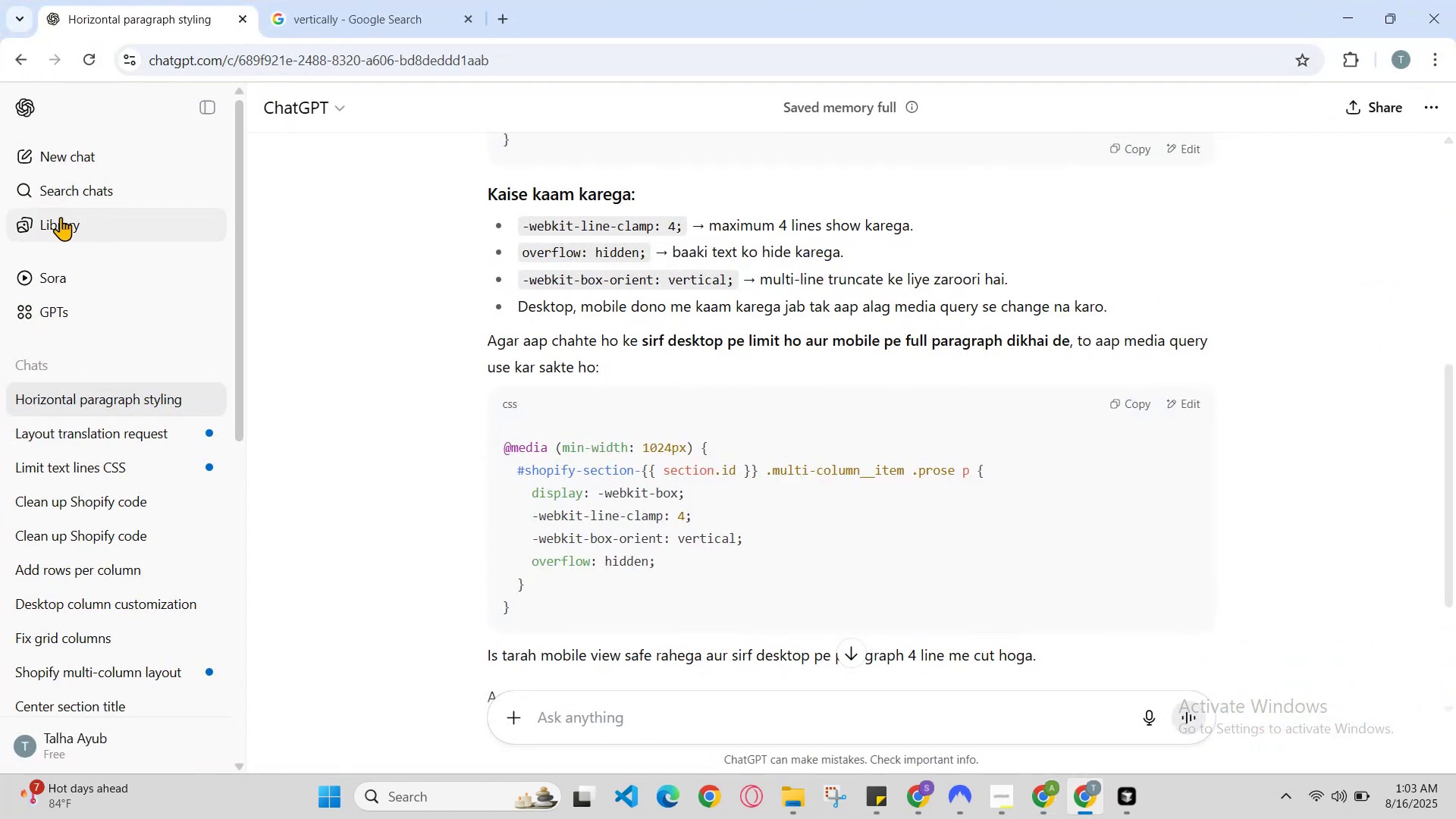 
left_click([72, 152])
 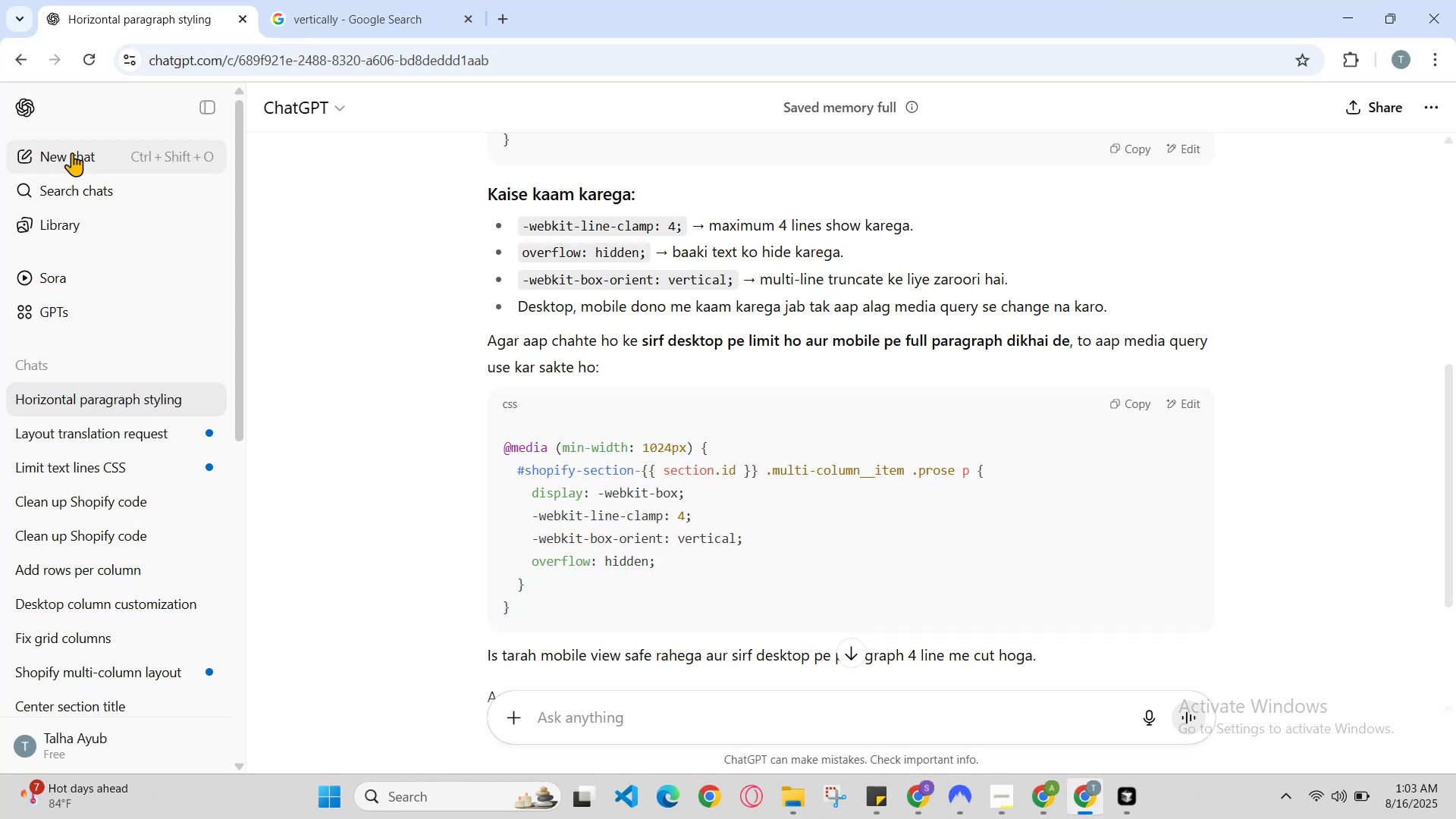 
key(Control+V)
 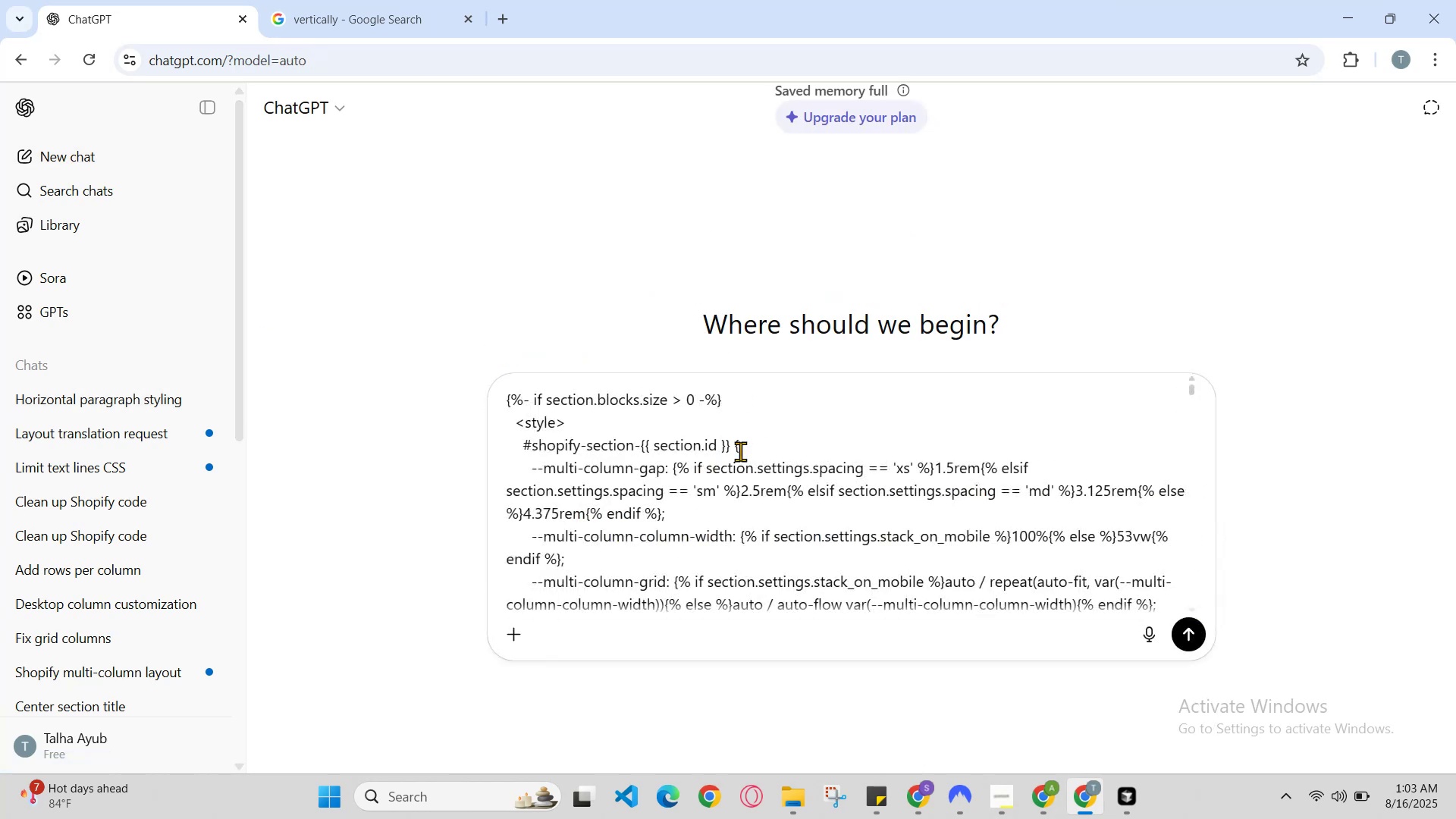 
scroll: coordinate [854, 460], scroll_direction: down, amount: 48.0
 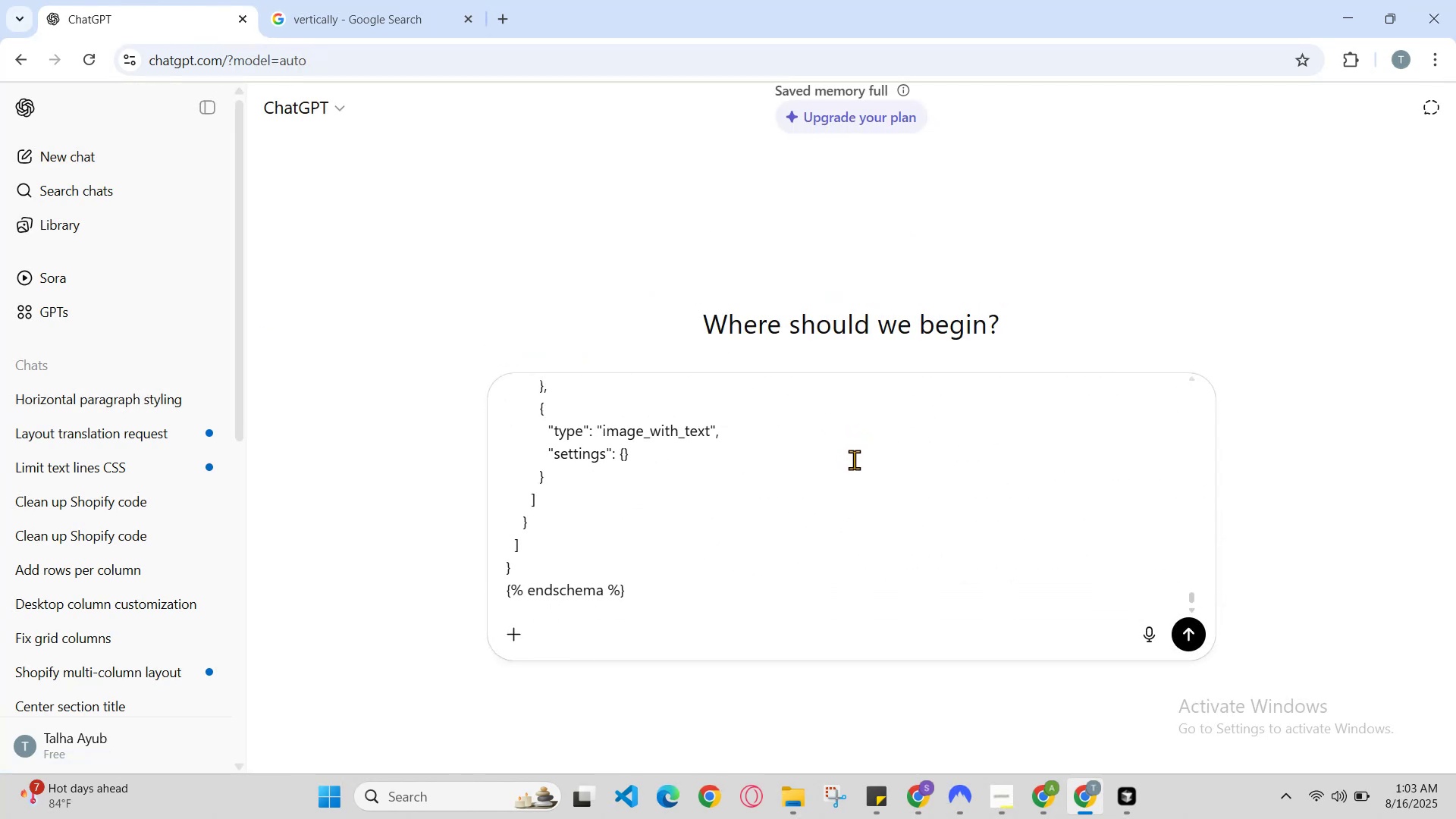 
type( ase de)
key(Backspace)
type(o sh)
key(Backspace)
type(ection mere pass mujhe laga raha id confilct kr rahi change krdo )
 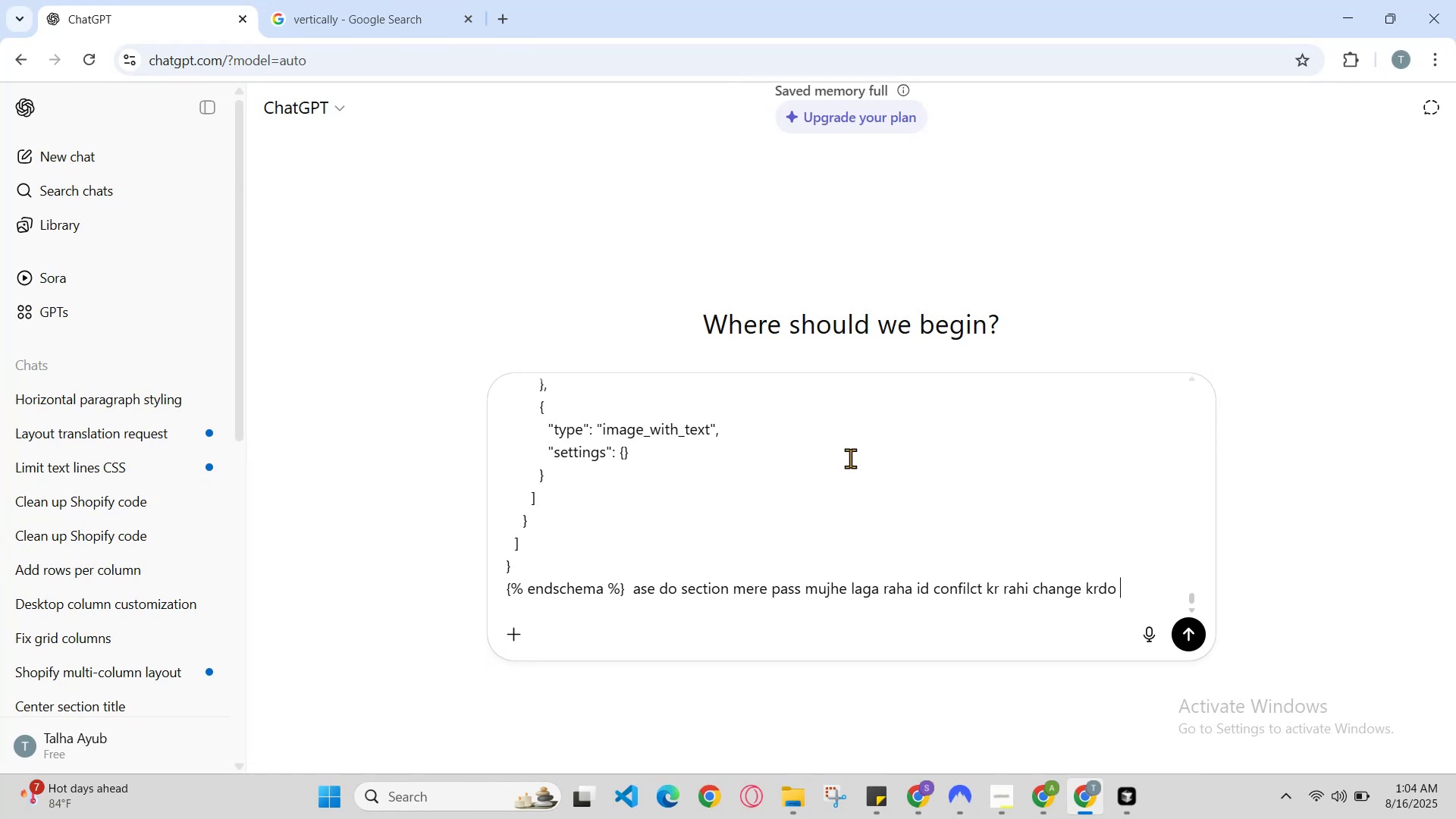 
key(Enter)
 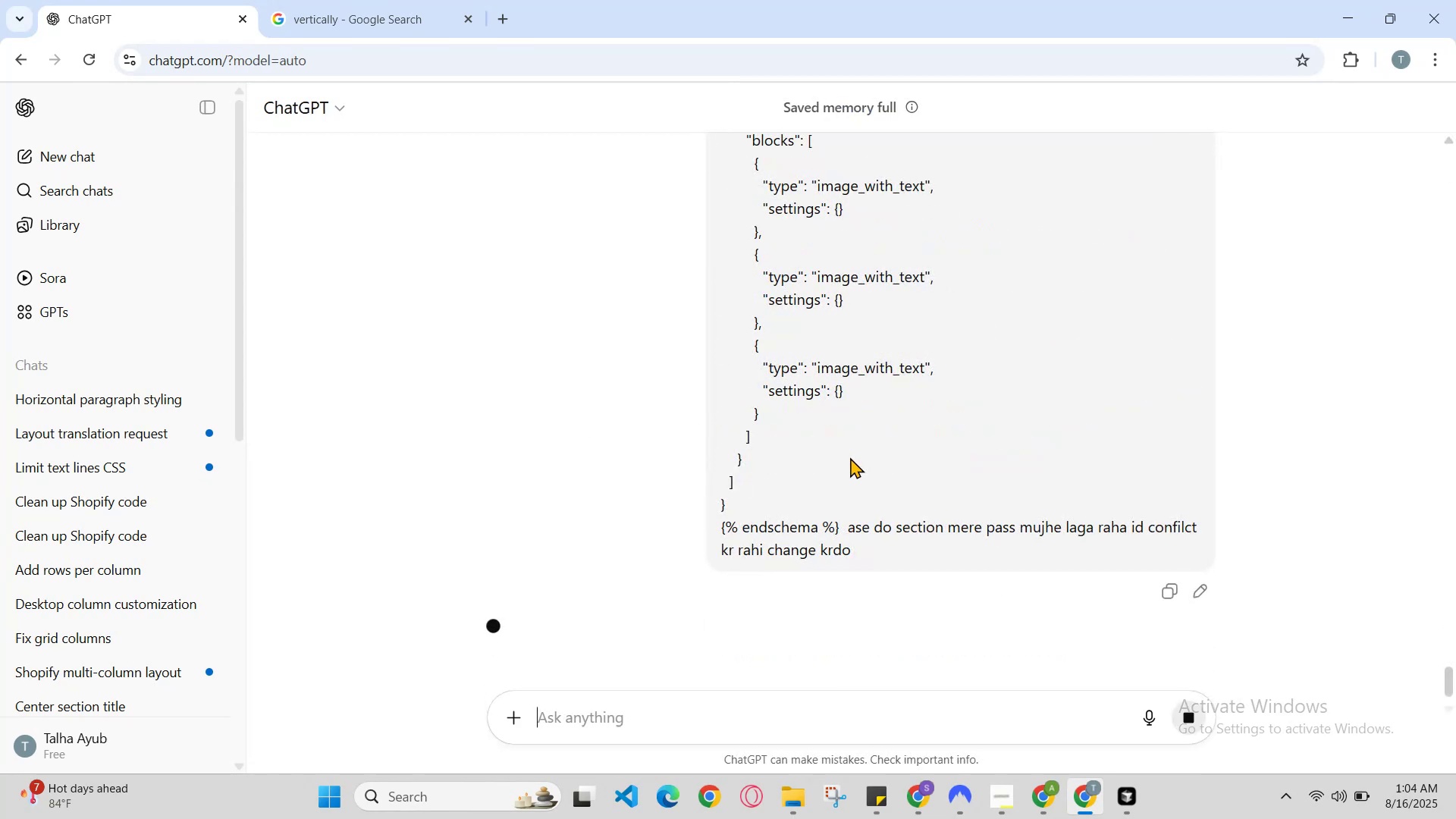 
scroll: coordinate [858, 657], scroll_direction: down, amount: 31.0
 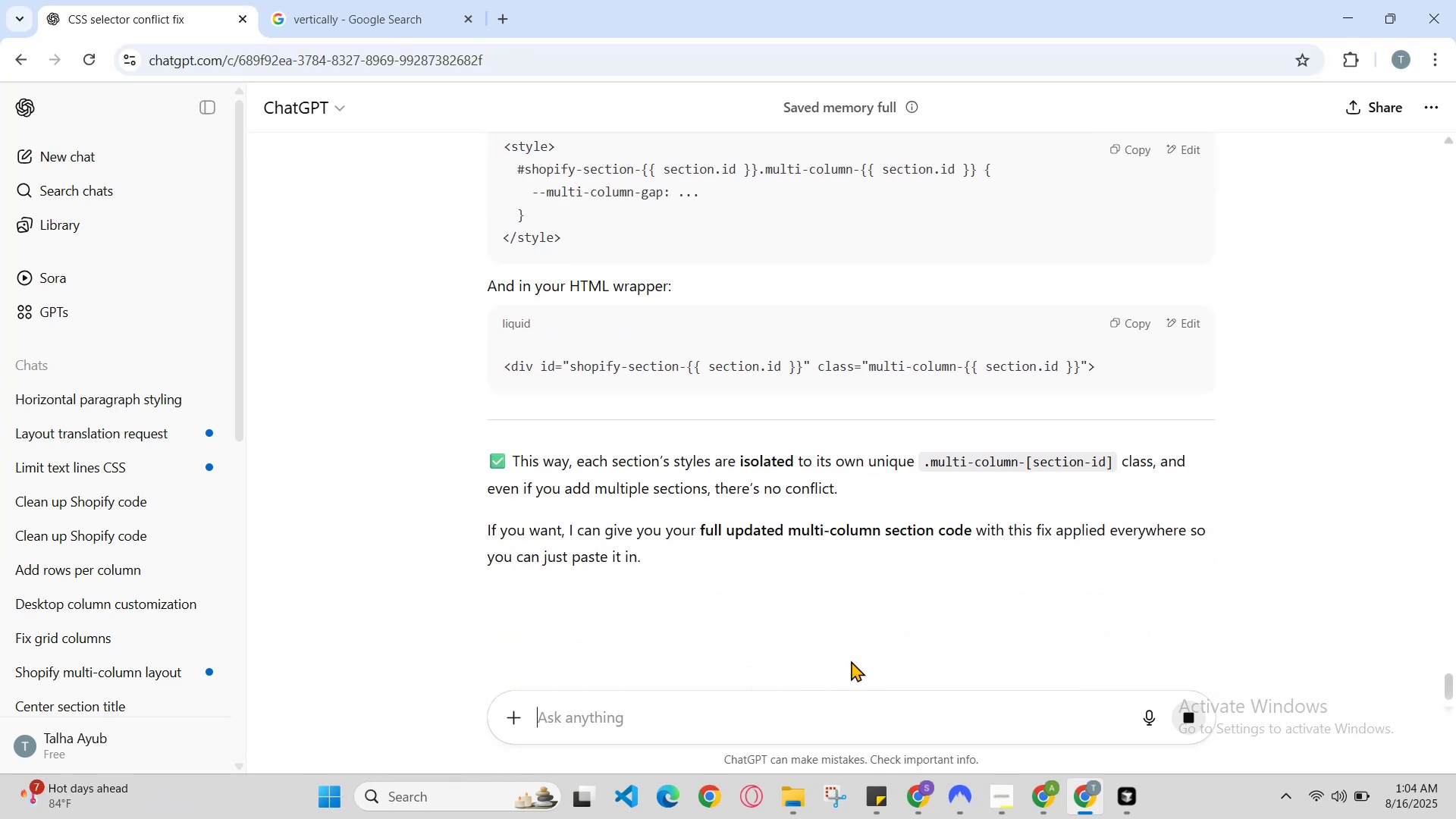 
left_click([832, 689])
 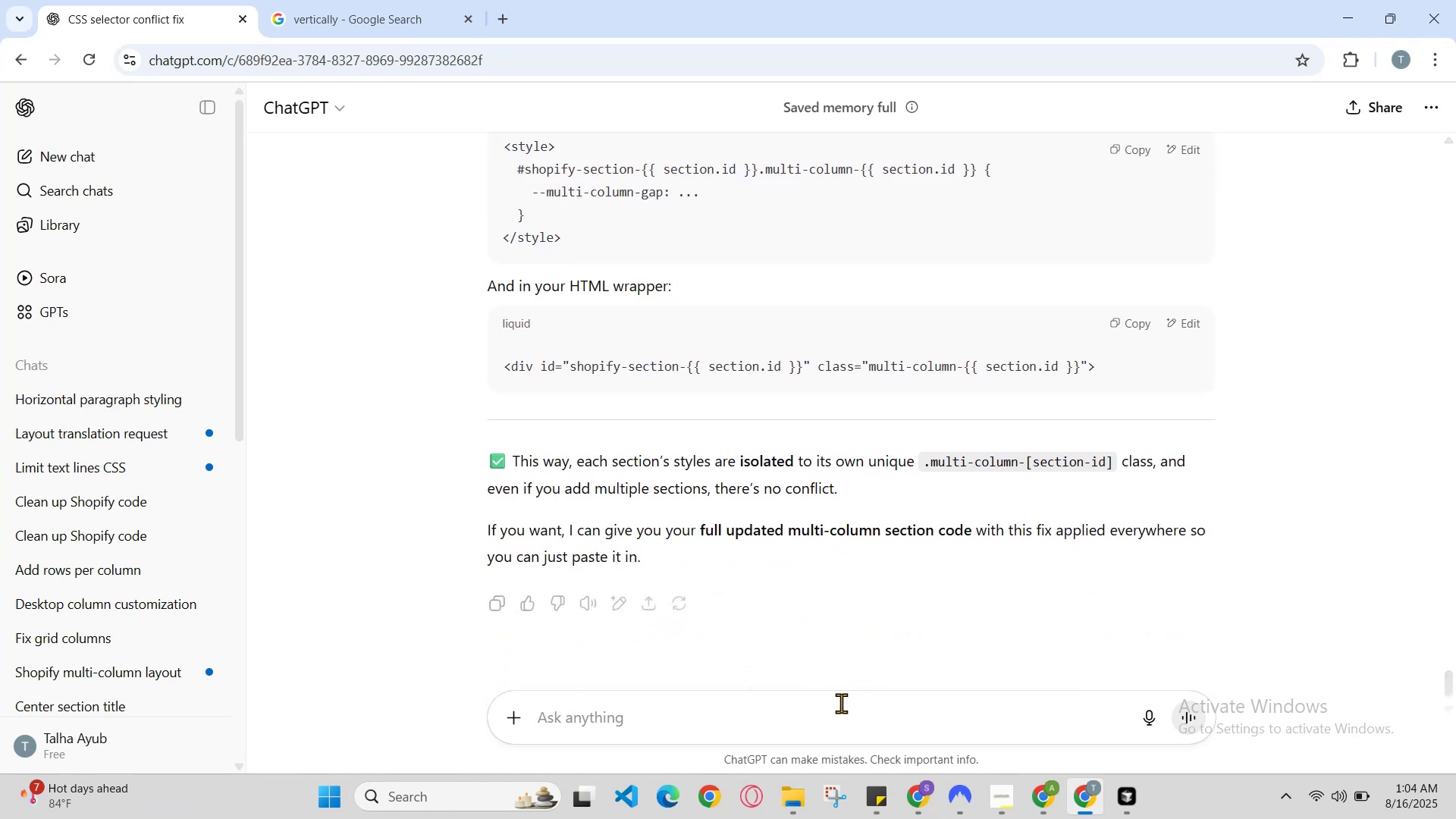 
left_click([841, 703])
 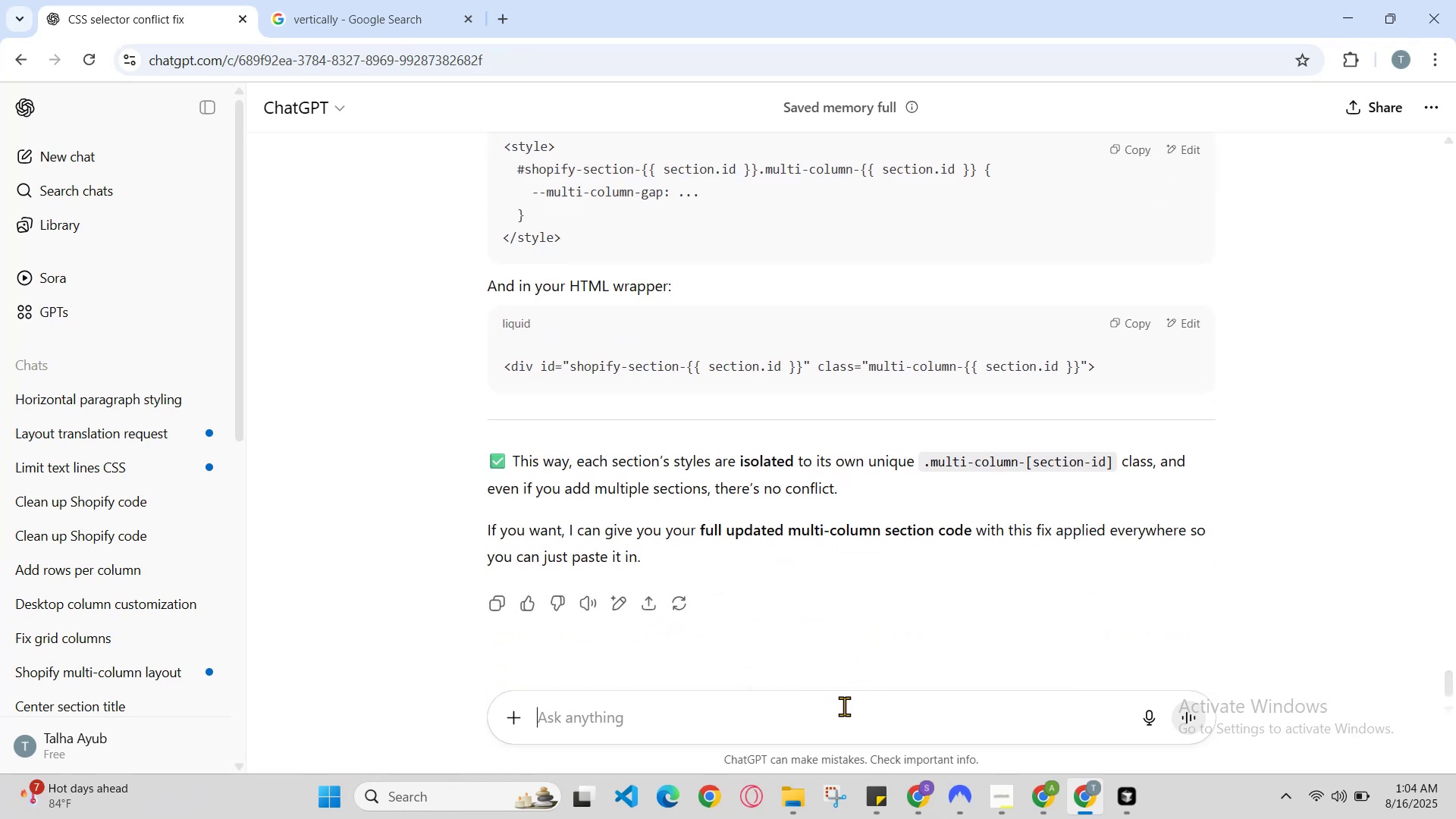 
type(give complete updaetd code)
 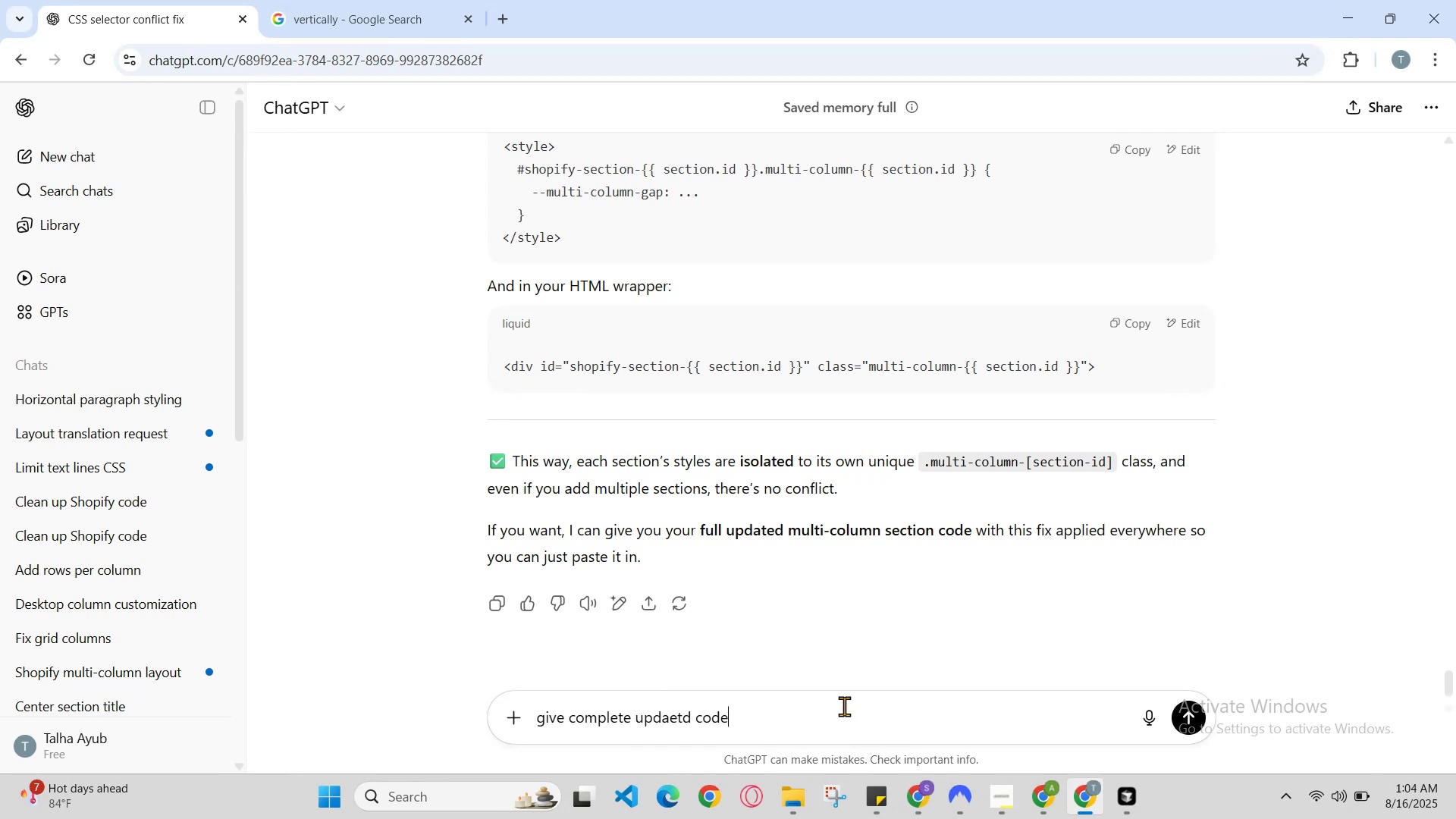 
key(Enter)
 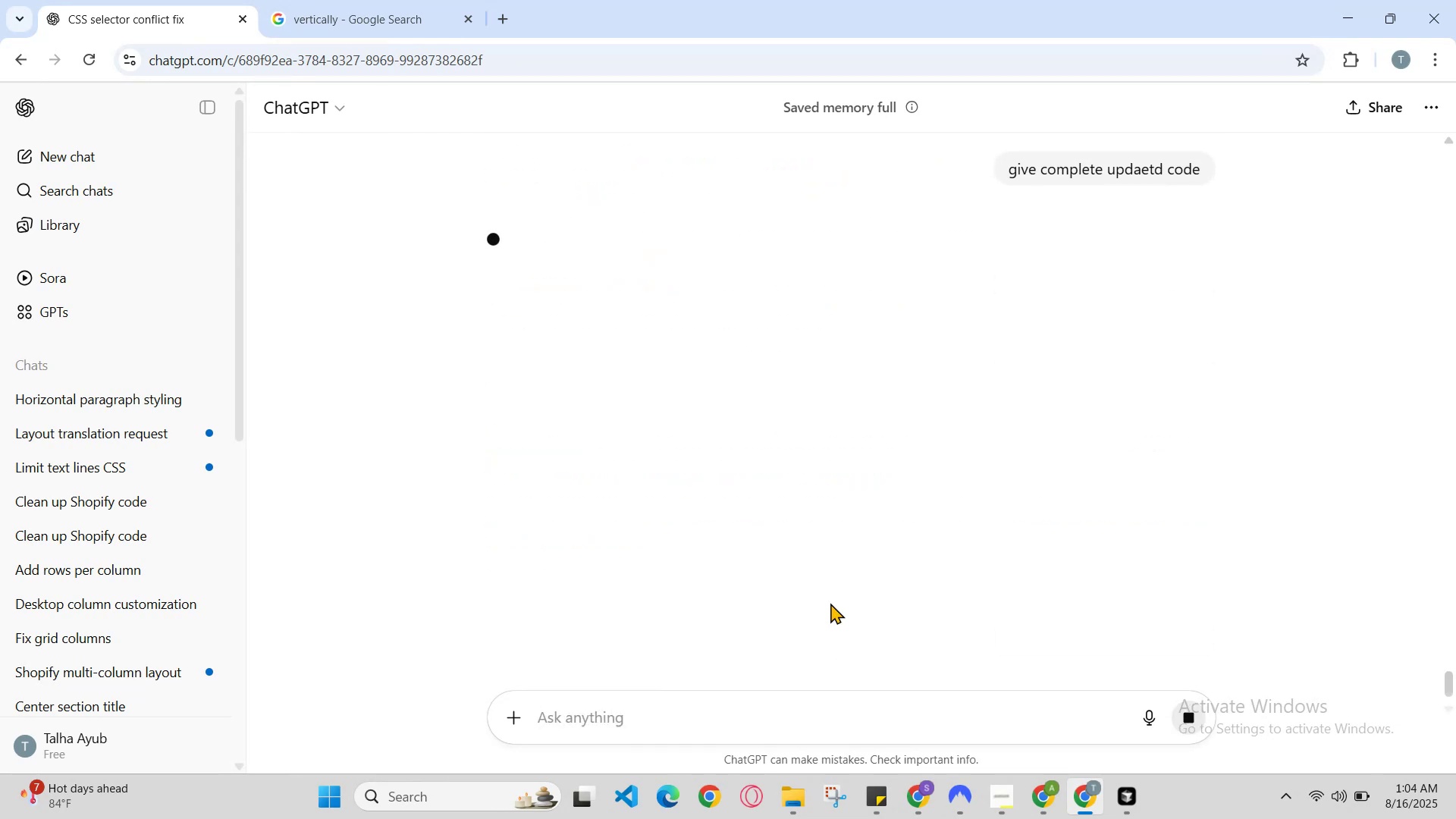 
scroll: coordinate [1059, 507], scroll_direction: down, amount: 7.0
 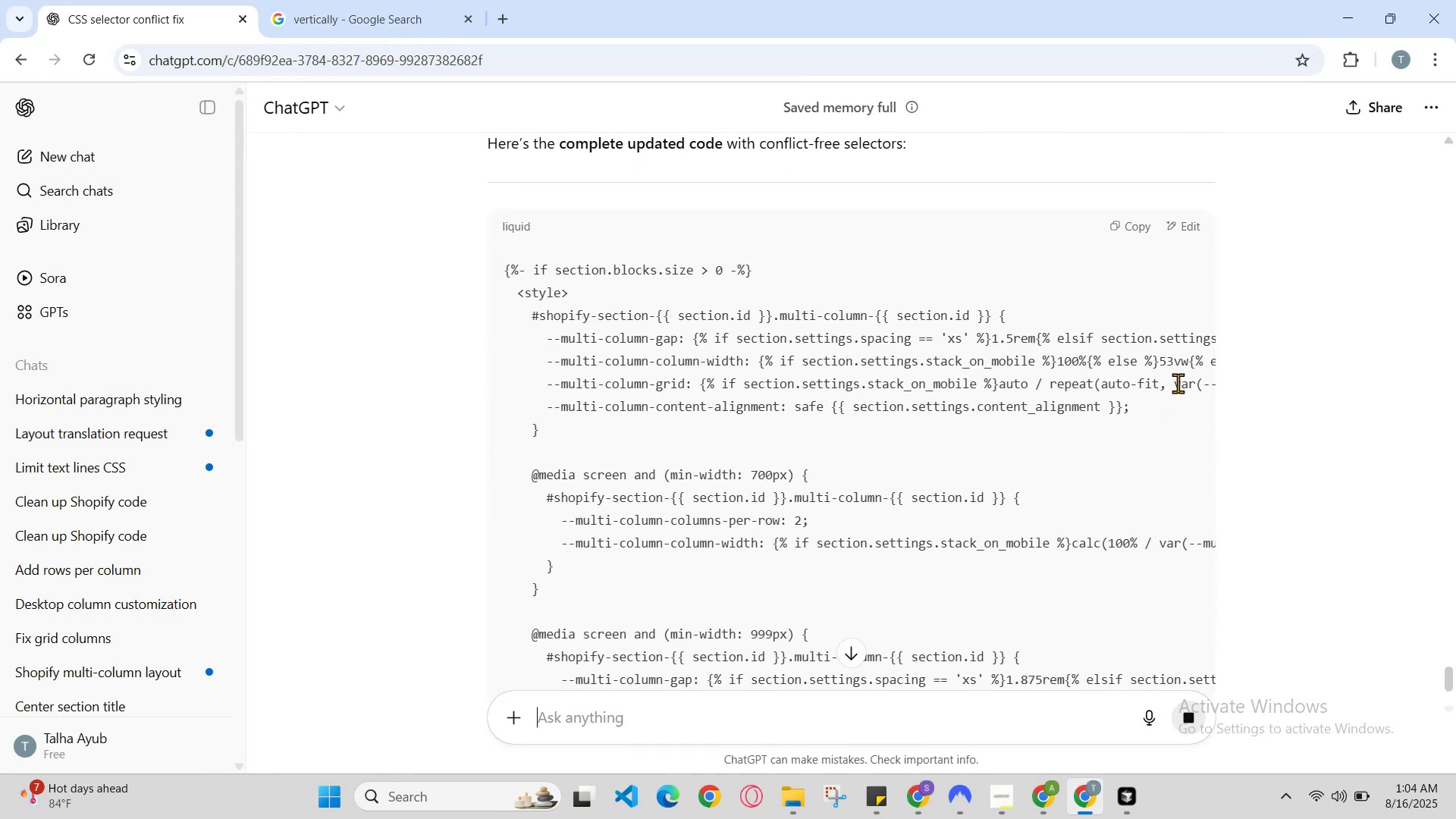 
scroll: coordinate [1043, 426], scroll_direction: up, amount: 2.0
 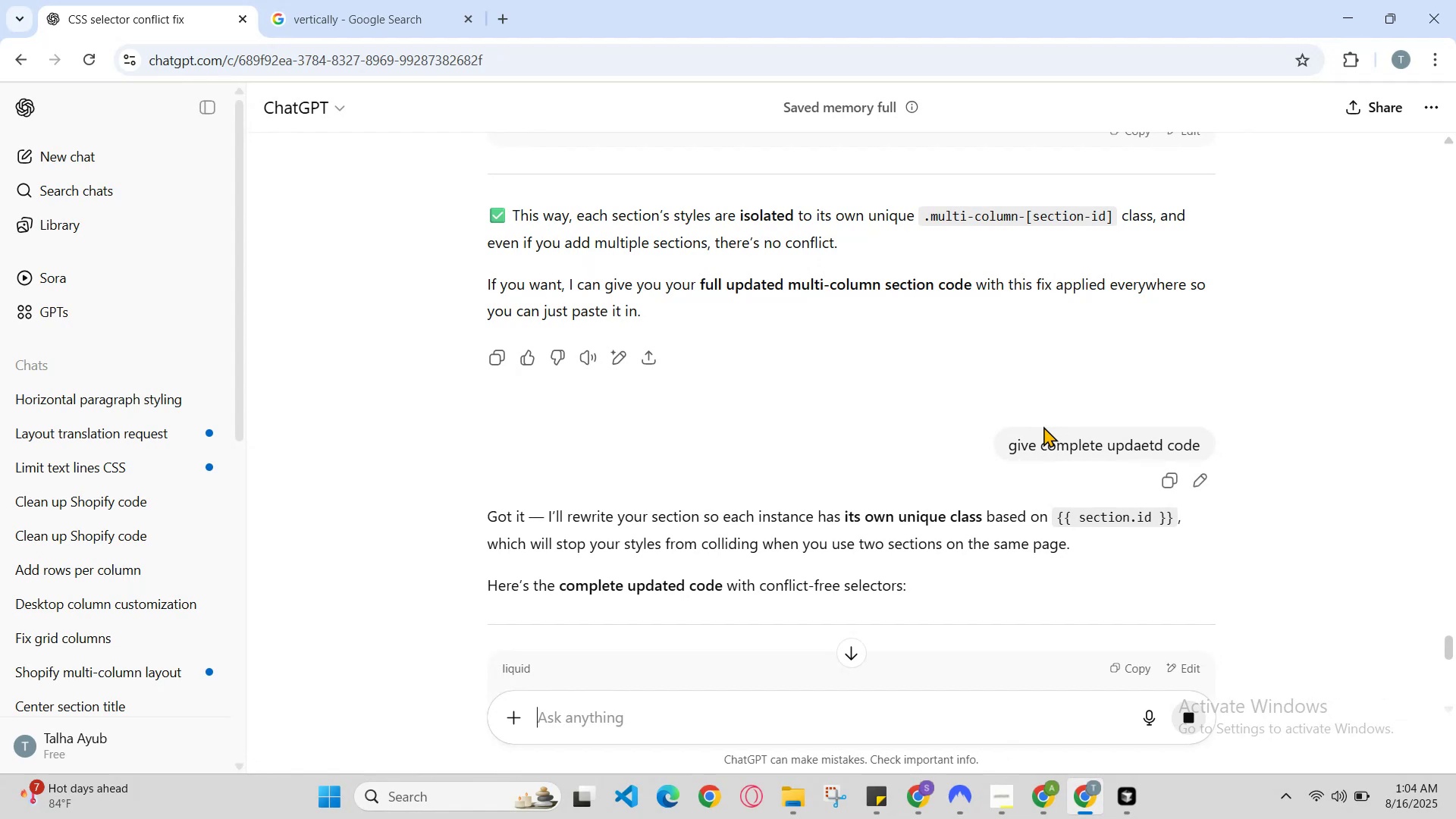 
scroll: coordinate [1067, 421], scroll_direction: down, amount: 23.0
 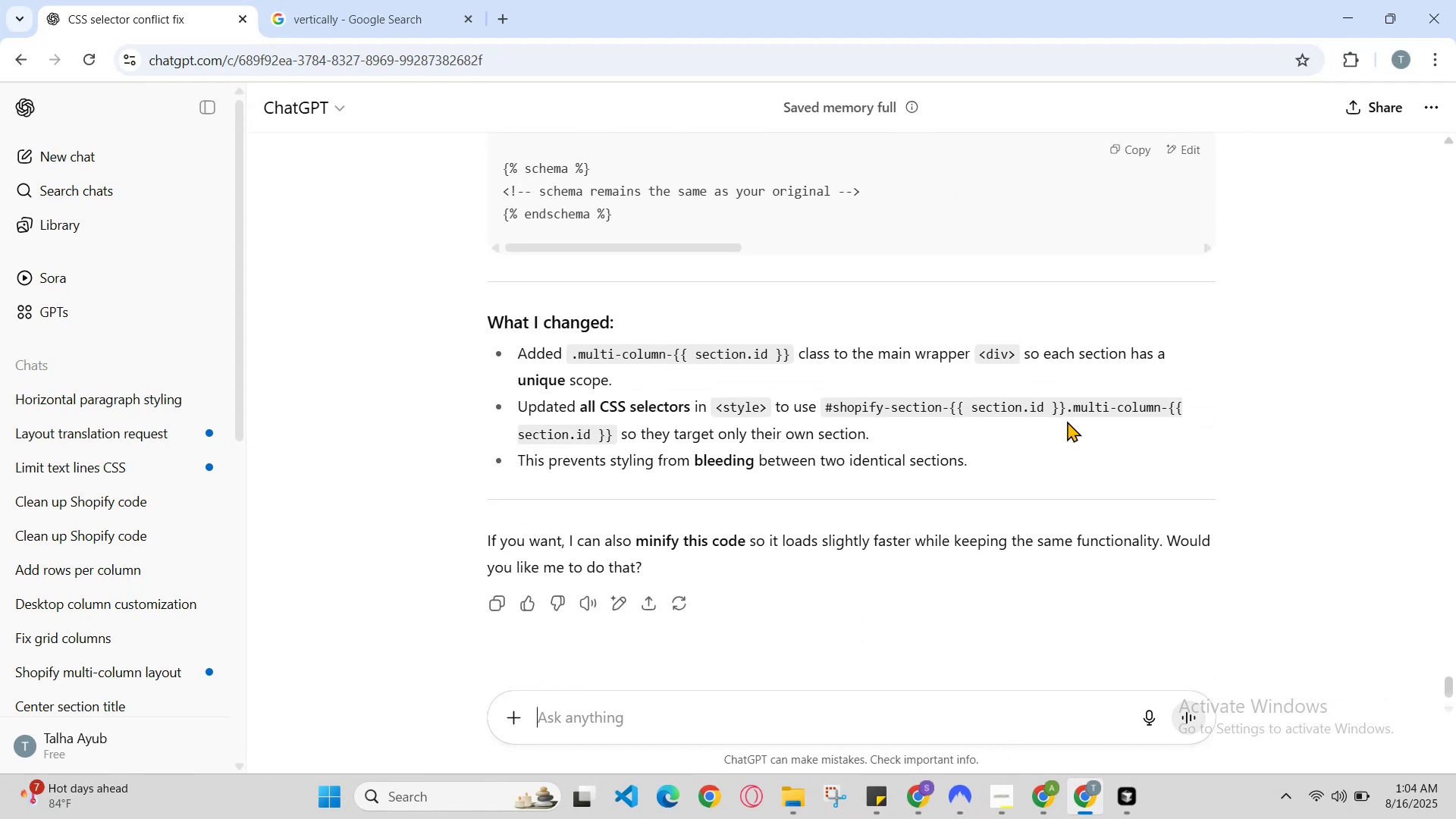 
scroll: coordinate [1067, 421], scroll_direction: up, amount: 11.0
 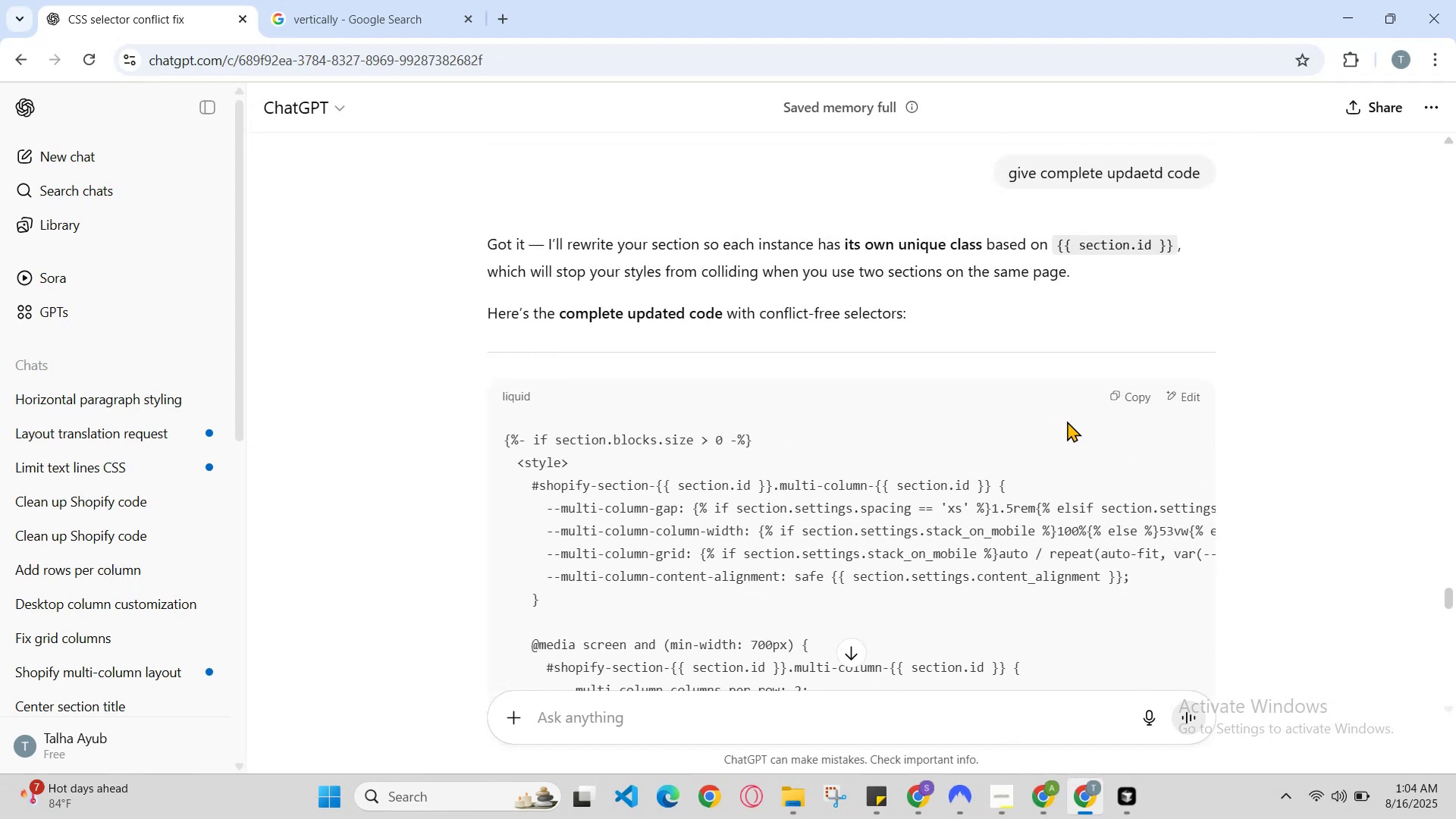 
scroll: coordinate [1069, 427], scroll_direction: down, amount: 9.0
 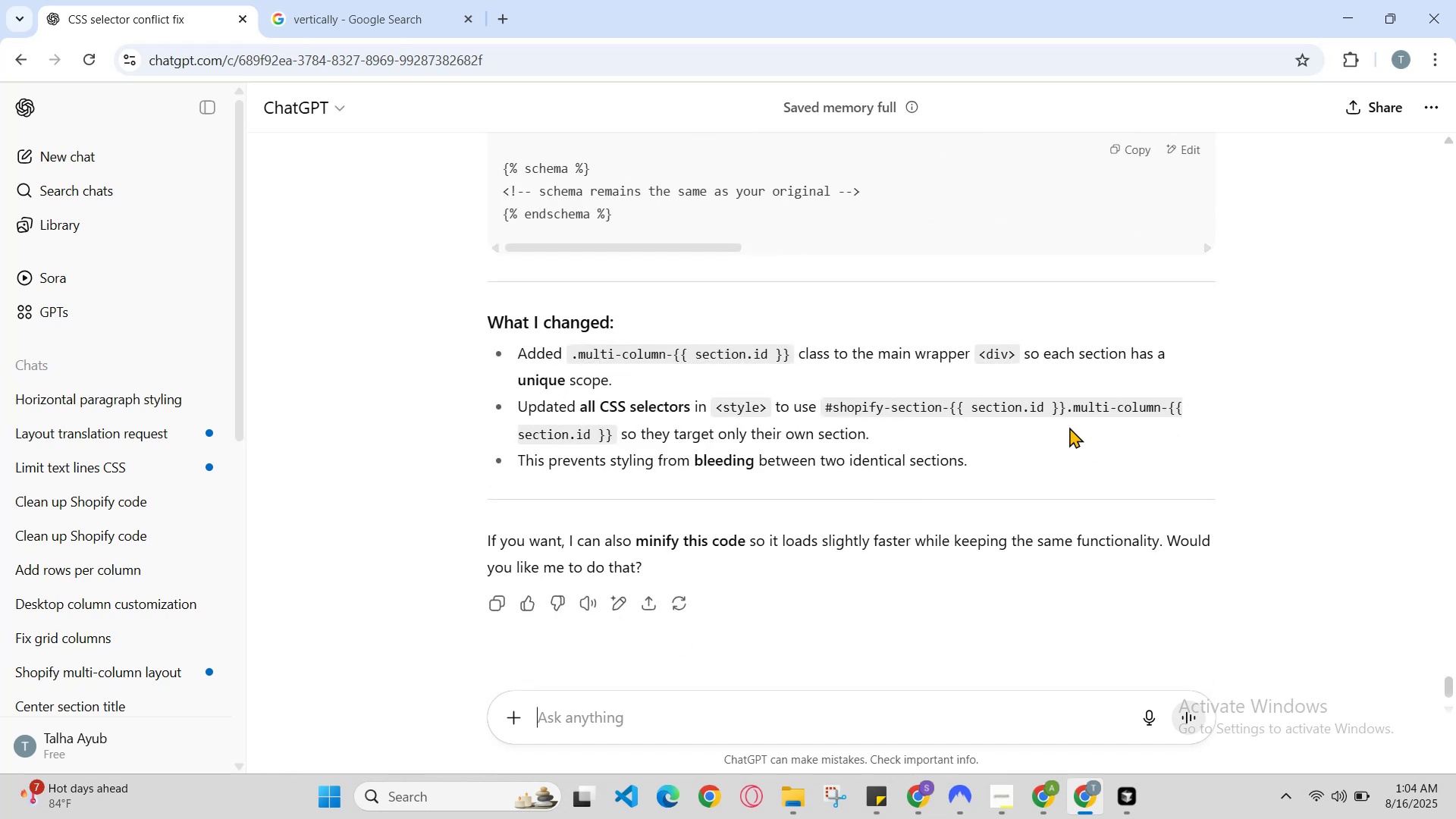 
scroll: coordinate [1069, 427], scroll_direction: up, amount: 1.0
 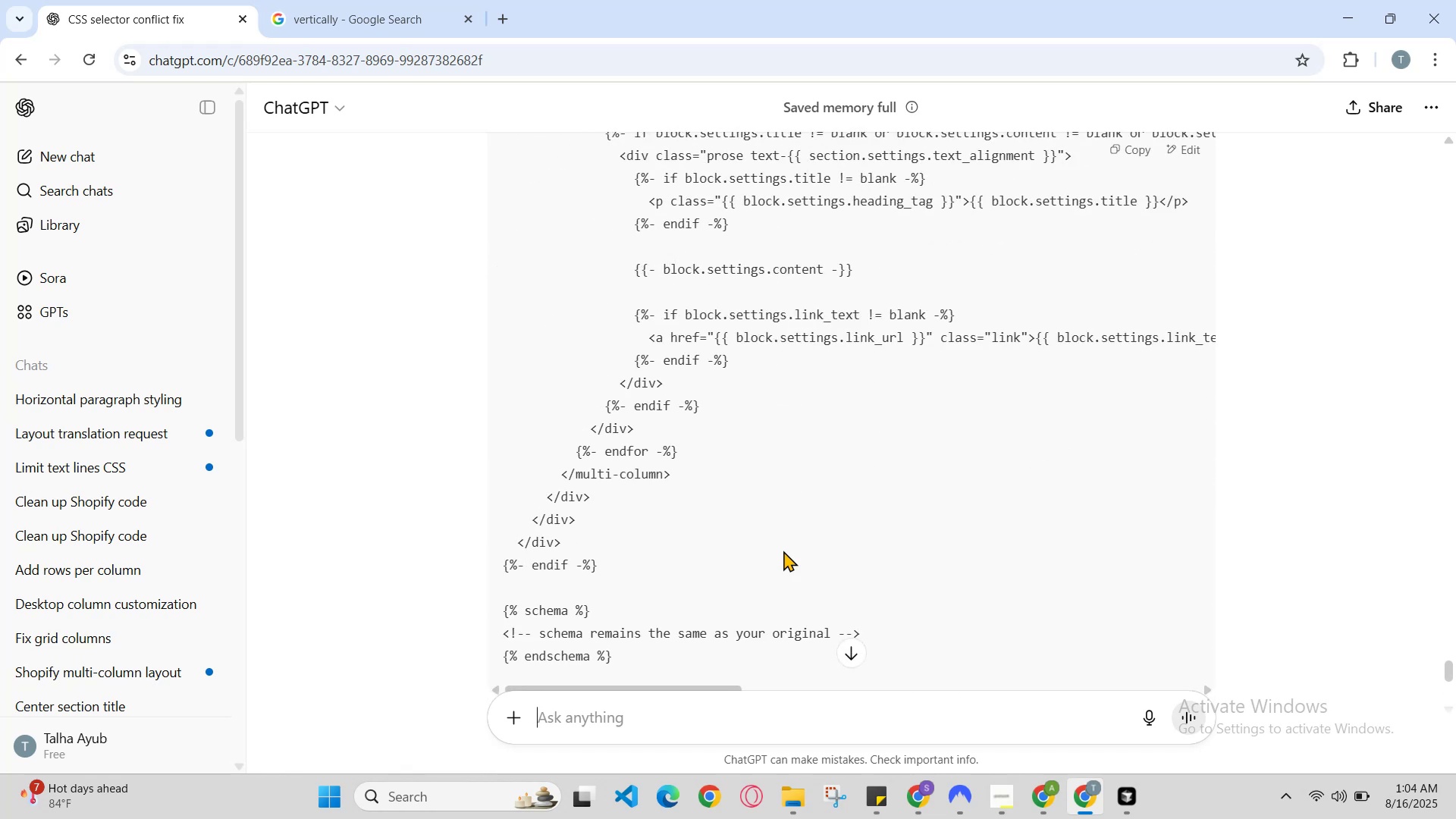 
left_click_drag(start_coordinate=[635, 570], to_coordinate=[397, 200])
 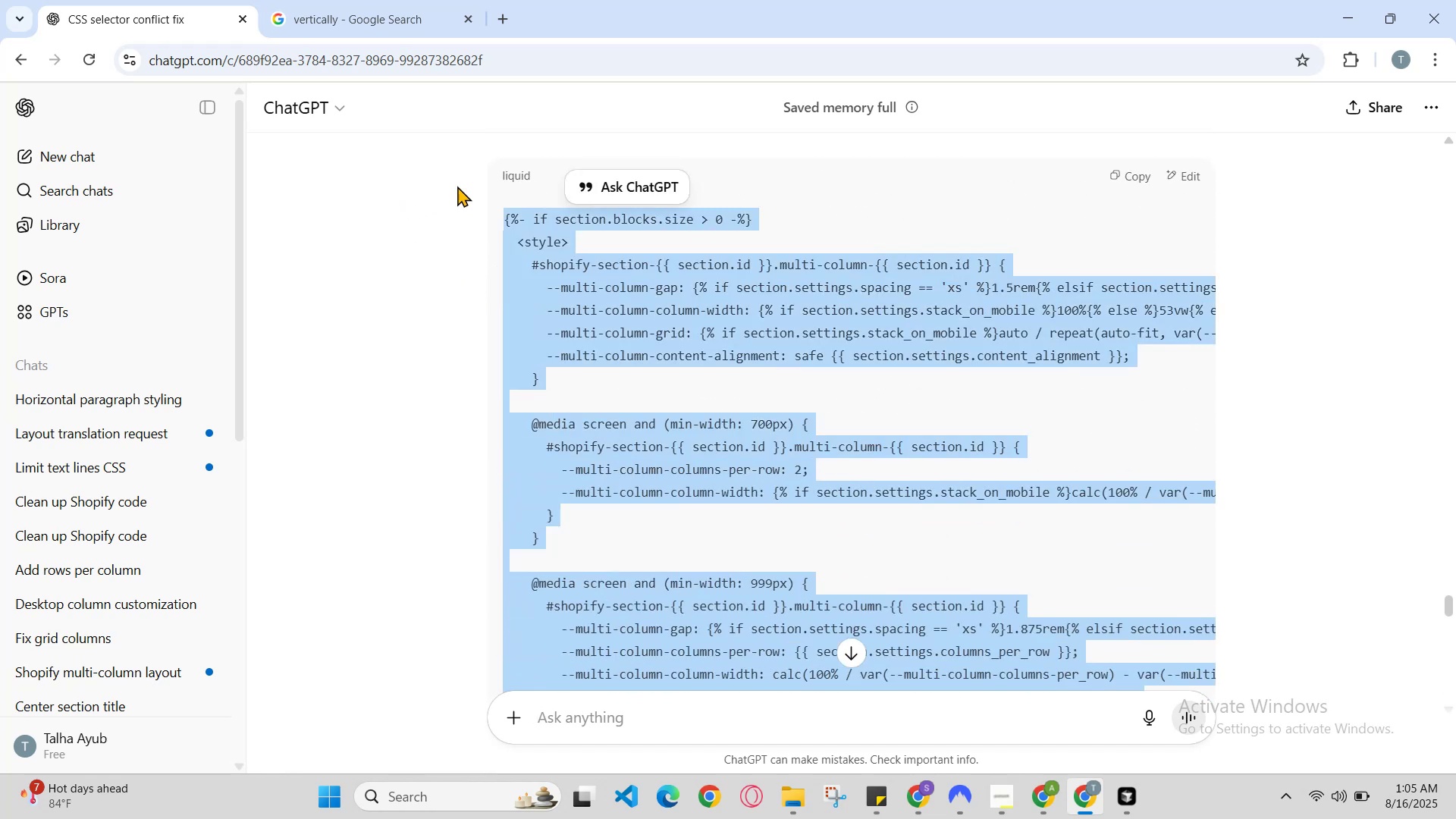 
scroll: coordinate [678, 469], scroll_direction: up, amount: 8.0
 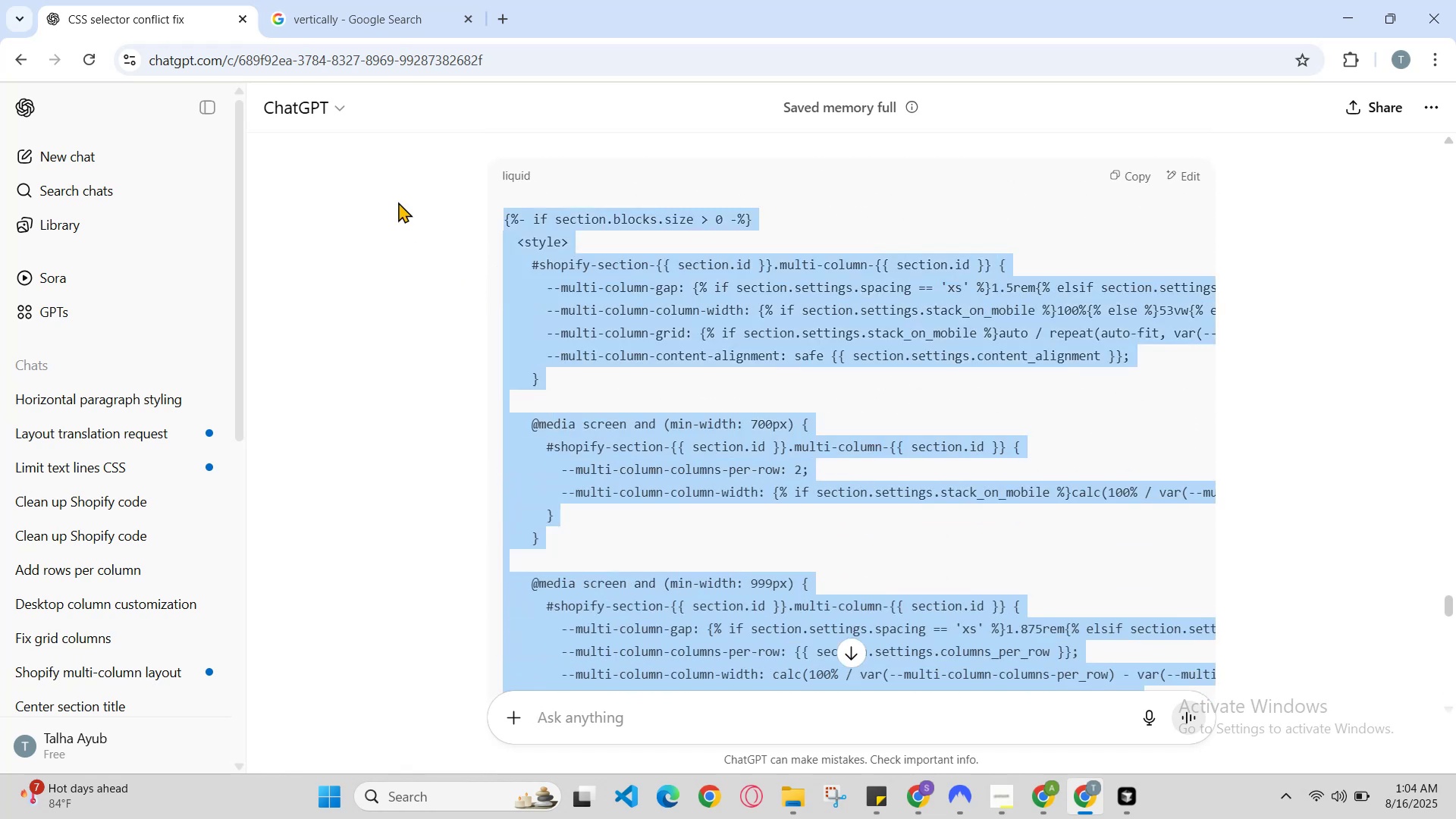 
hold_key(key=ControlLeft, duration=1.04)
 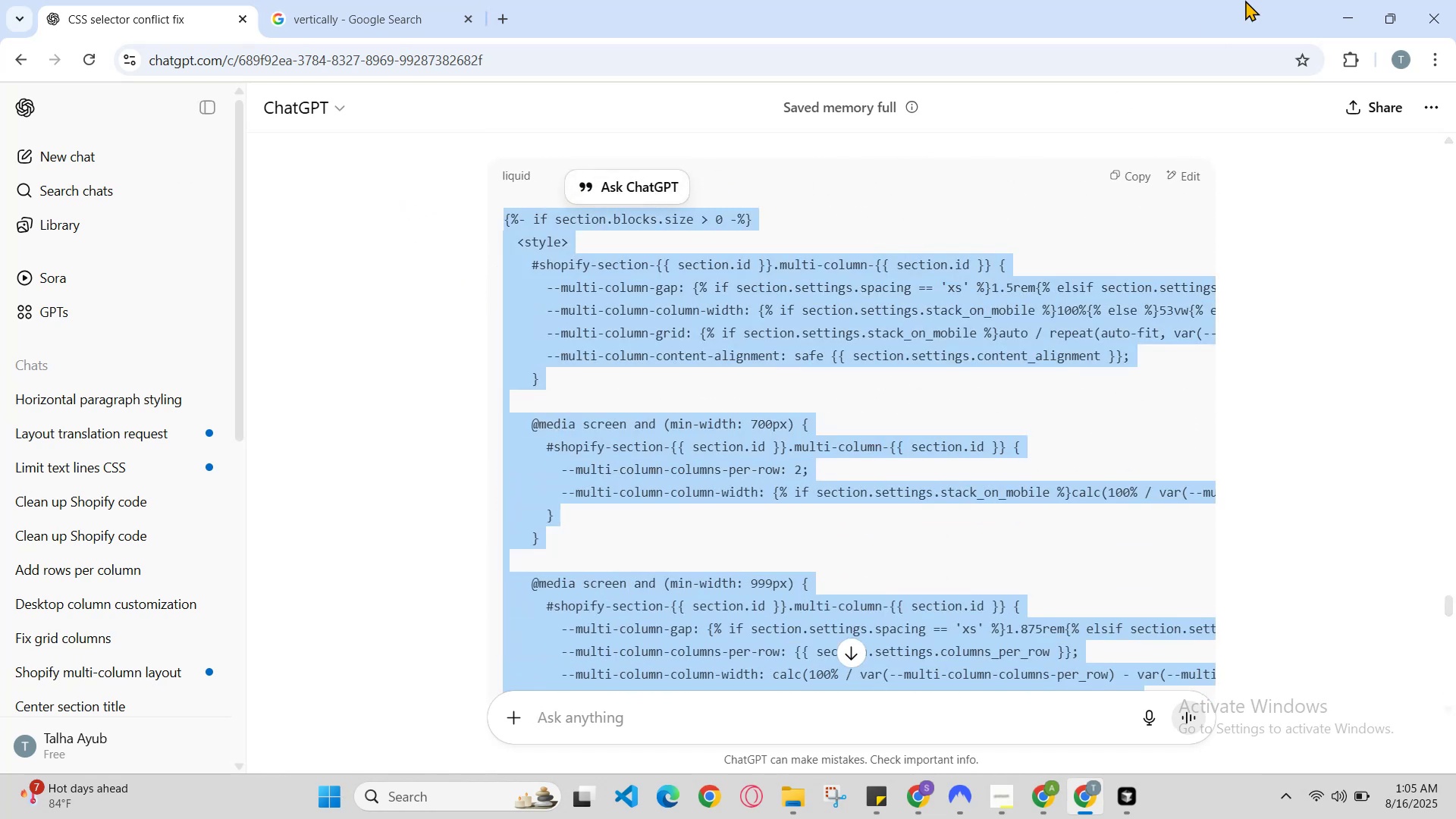 
hold_key(key=C, duration=0.33)
 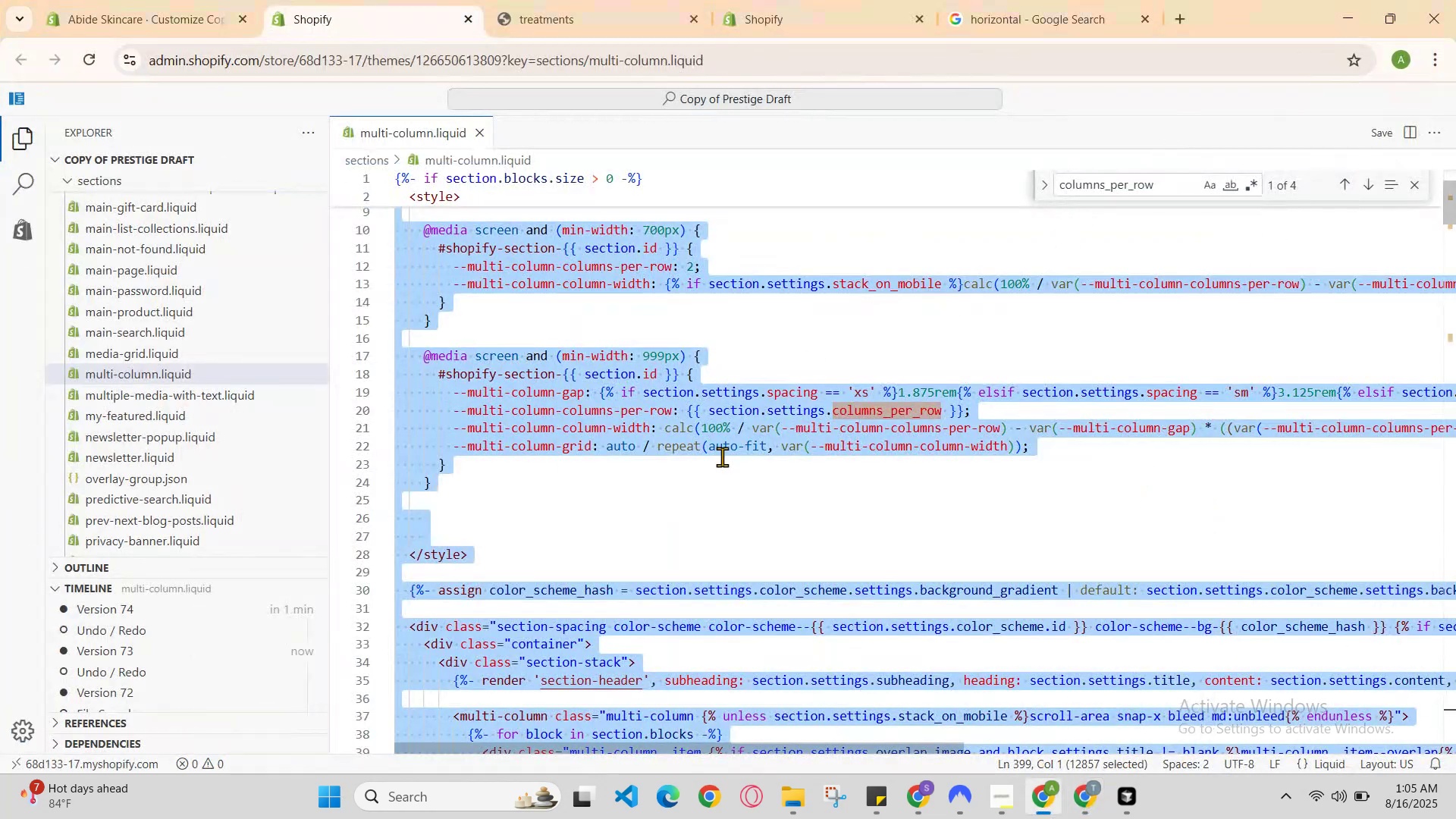 
left_click([751, 573])
 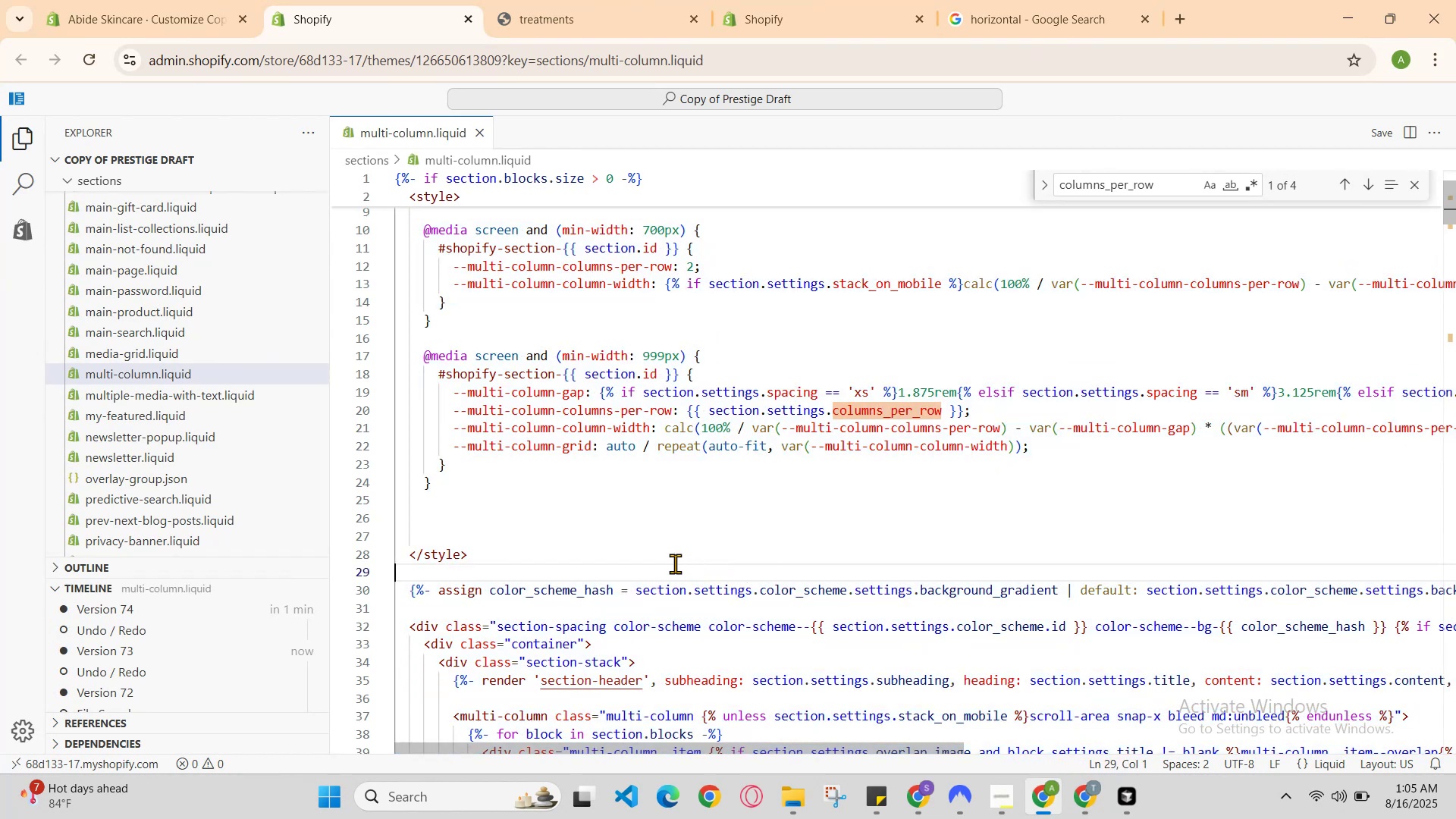 
scroll: coordinate [744, 549], scroll_direction: down, amount: 28.0
 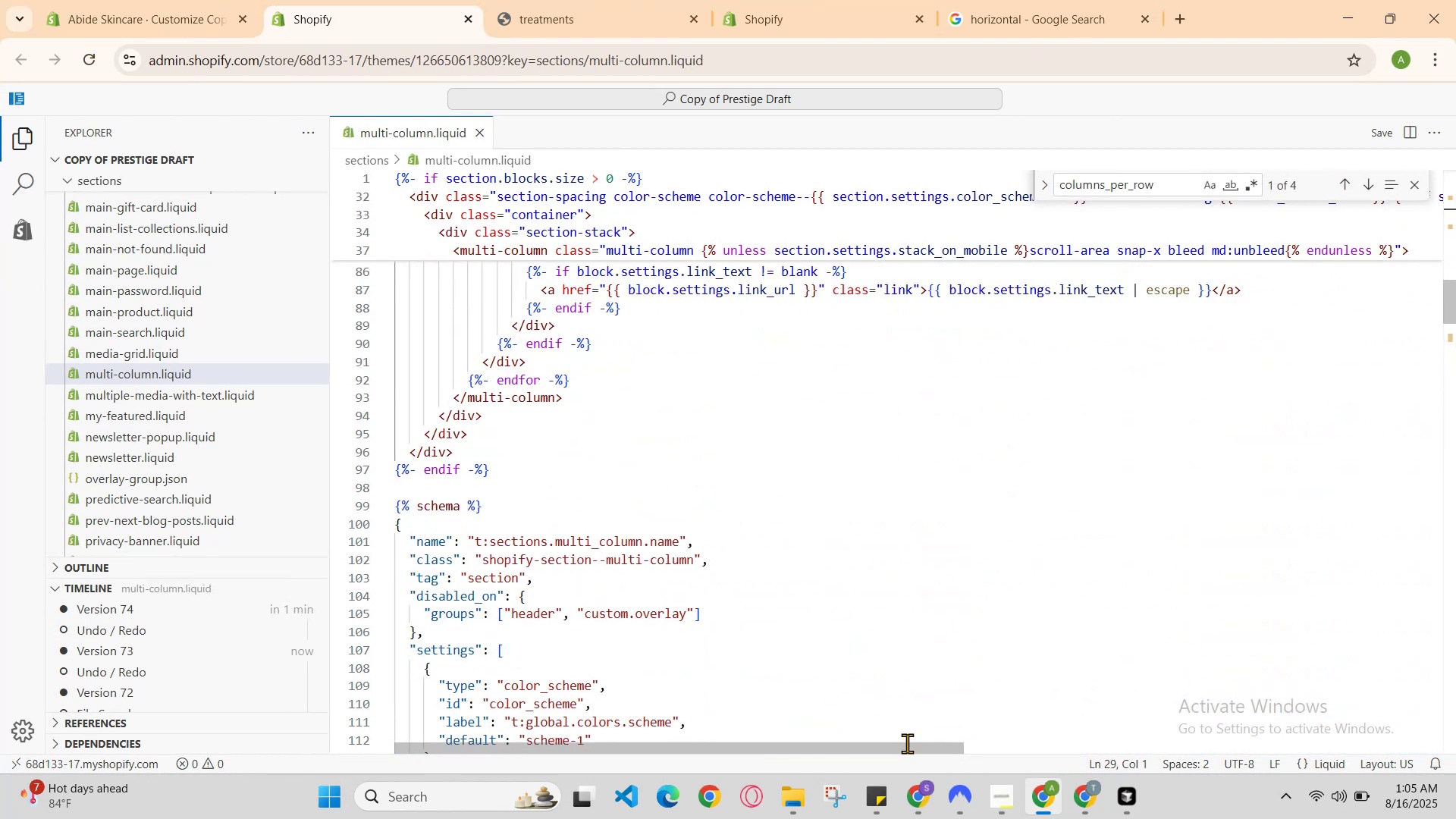 
left_click([918, 791])
 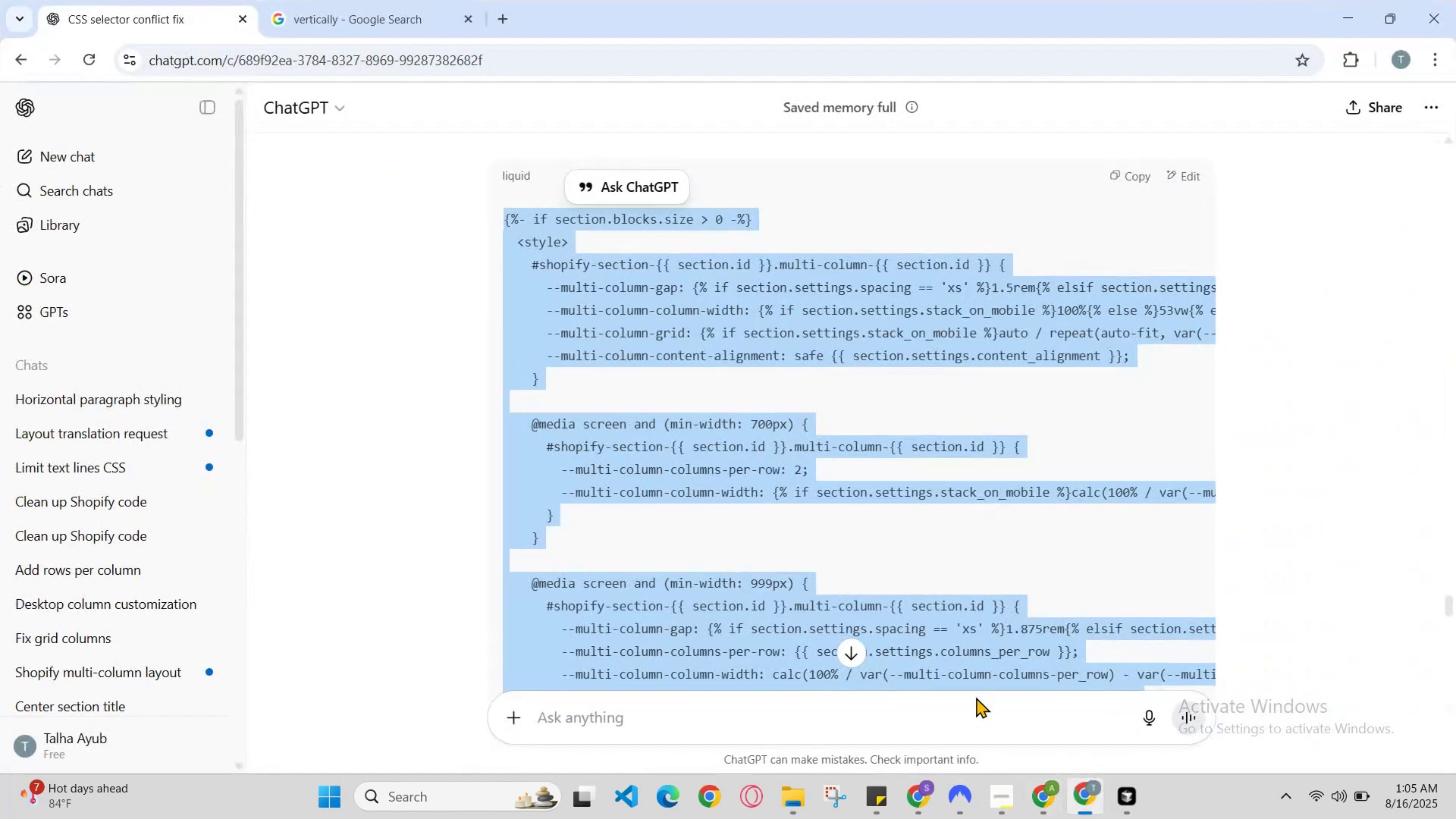 
scroll: coordinate [892, 488], scroll_direction: down, amount: 10.0
 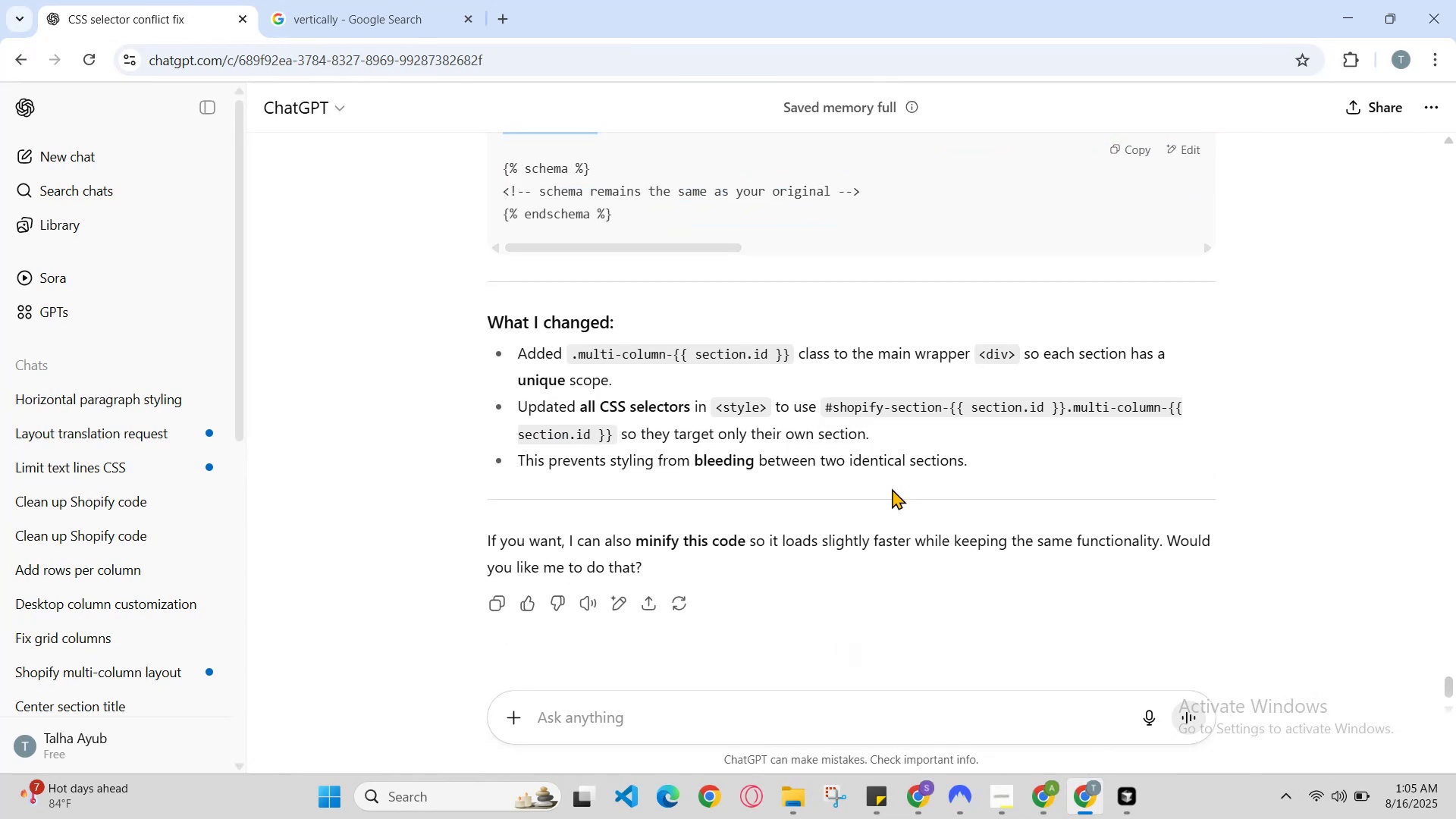 
scroll: coordinate [891, 497], scroll_direction: up, amount: 10.0
 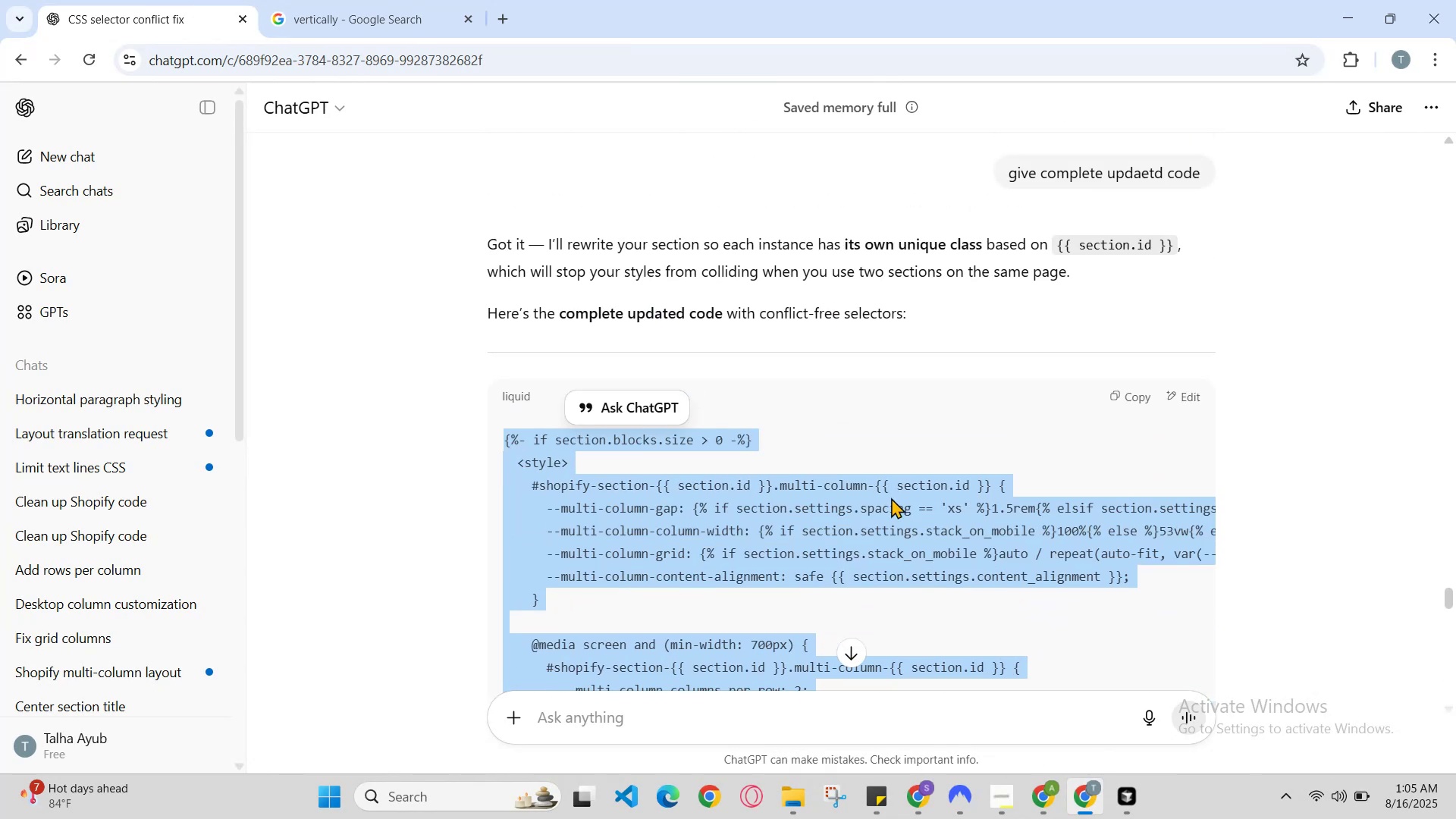 
scroll: coordinate [891, 498], scroll_direction: down, amount: 14.0
 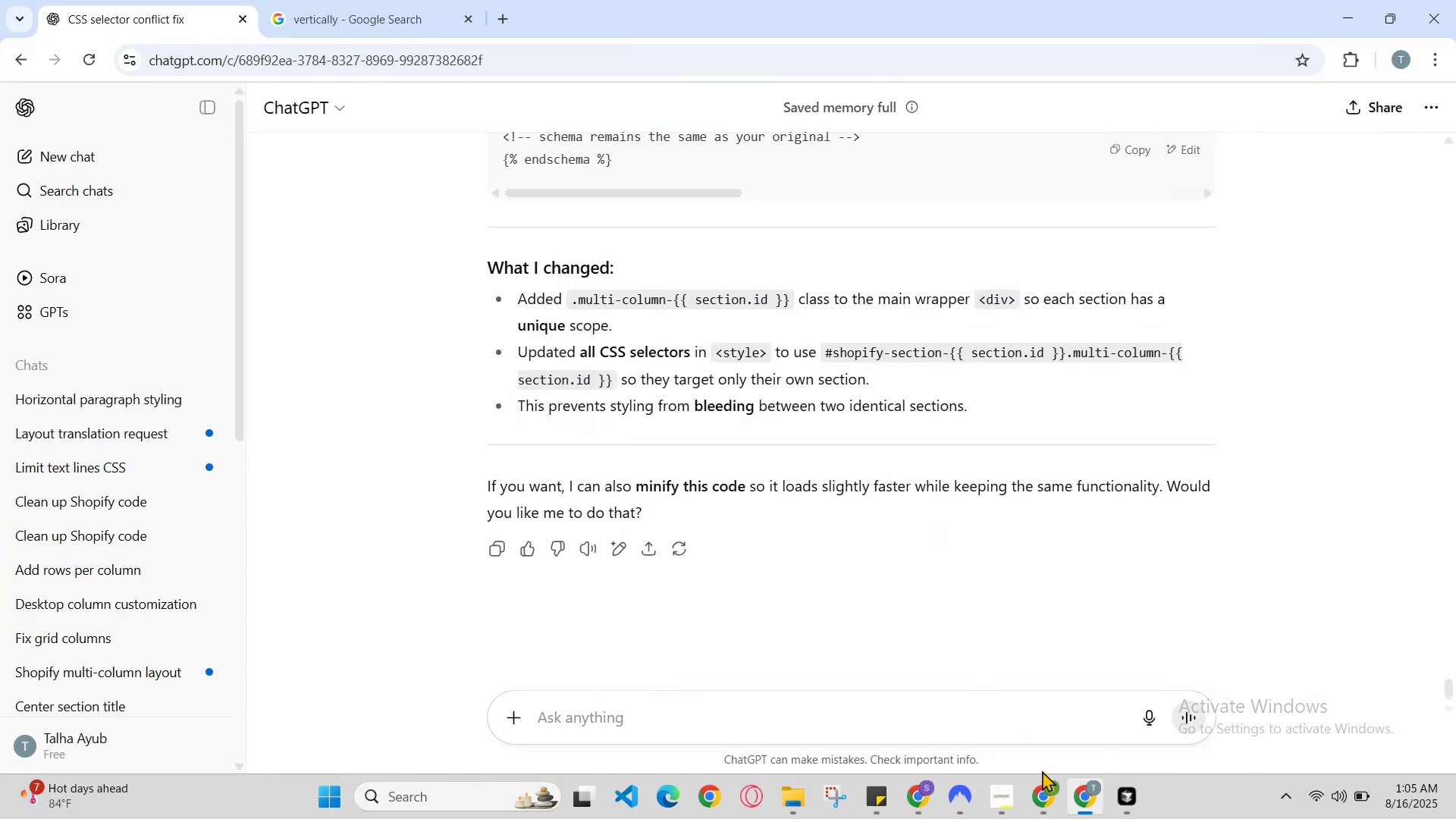 
left_click([1074, 789])
 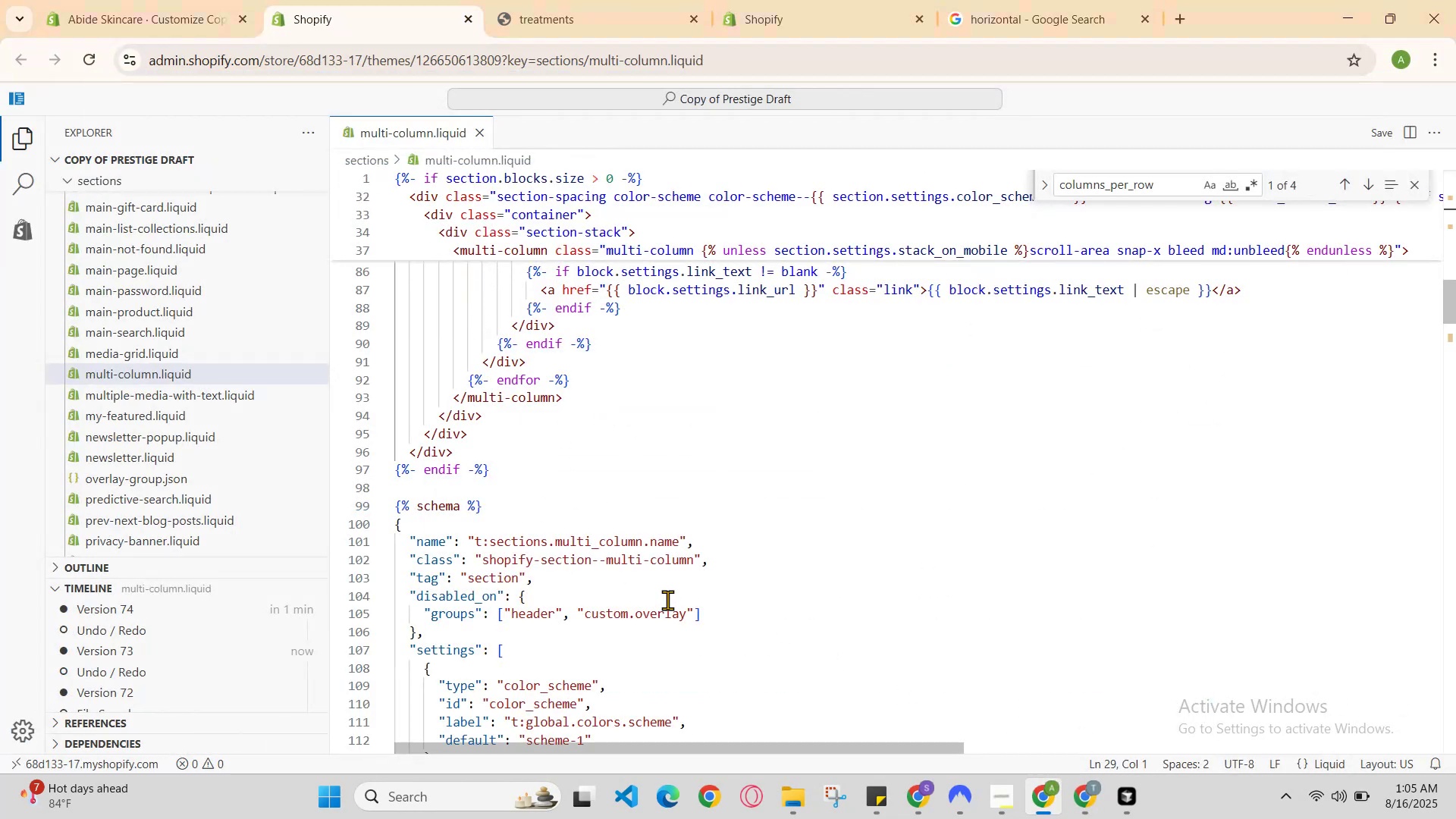 
left_click([704, 513])
 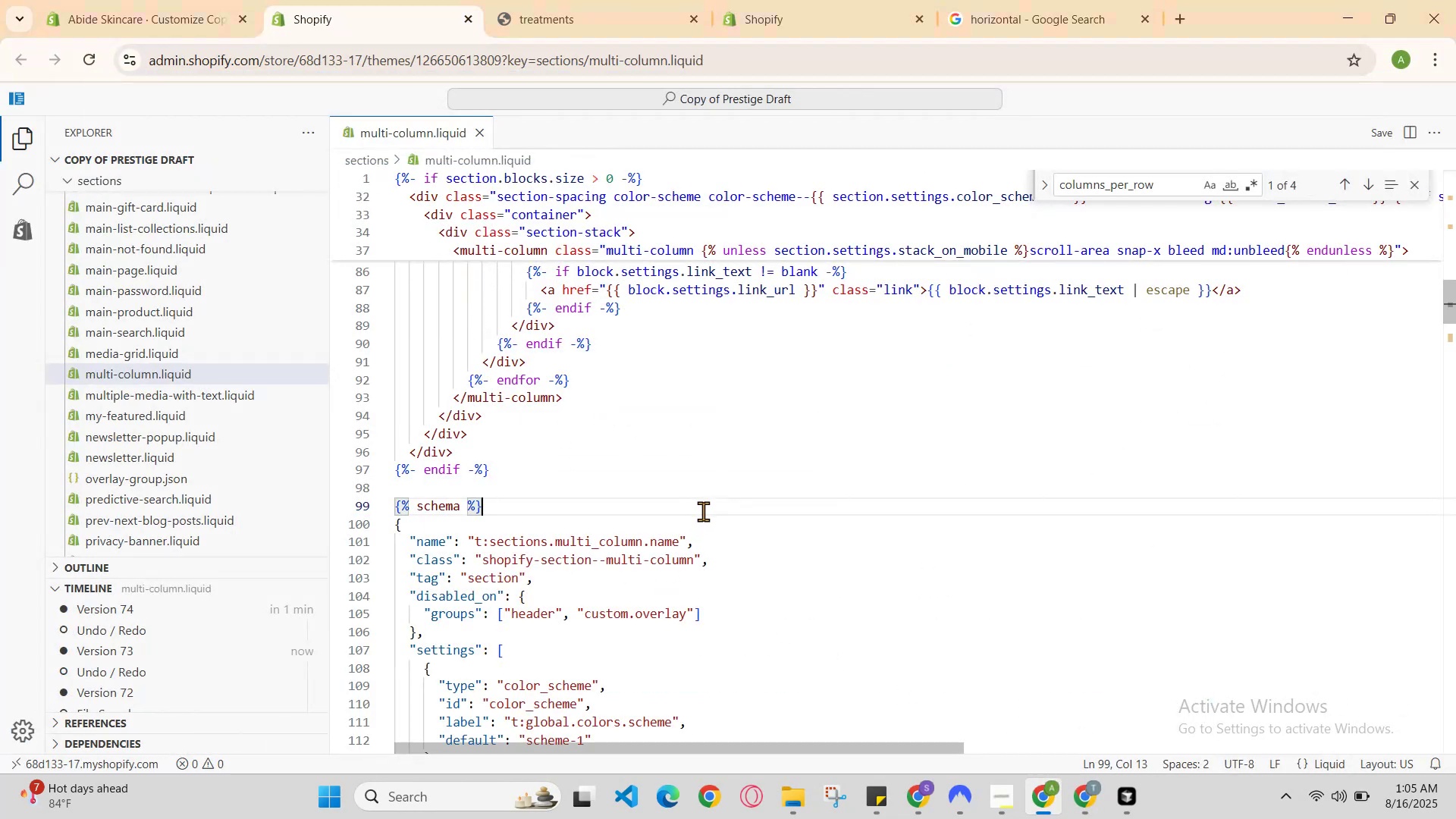 
hold_key(key=ControlLeft, duration=0.54)
 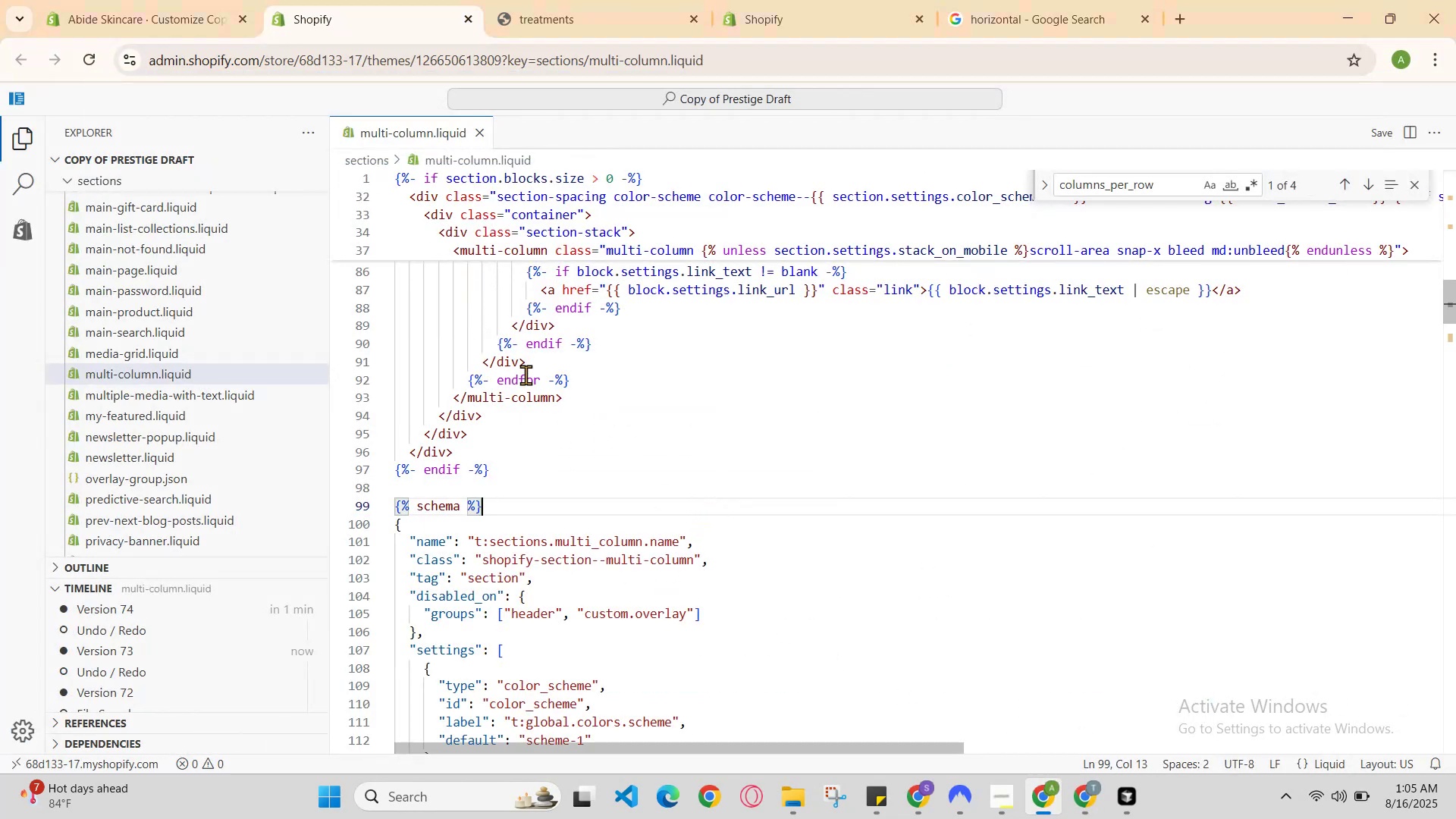 
key(Control+A)
 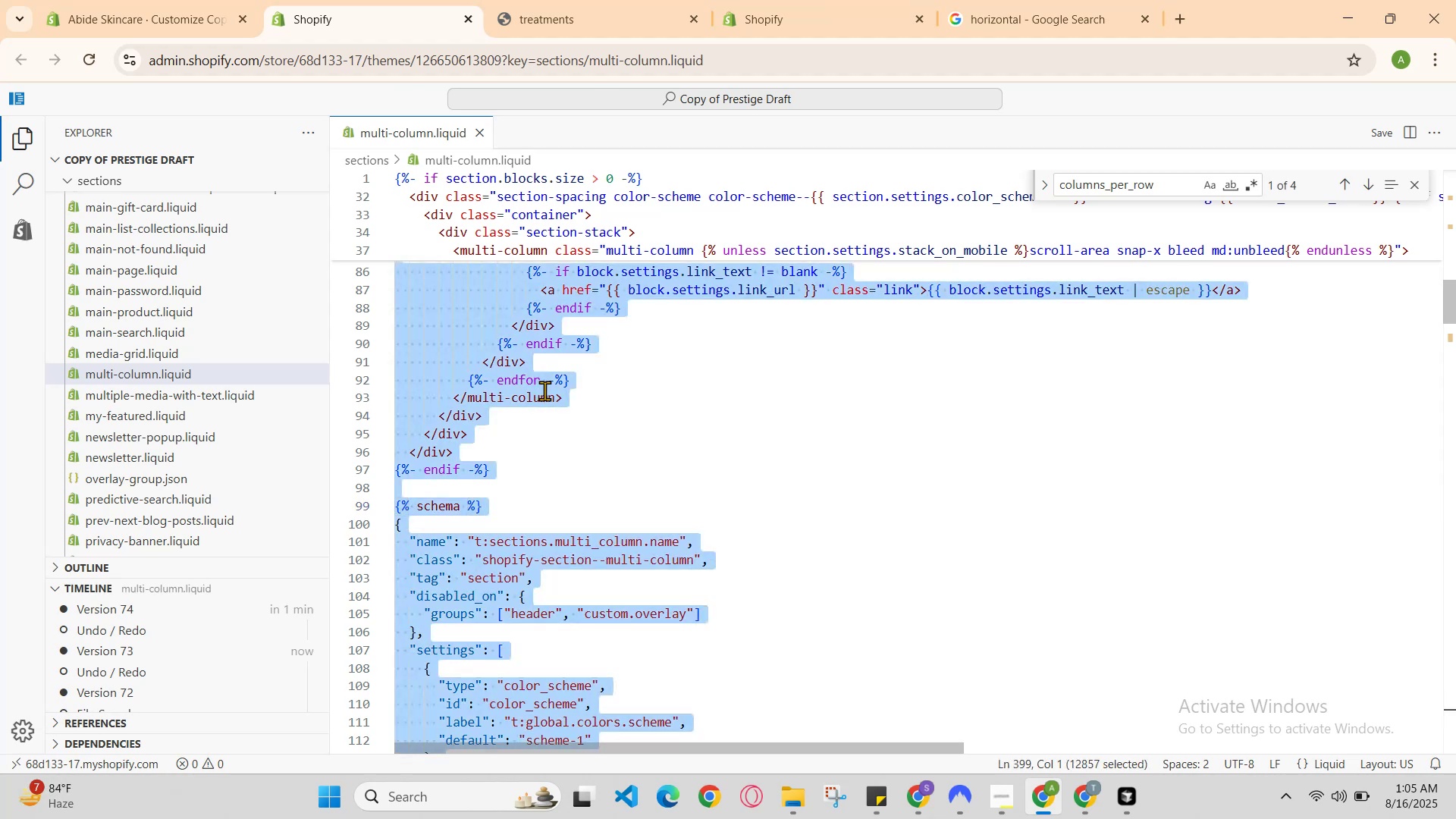 
key(Control+C)
 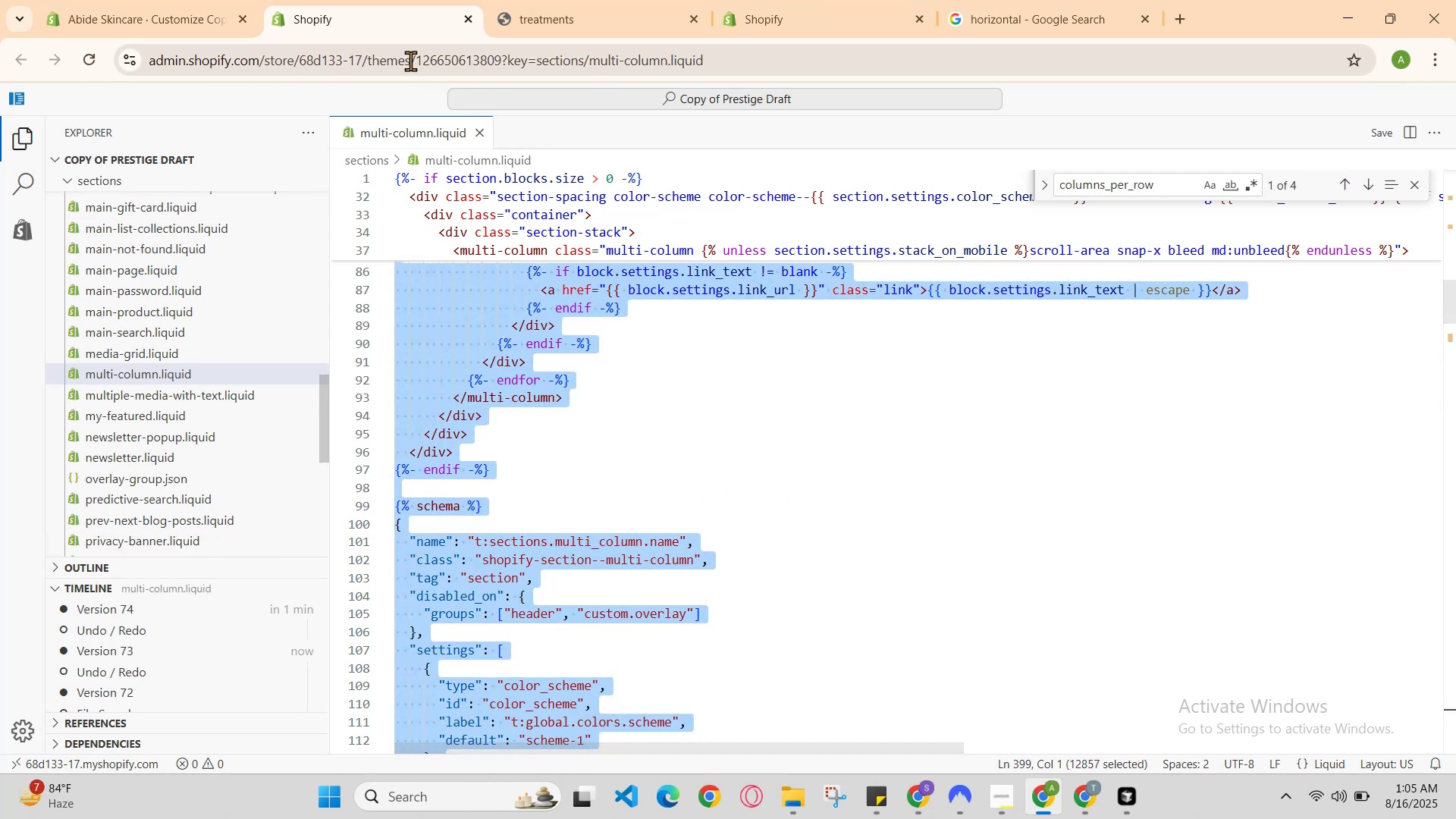 
left_click([482, 97])
 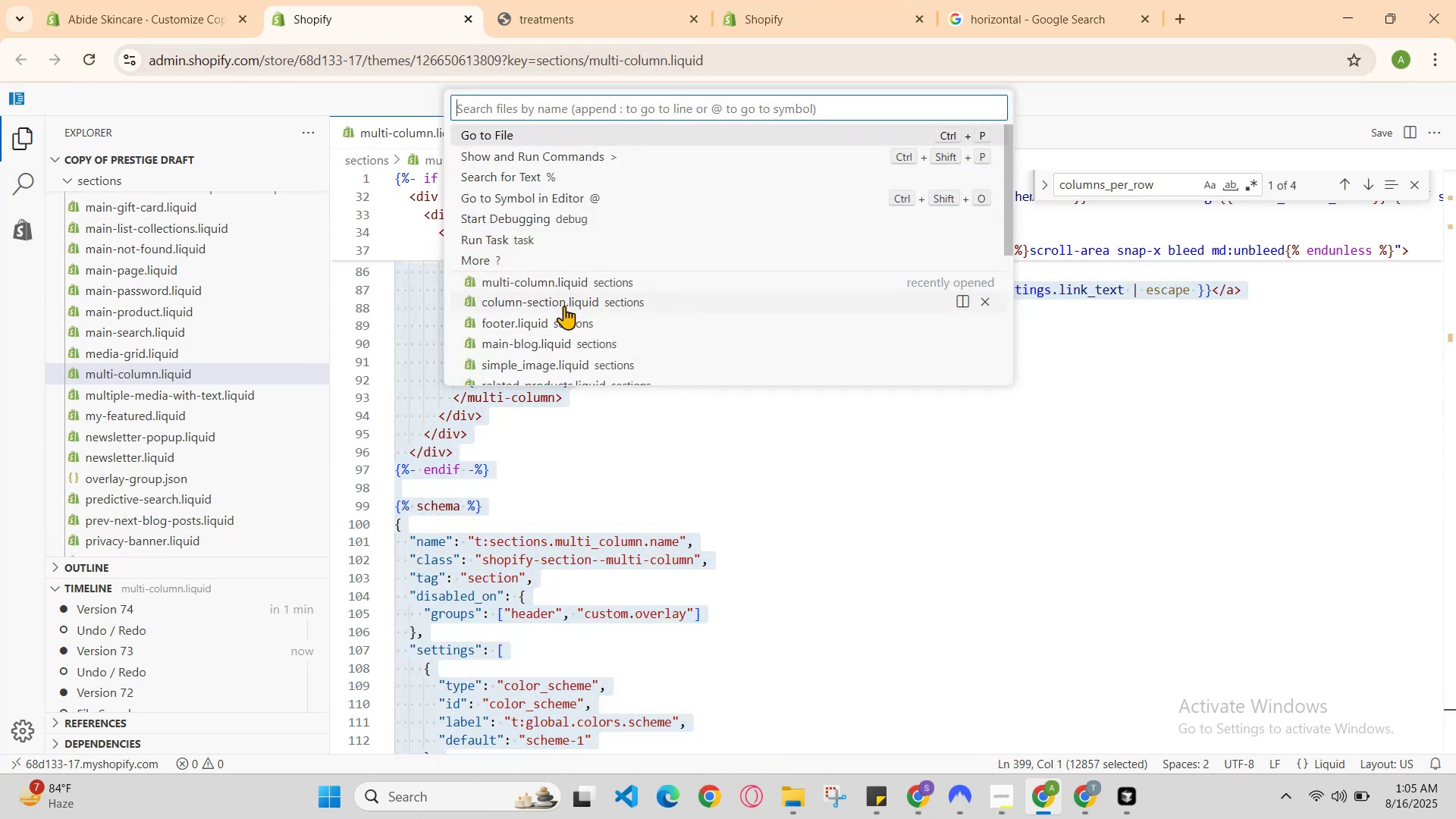 
scroll: coordinate [552, 353], scroll_direction: none, amount: 0.0
 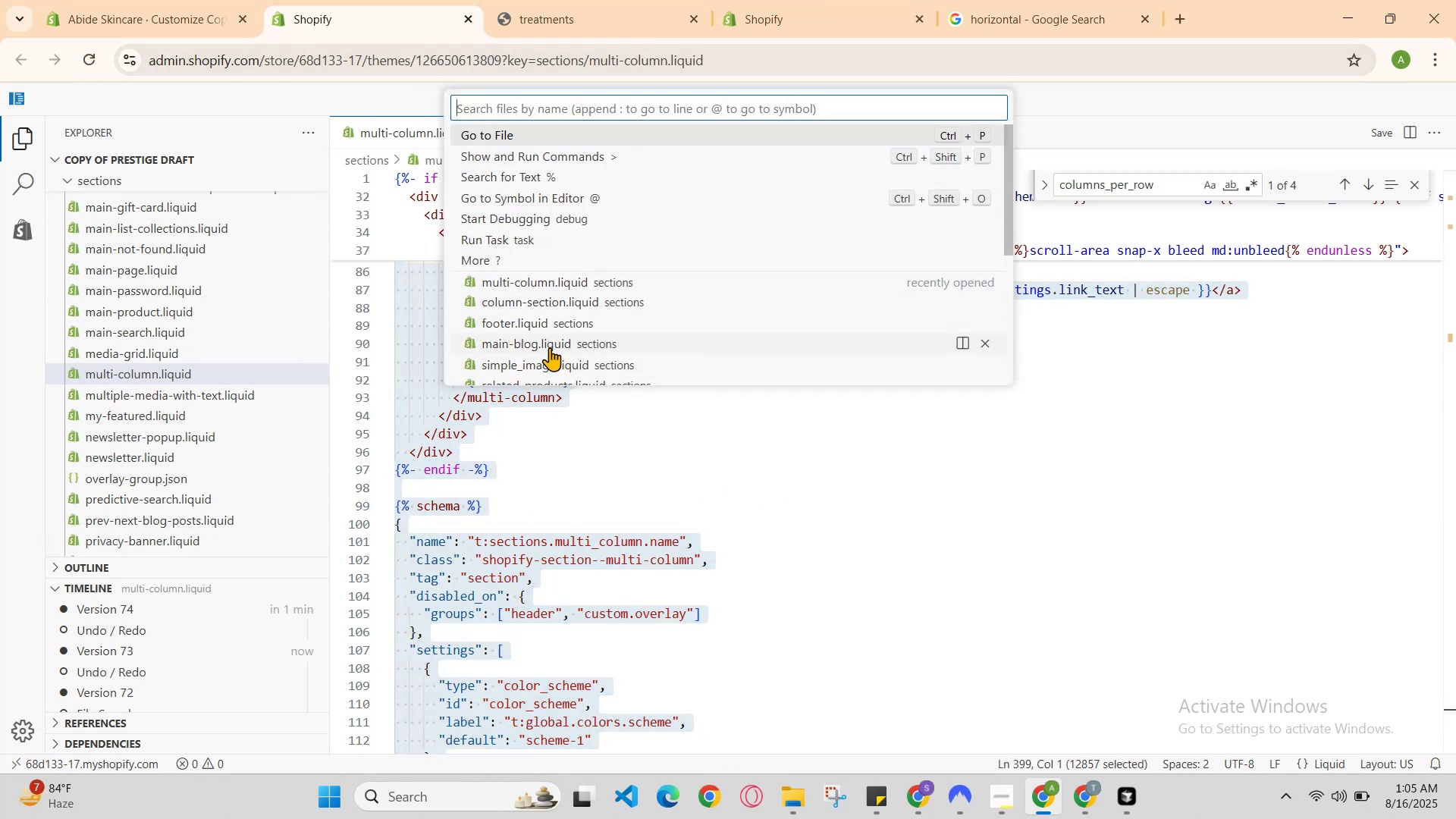 
scroll: coordinate [560, 318], scroll_direction: down, amount: 1.0
 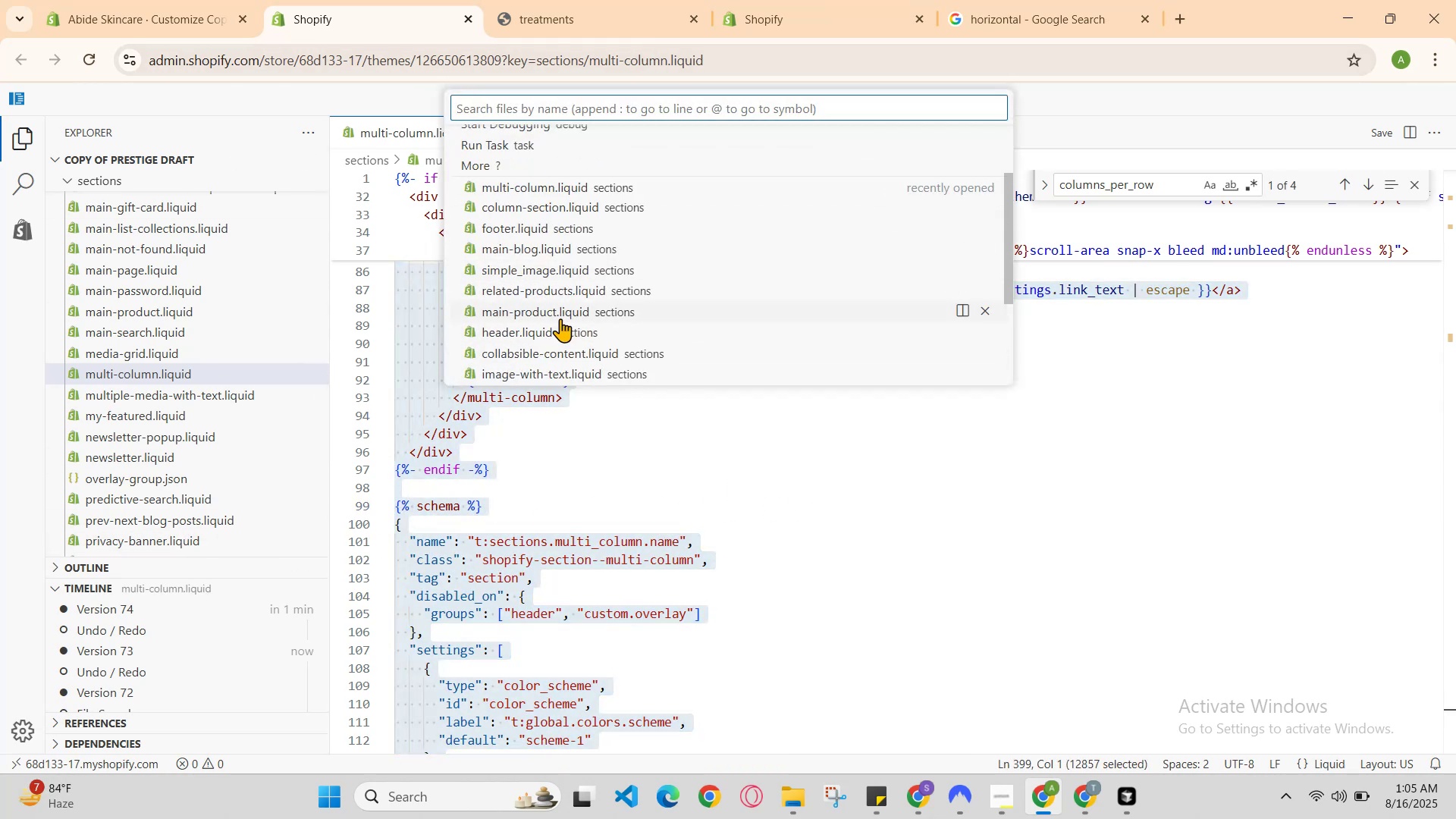 
scroll: coordinate [562, 325], scroll_direction: up, amount: 2.0
 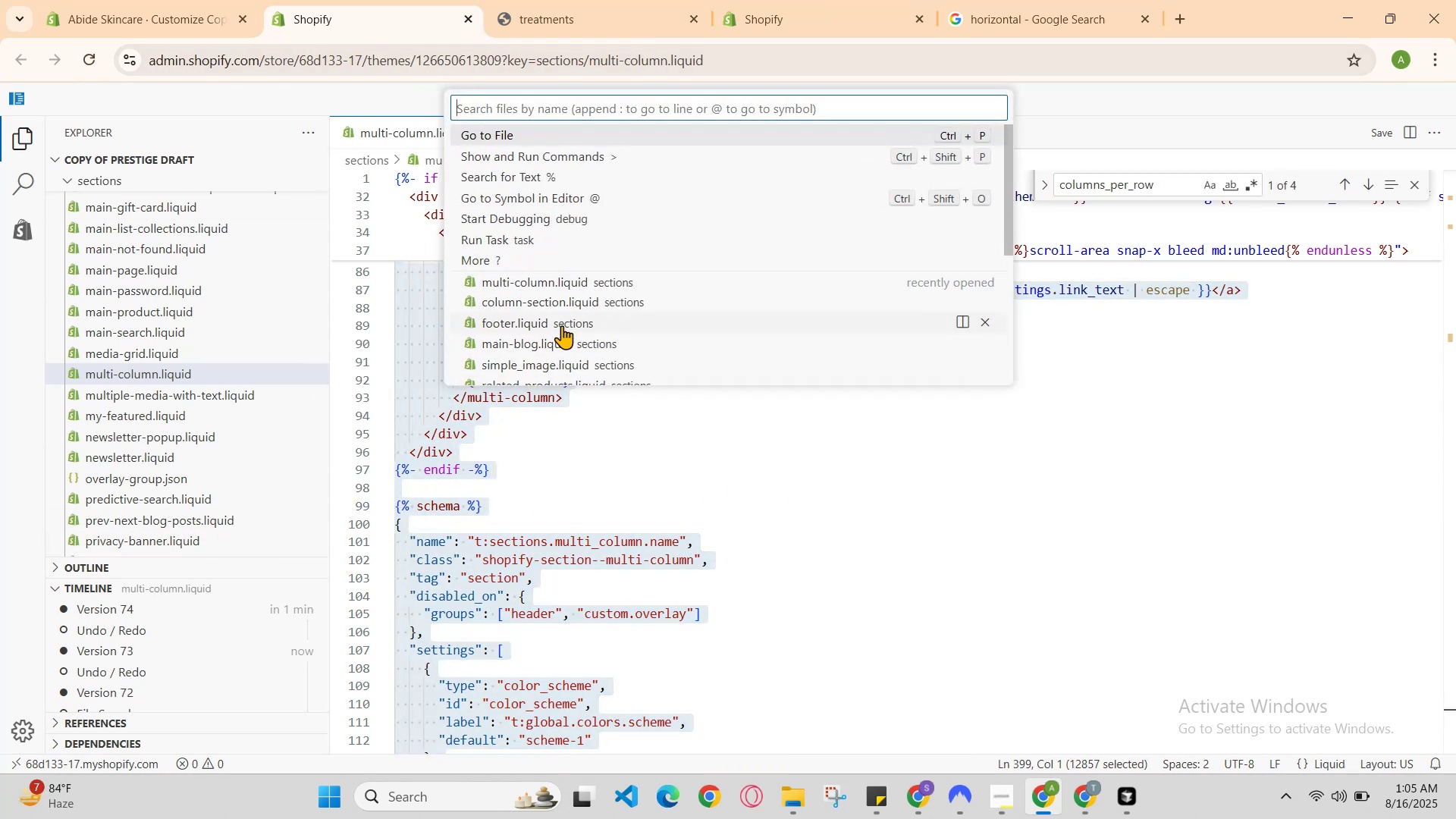 
scroll: coordinate [562, 325], scroll_direction: down, amount: 2.0
 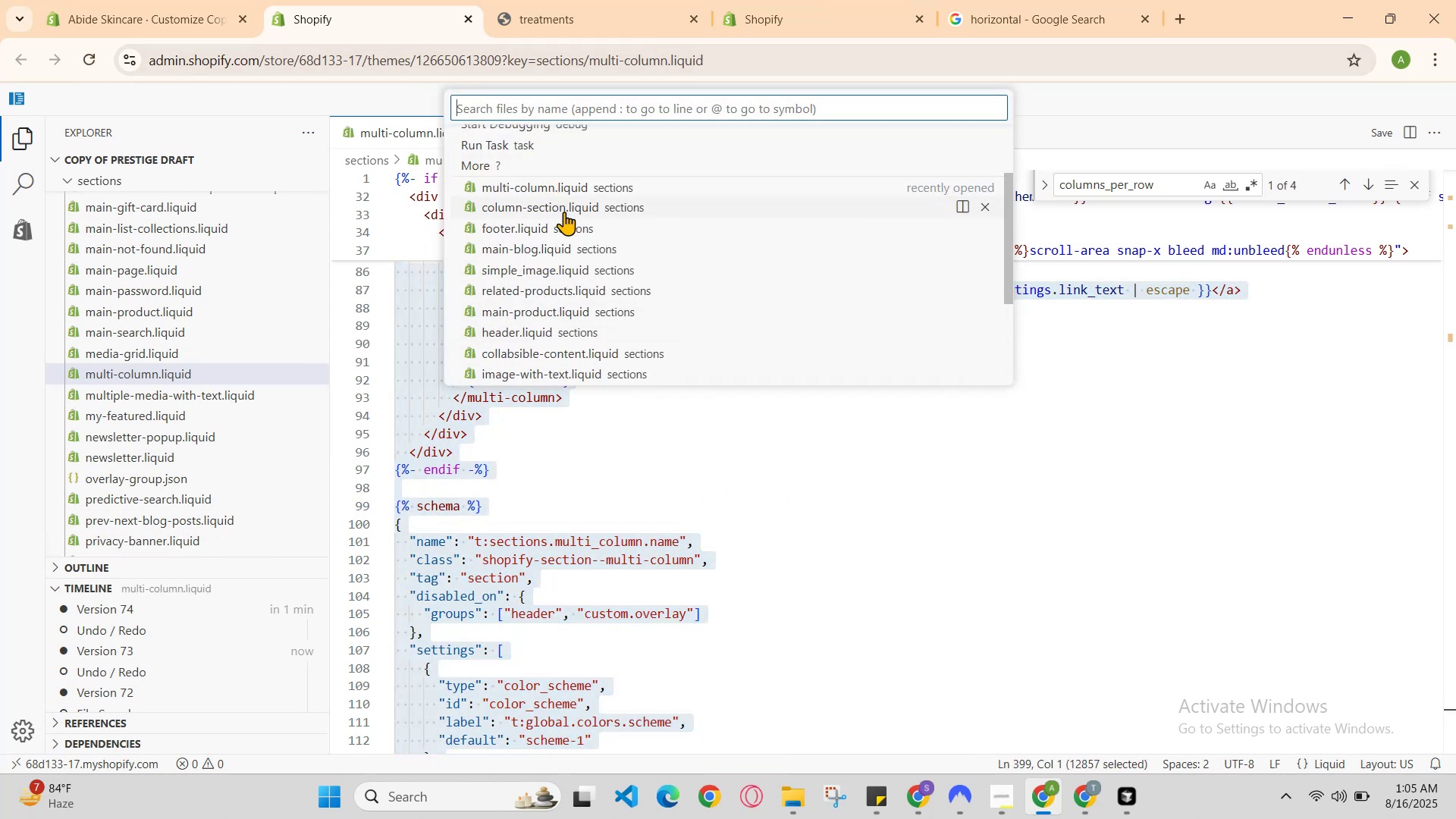 
left_click([566, 216])
 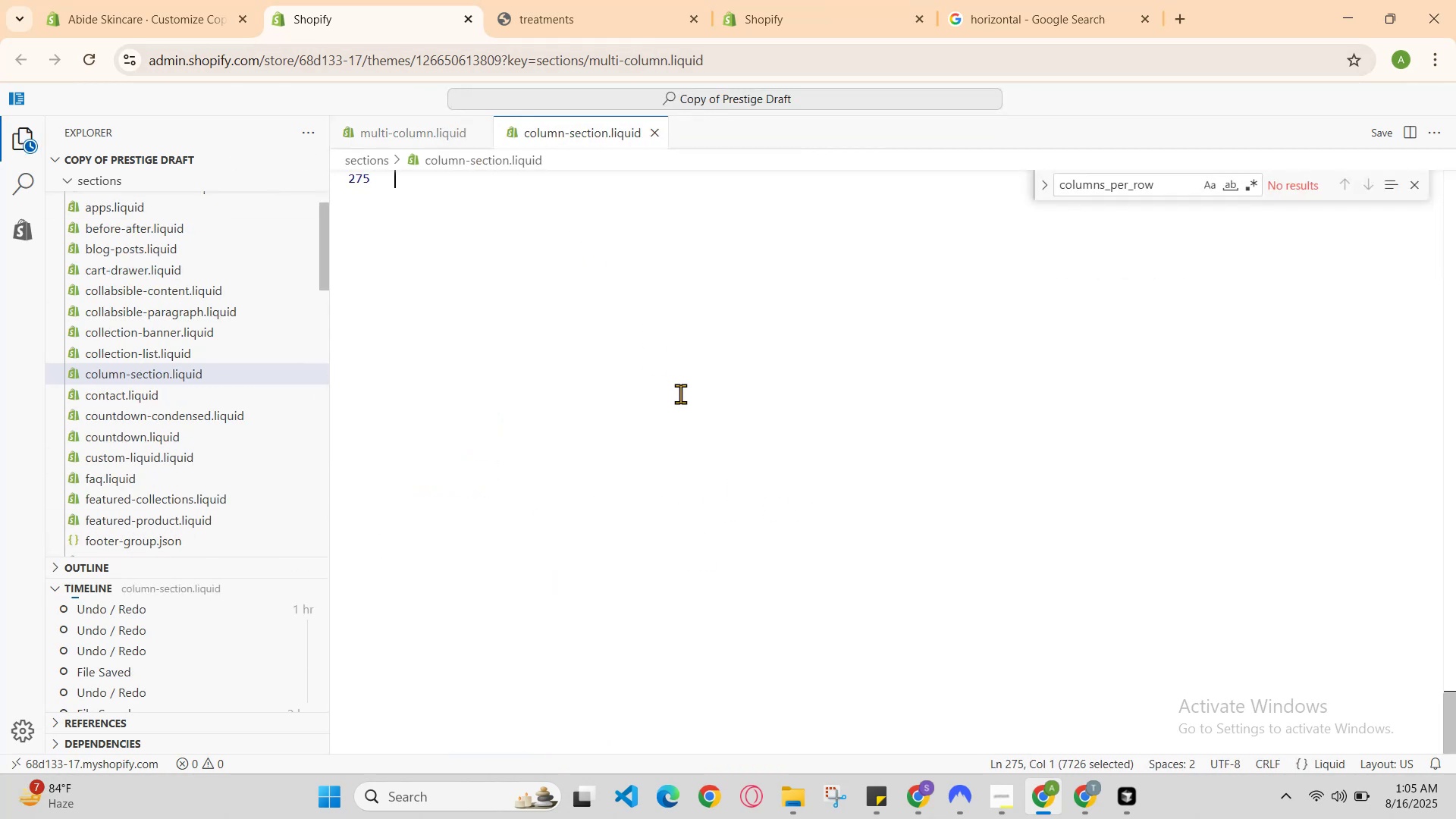 
scroll: coordinate [681, 394], scroll_direction: up, amount: 4.0
 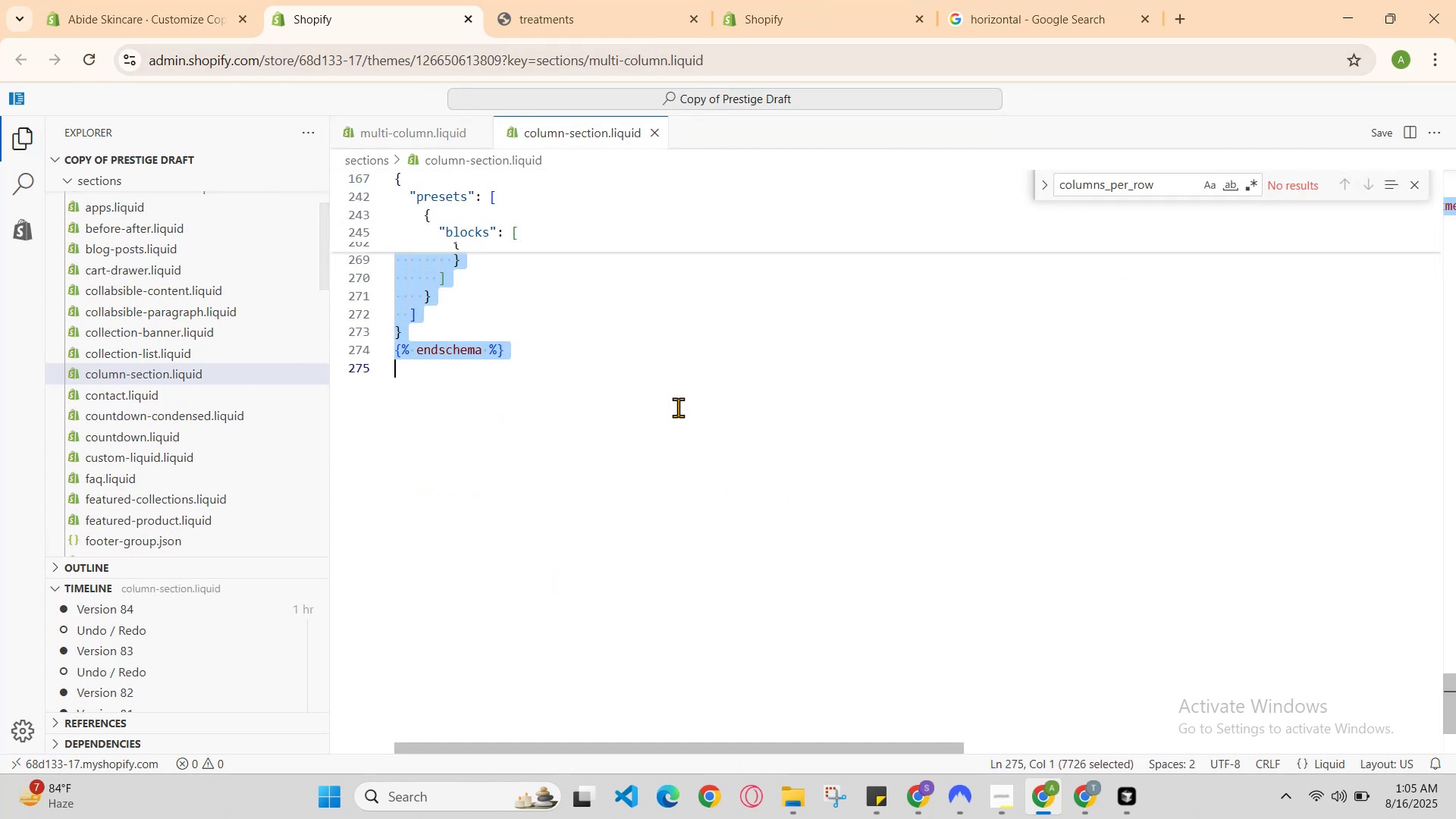 
key(Control+ControlLeft)
 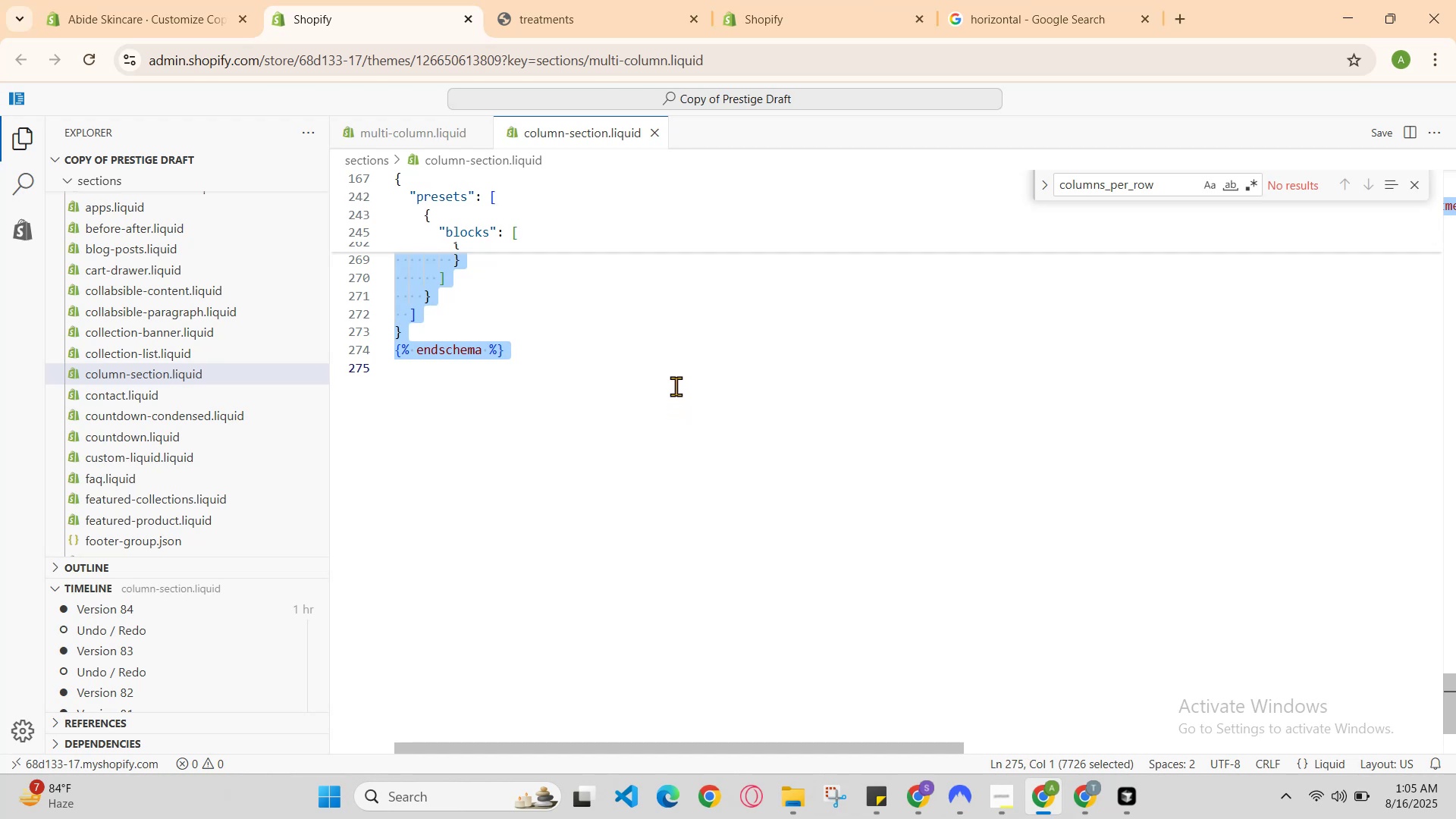 
double_click([677, 369])
 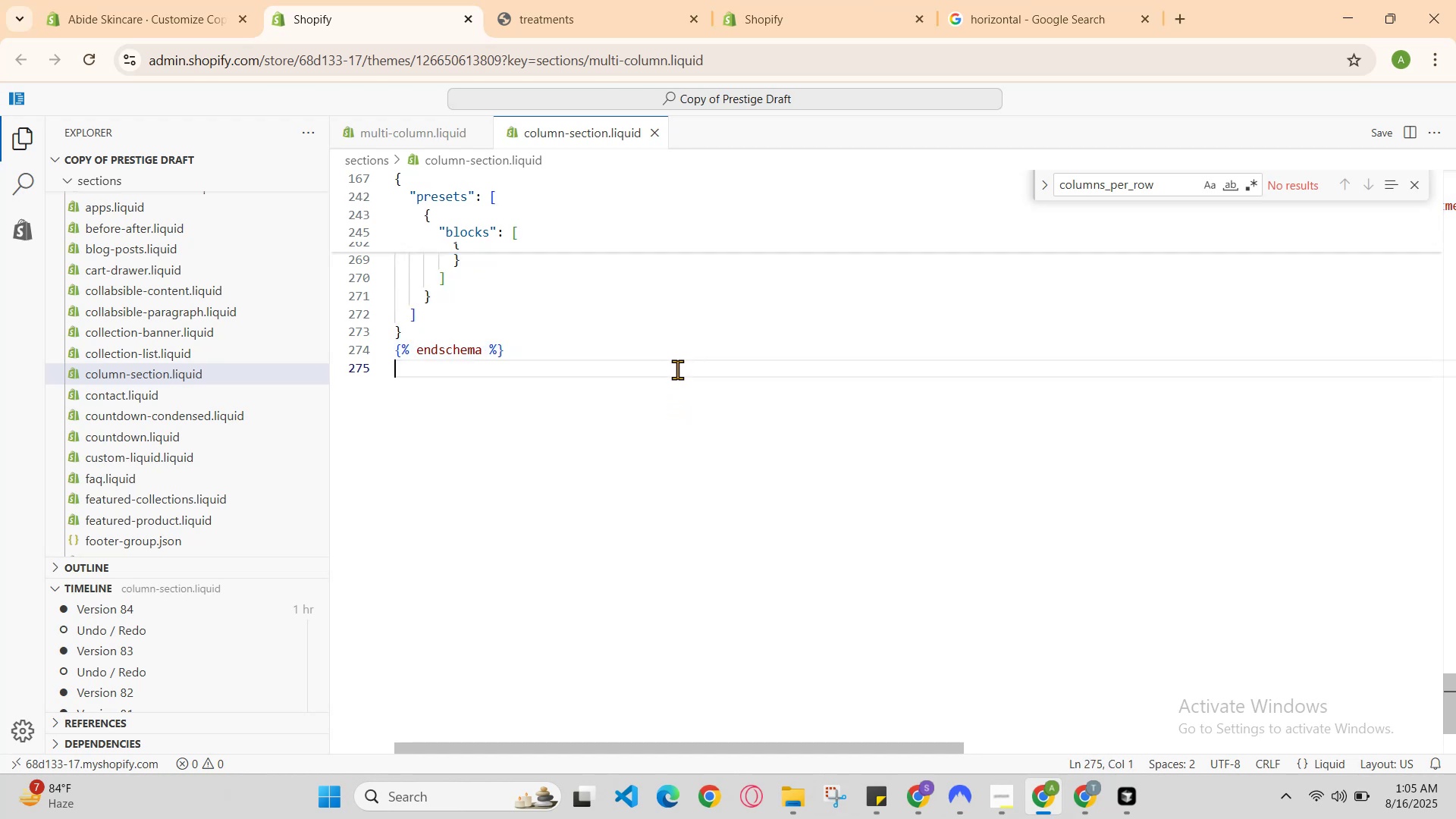 
key(Control+A)
 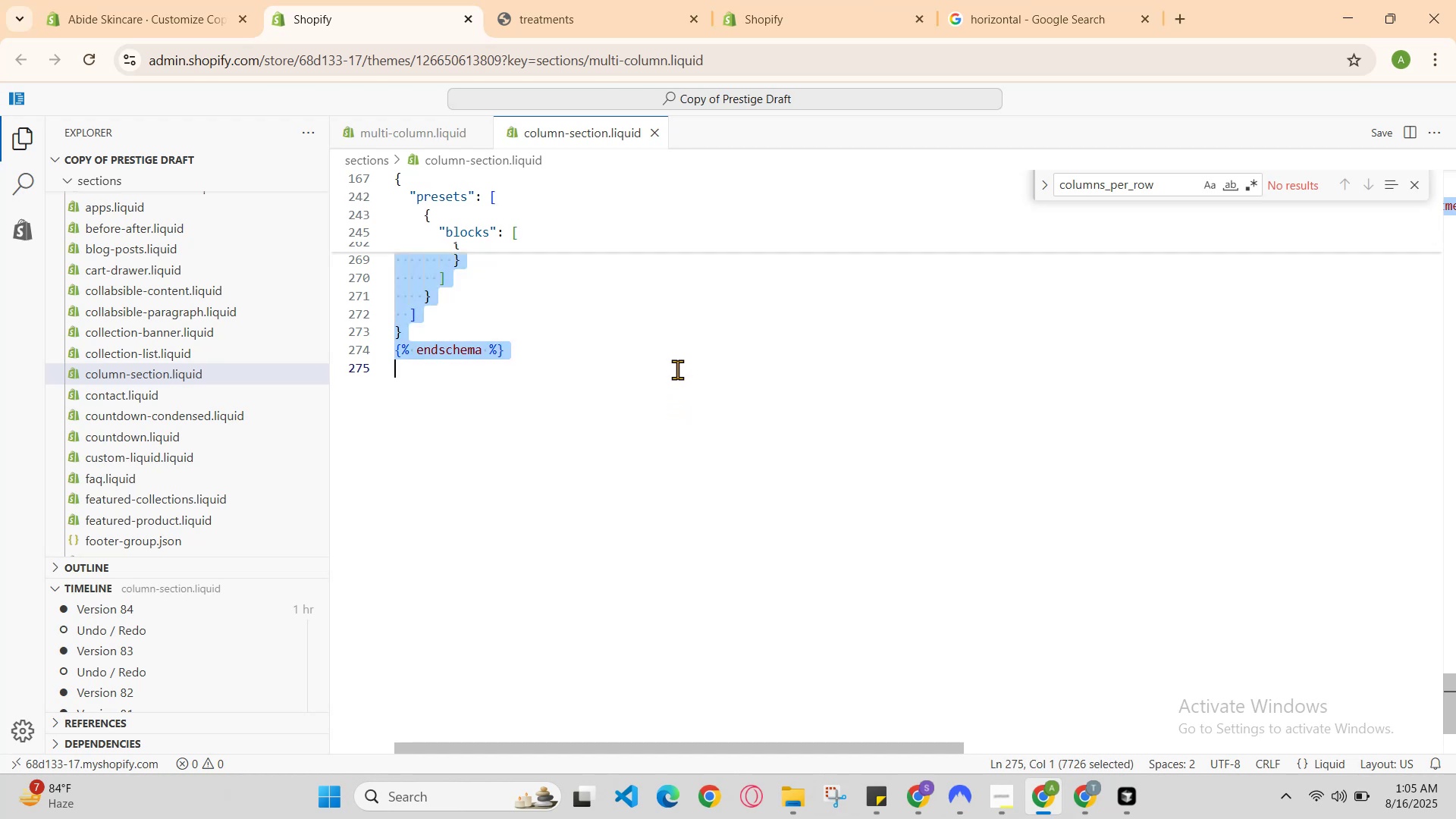 
key(Control+V)
 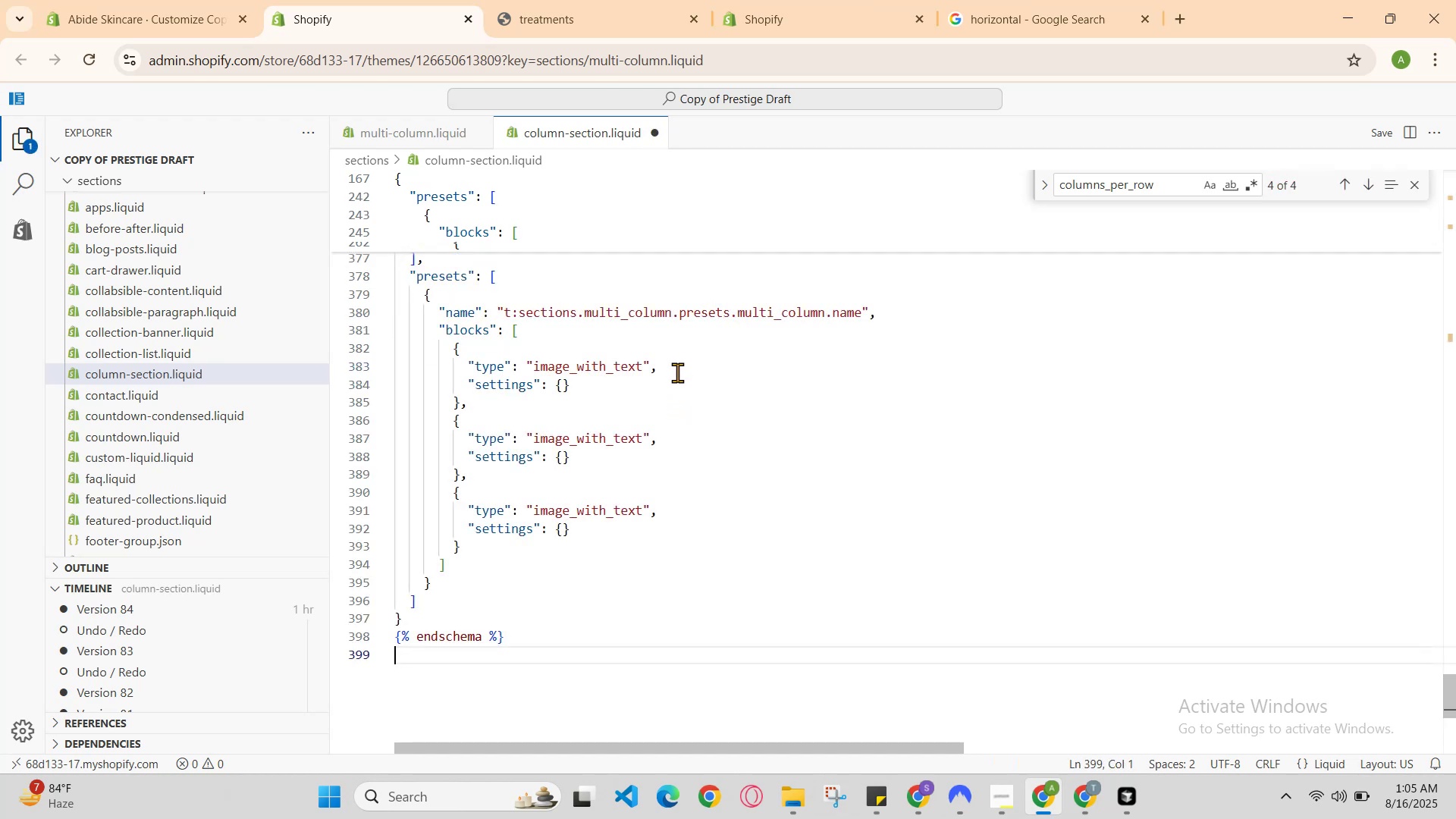 
hold_key(key=ControlLeft, duration=0.76)
 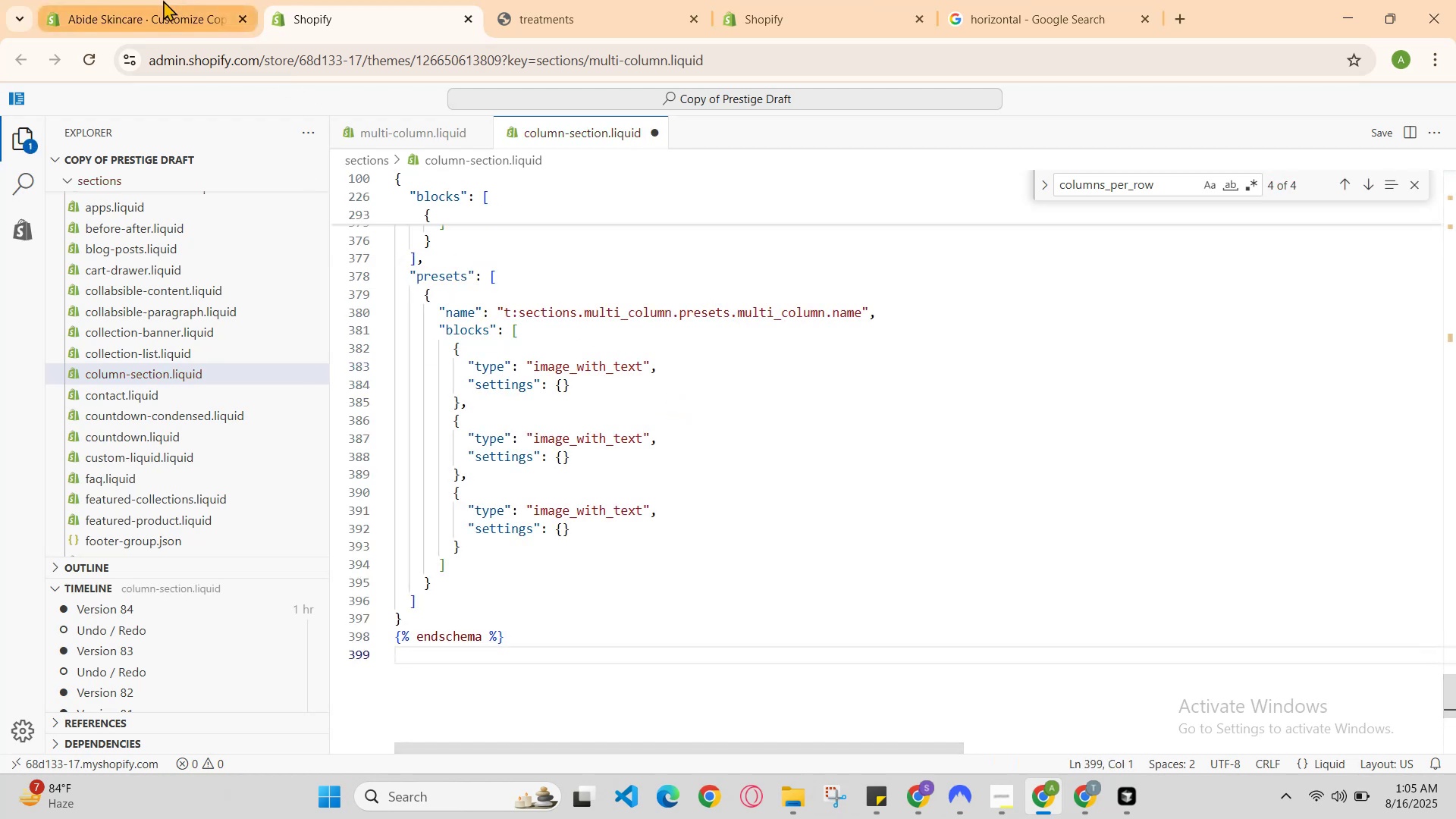 
hold_key(key=S, duration=0.35)
 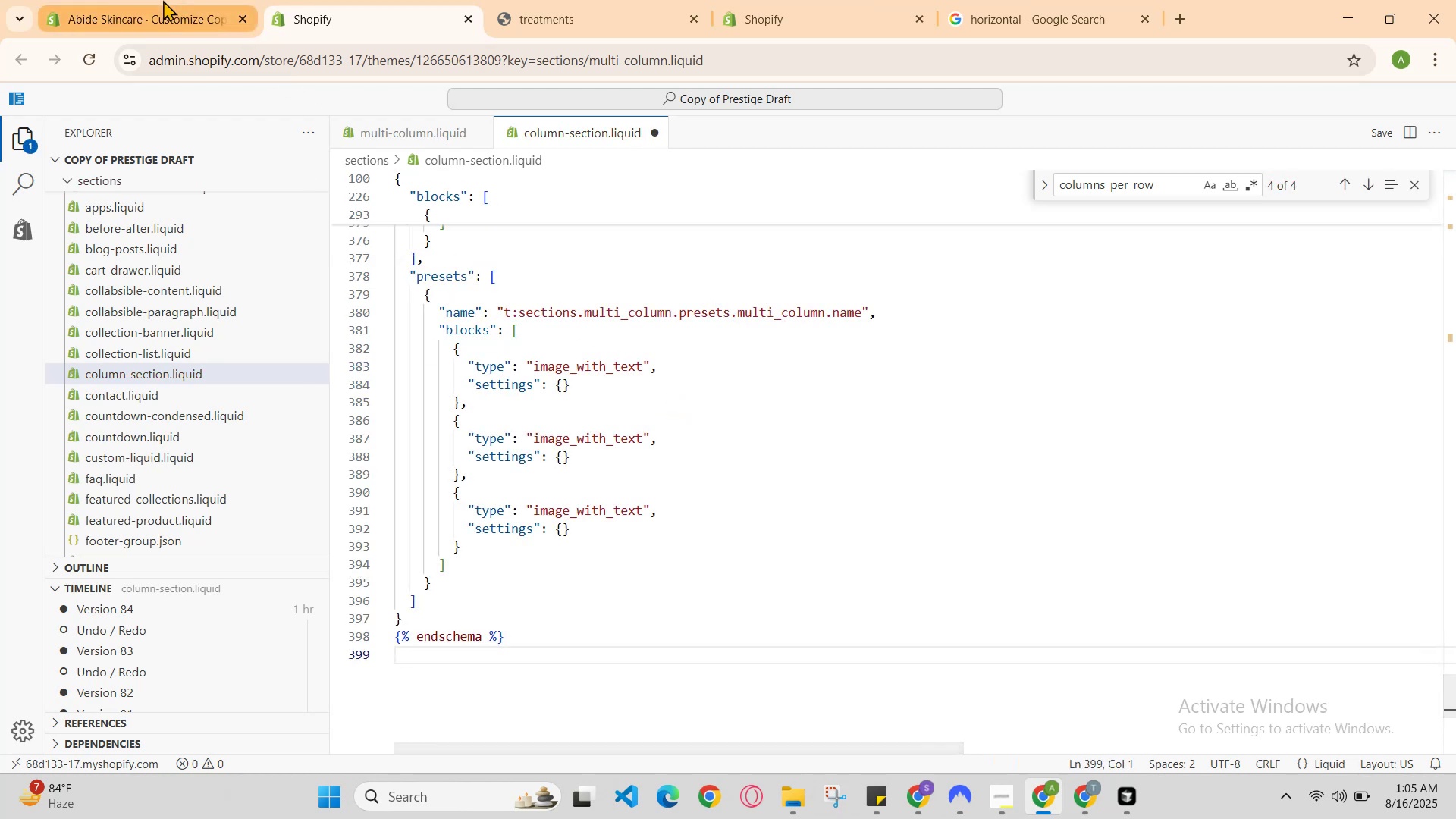 
left_click([163, 0])
 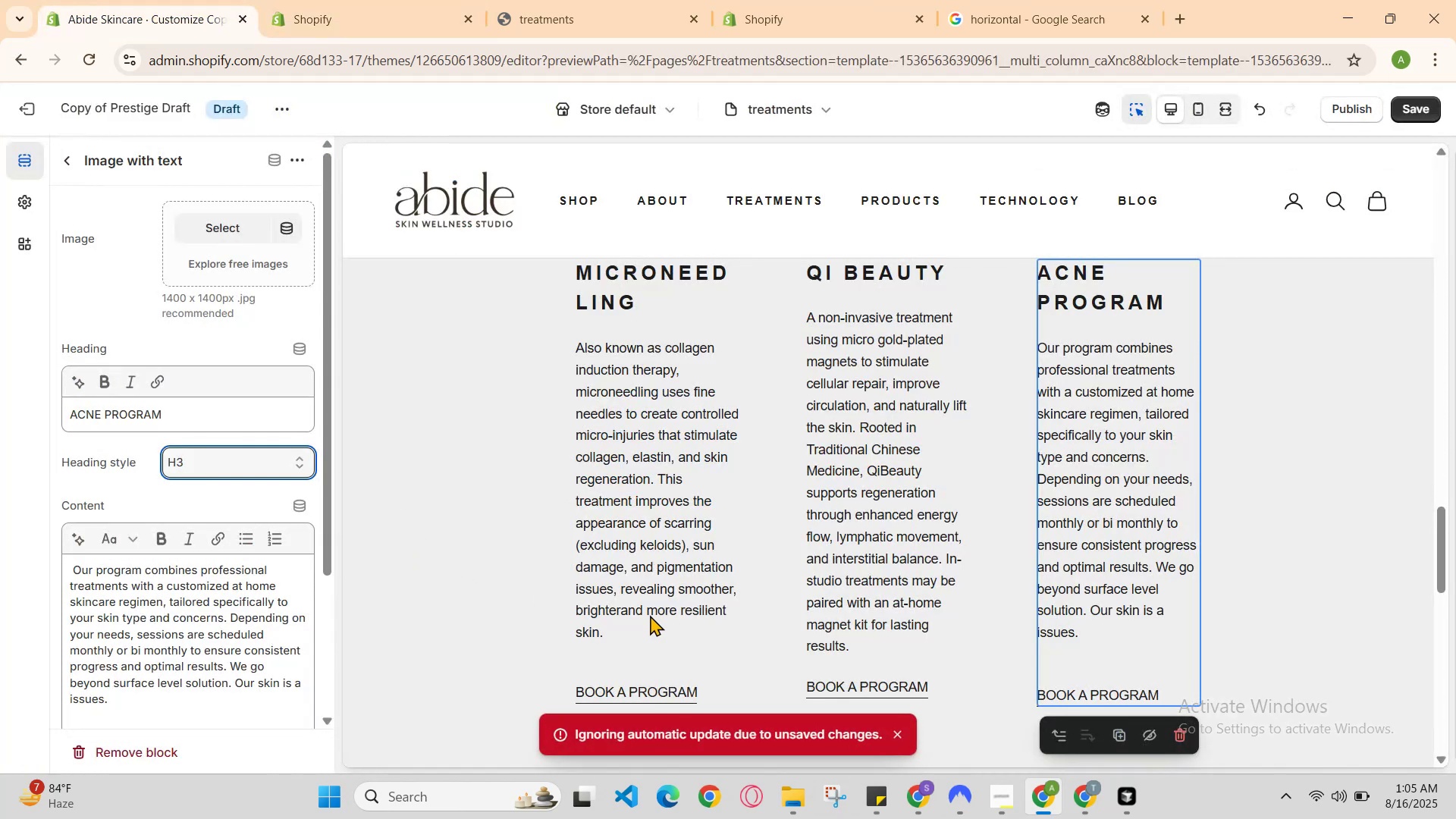 
key(Control+R)
 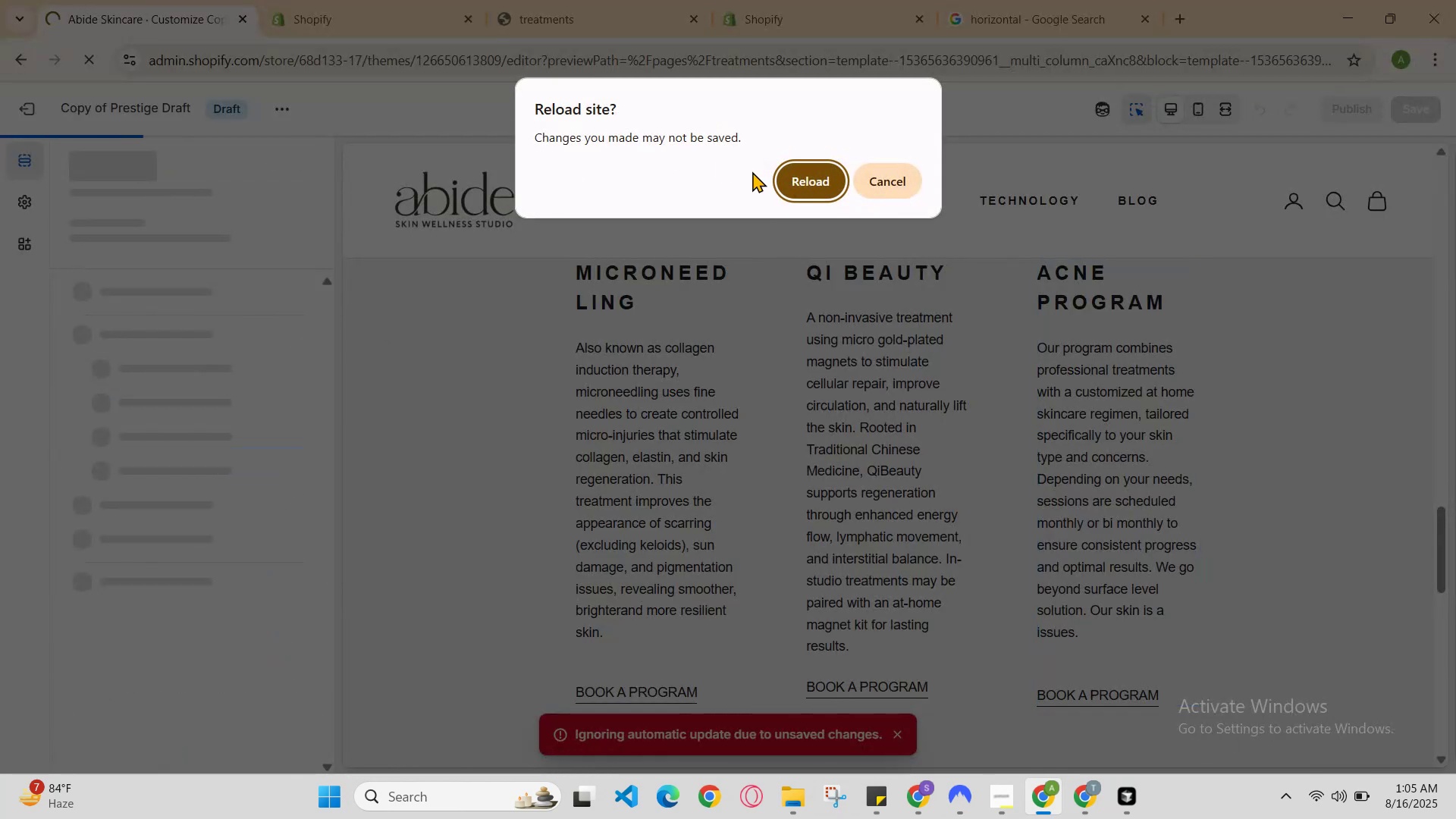 
left_click([787, 179])
 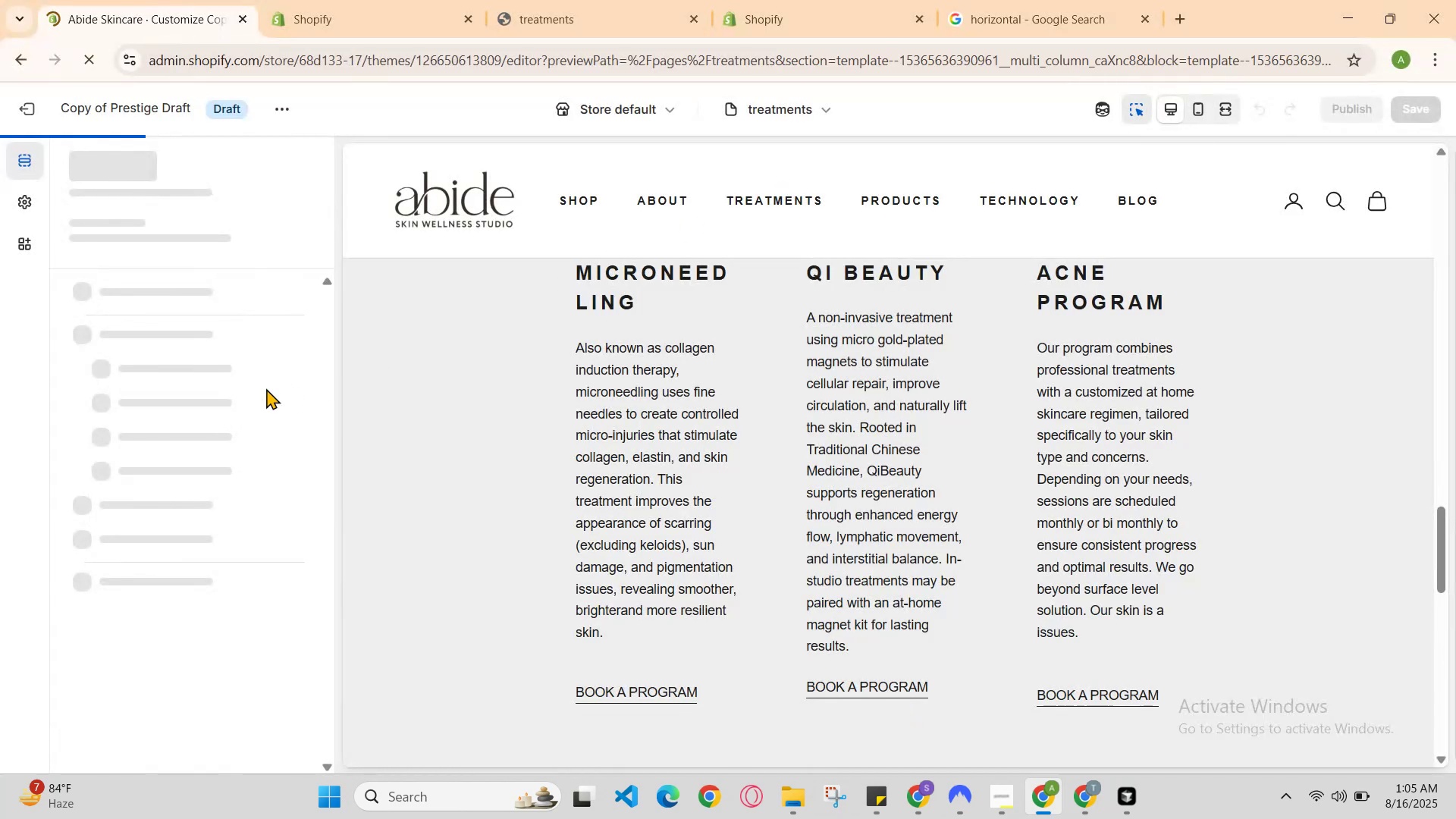 
scroll: coordinate [377, 246], scroll_direction: down, amount: 7.0
 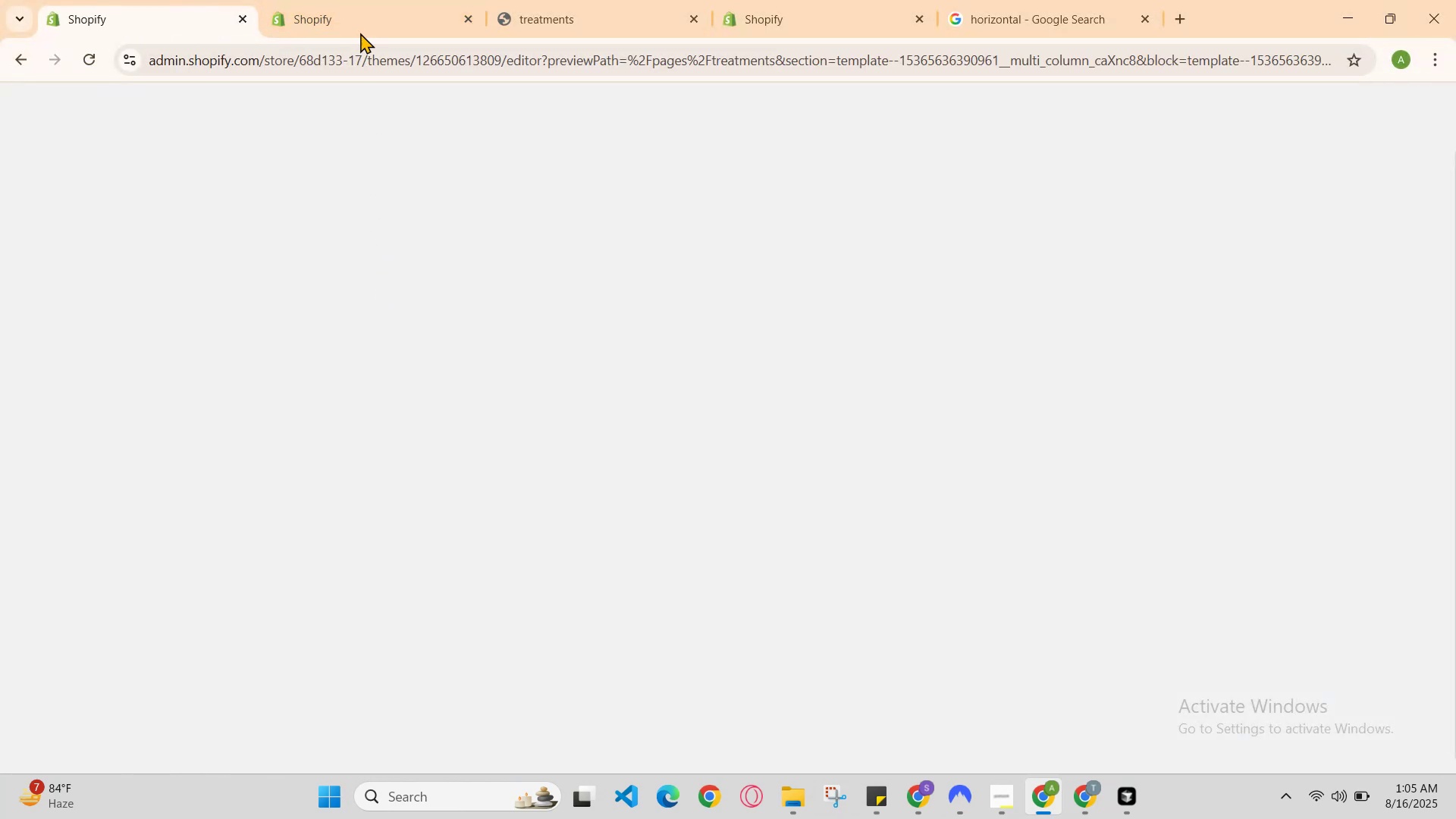 
left_click([369, 0])
 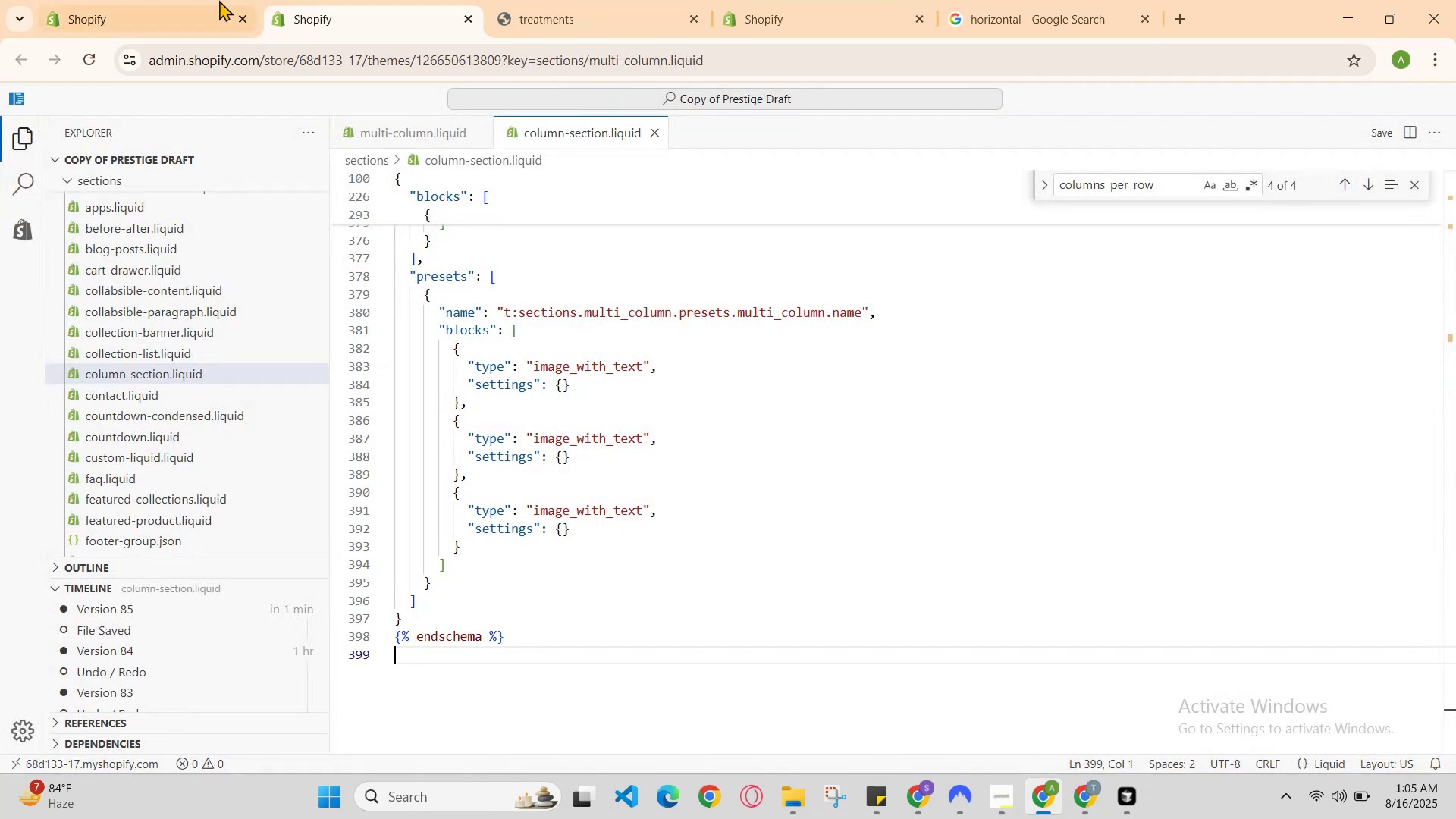 
left_click([209, 0])
 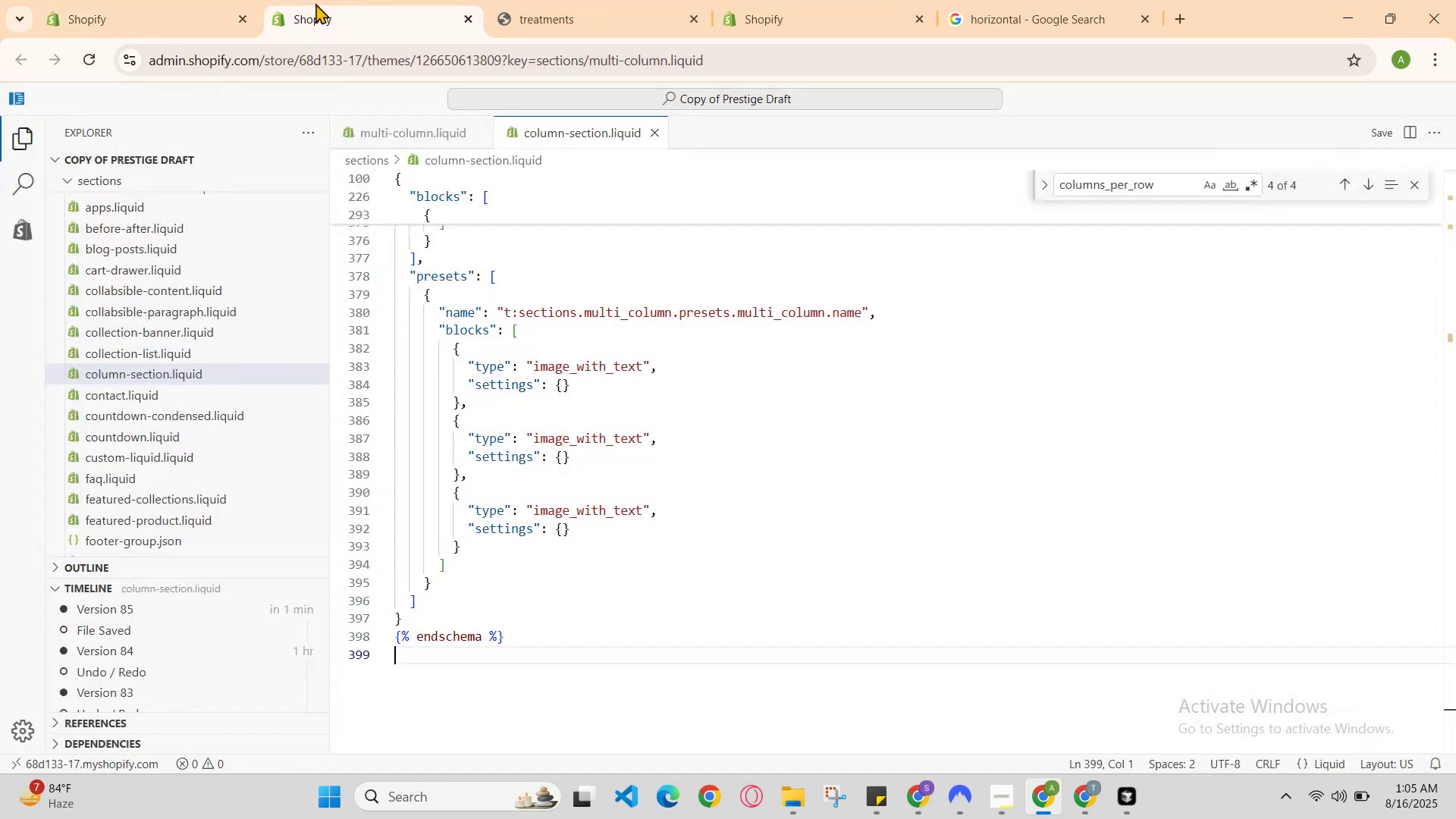 
left_click([120, 0])
 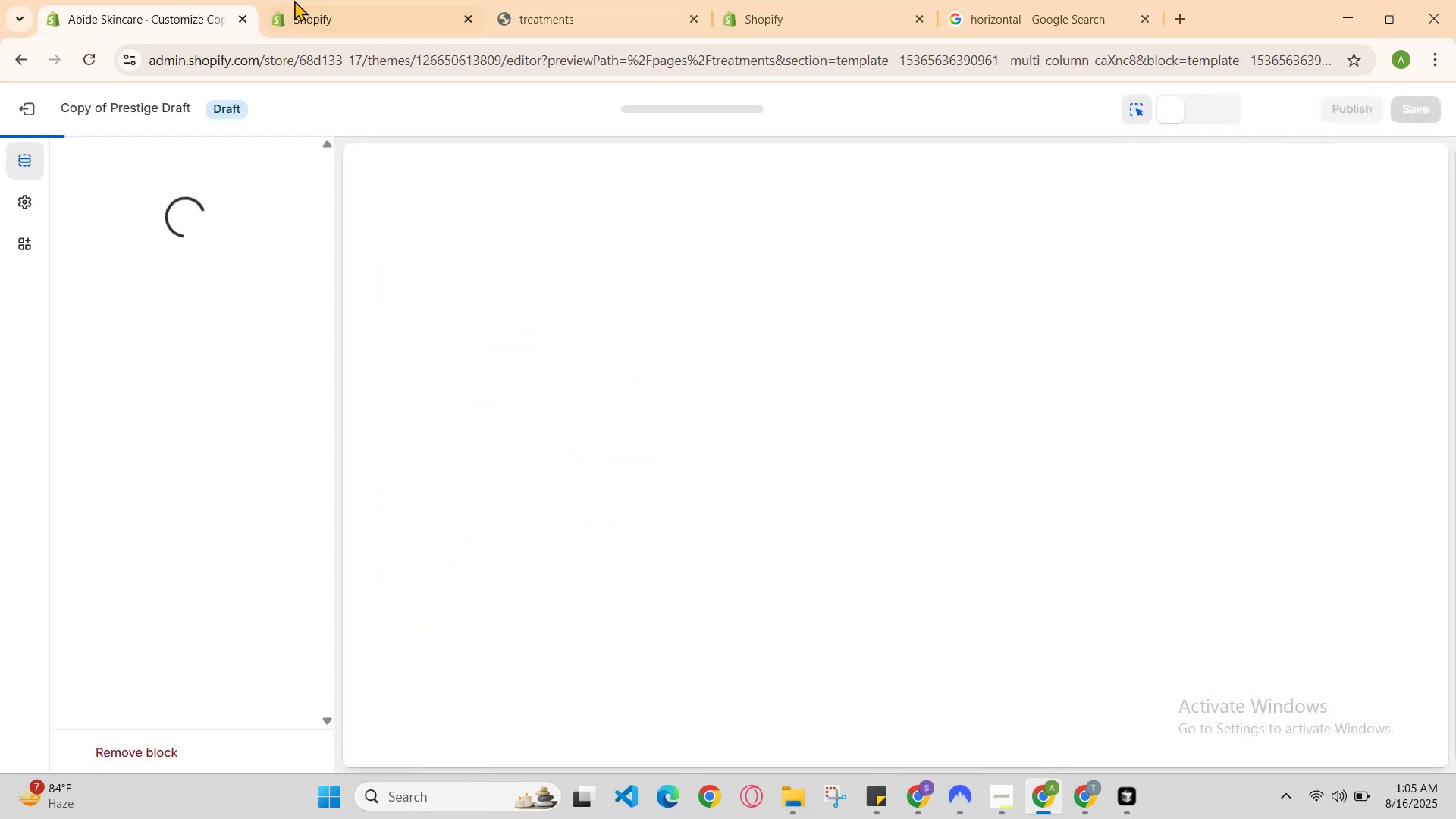 
left_click([306, 0])
 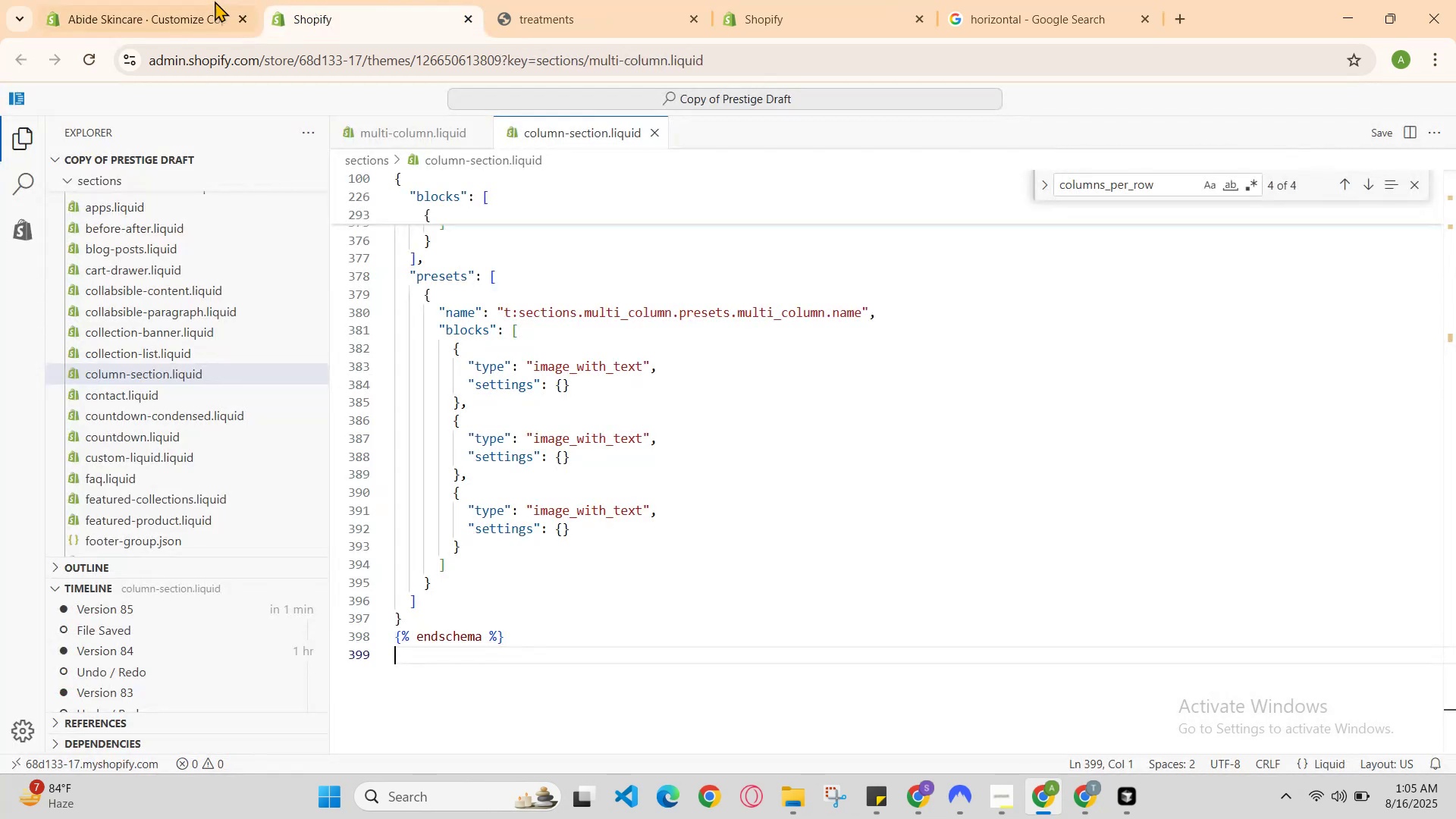 
left_click([175, 2])
 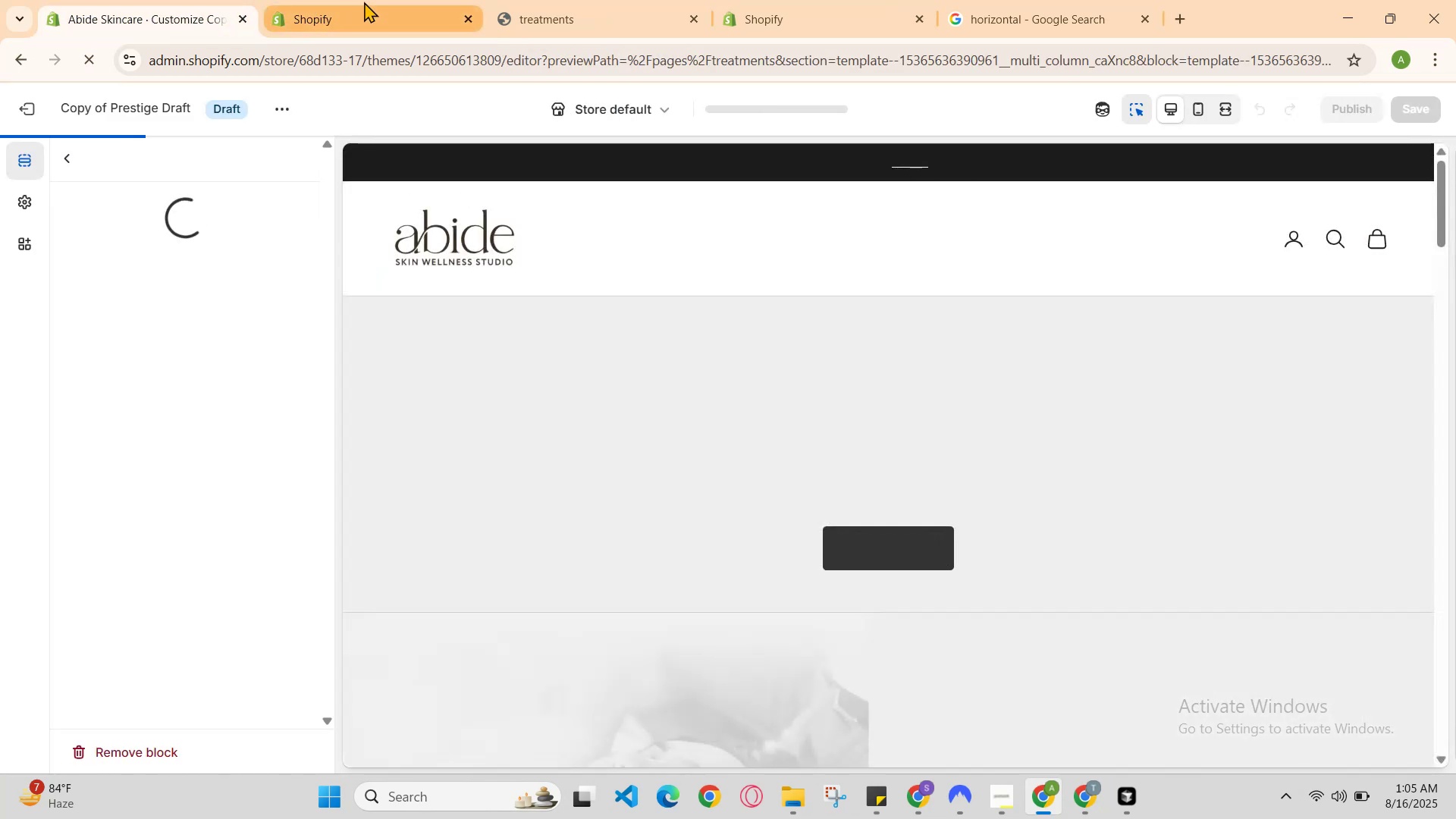 
scroll: coordinate [413, 596], scroll_direction: down, amount: 16.0
 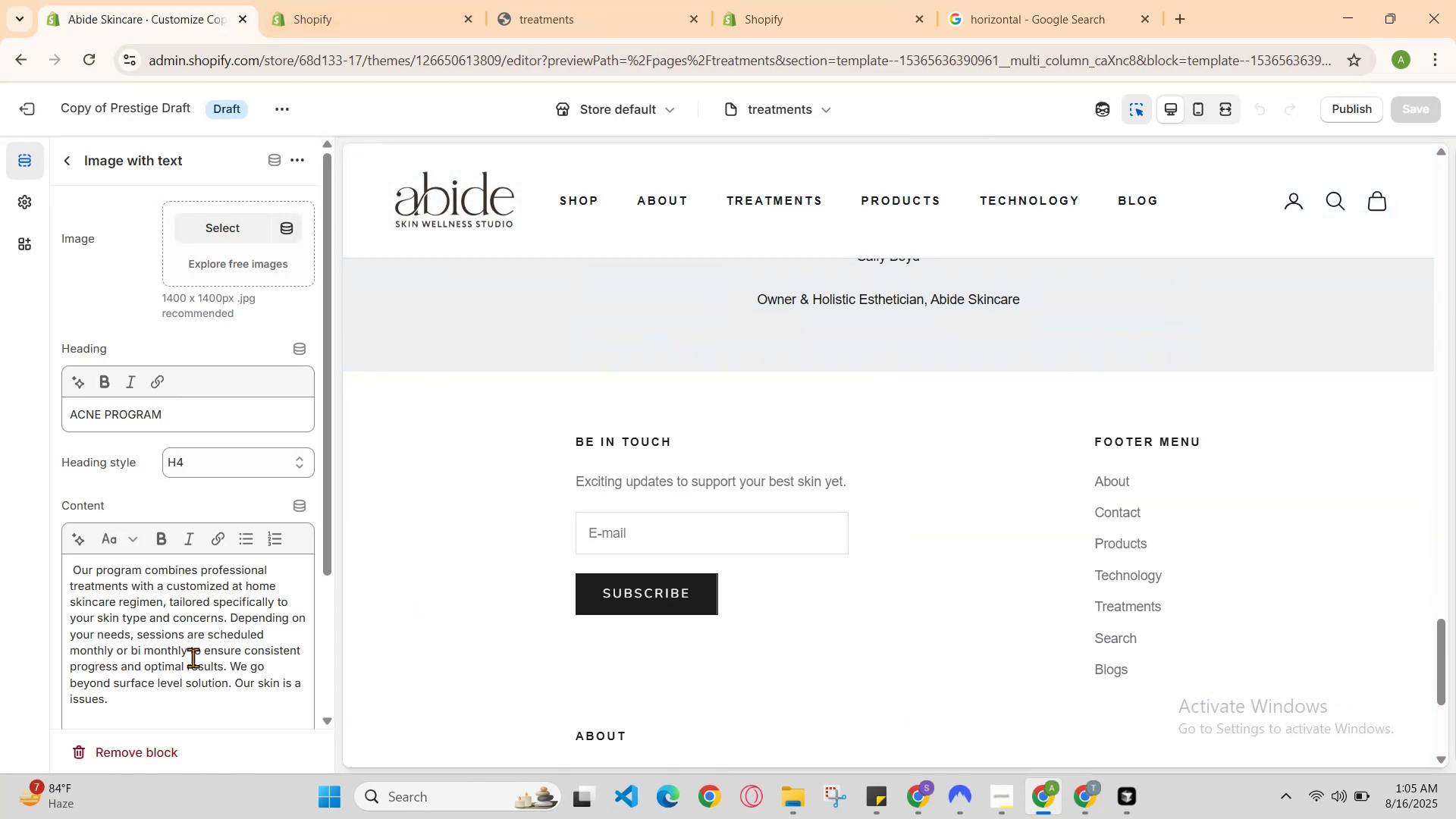 
scroll: coordinate [894, 344], scroll_direction: none, amount: 0.0
 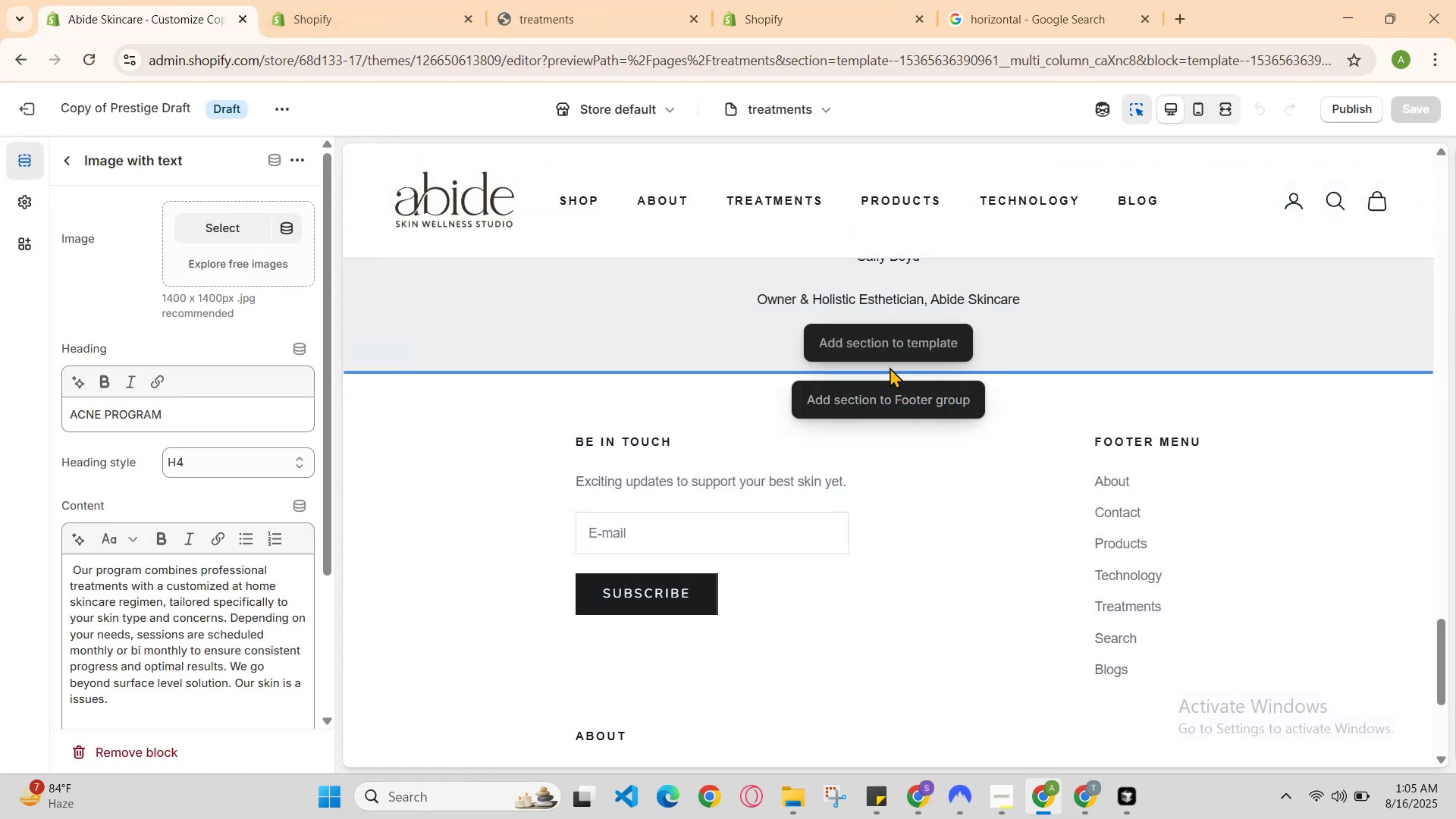 
scroll: coordinate [871, 361], scroll_direction: up, amount: 2.0
 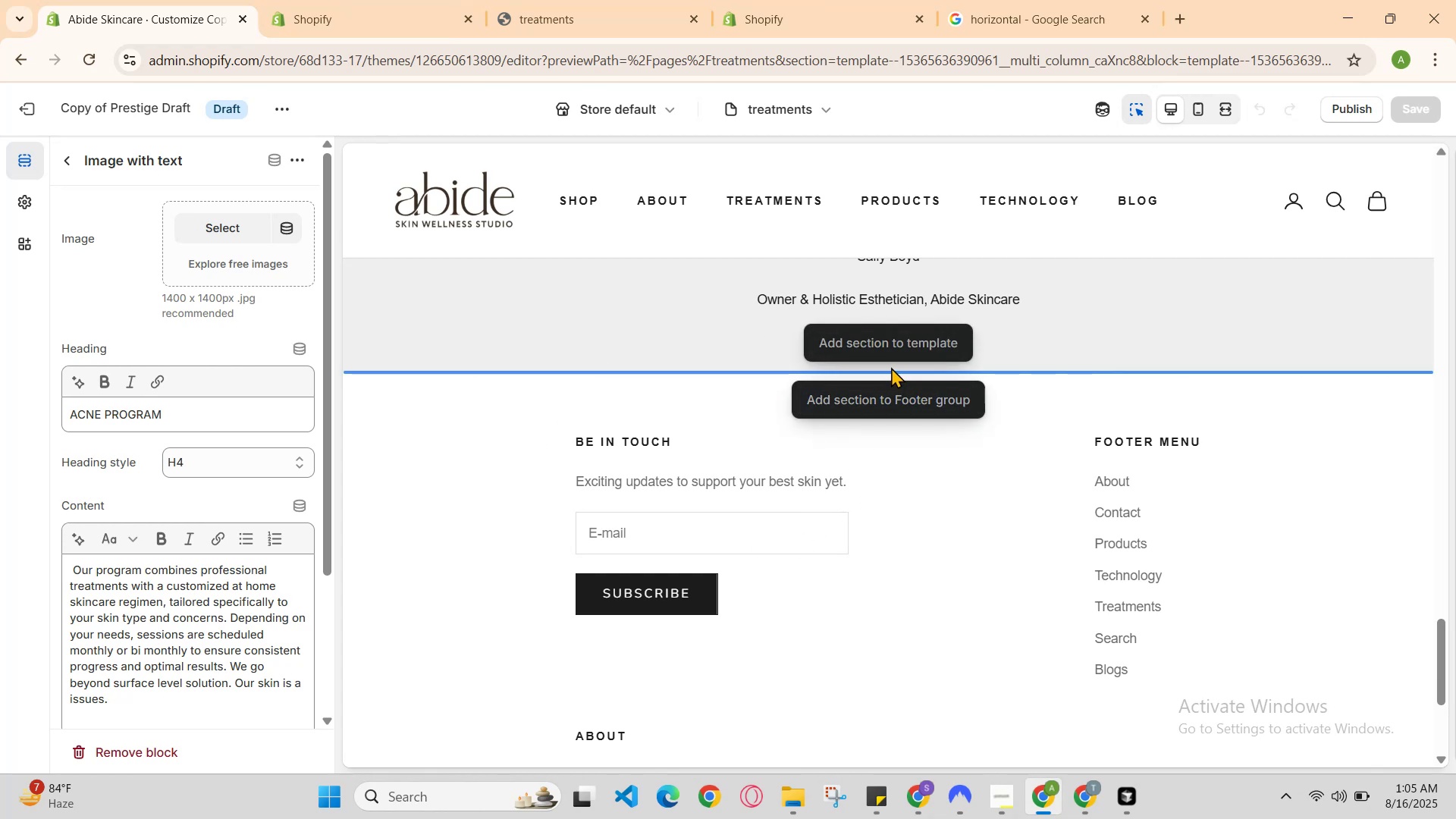 
scroll: coordinate [290, 523], scroll_direction: down, amount: 4.0
 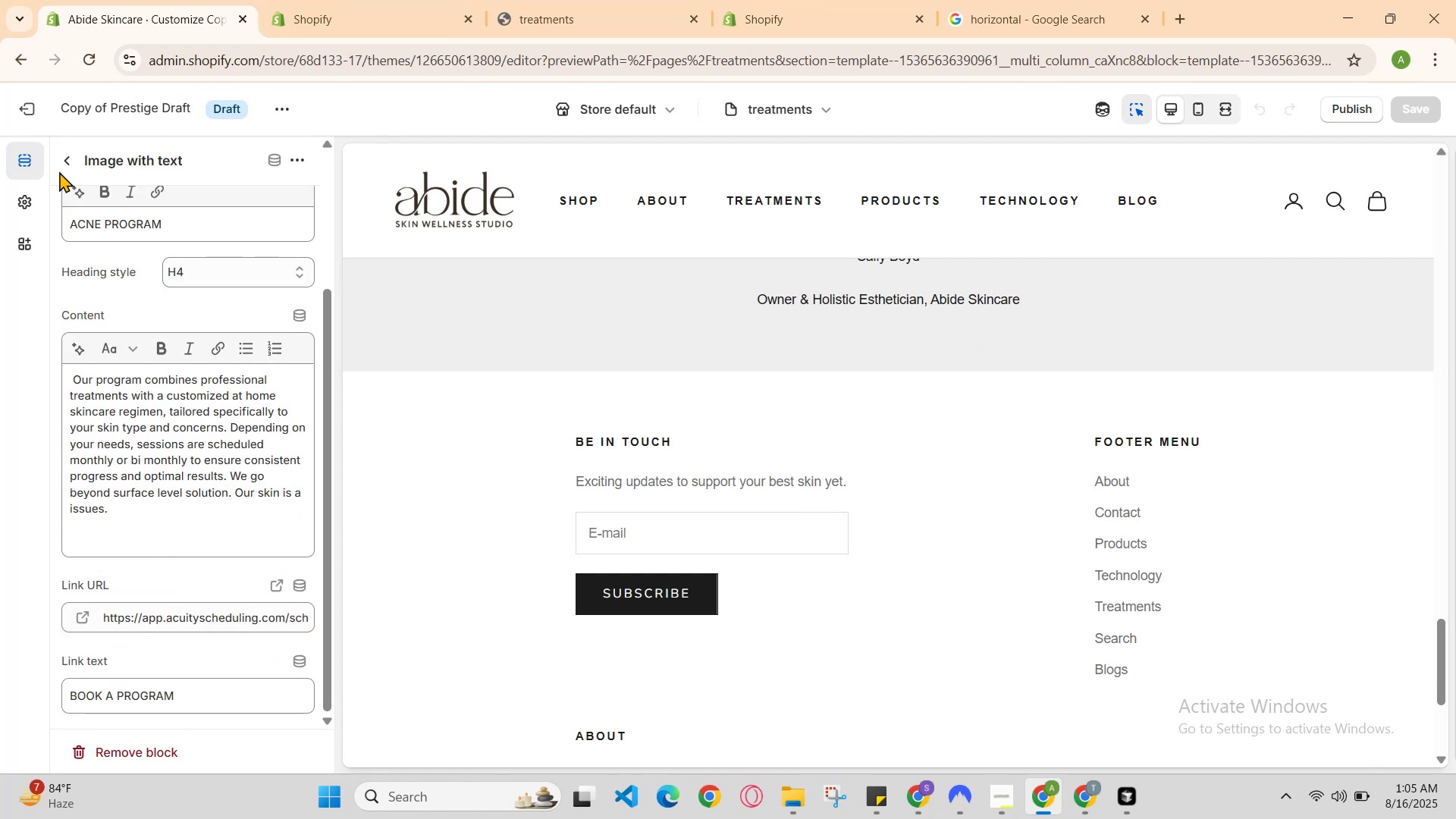 
left_click([60, 171])
 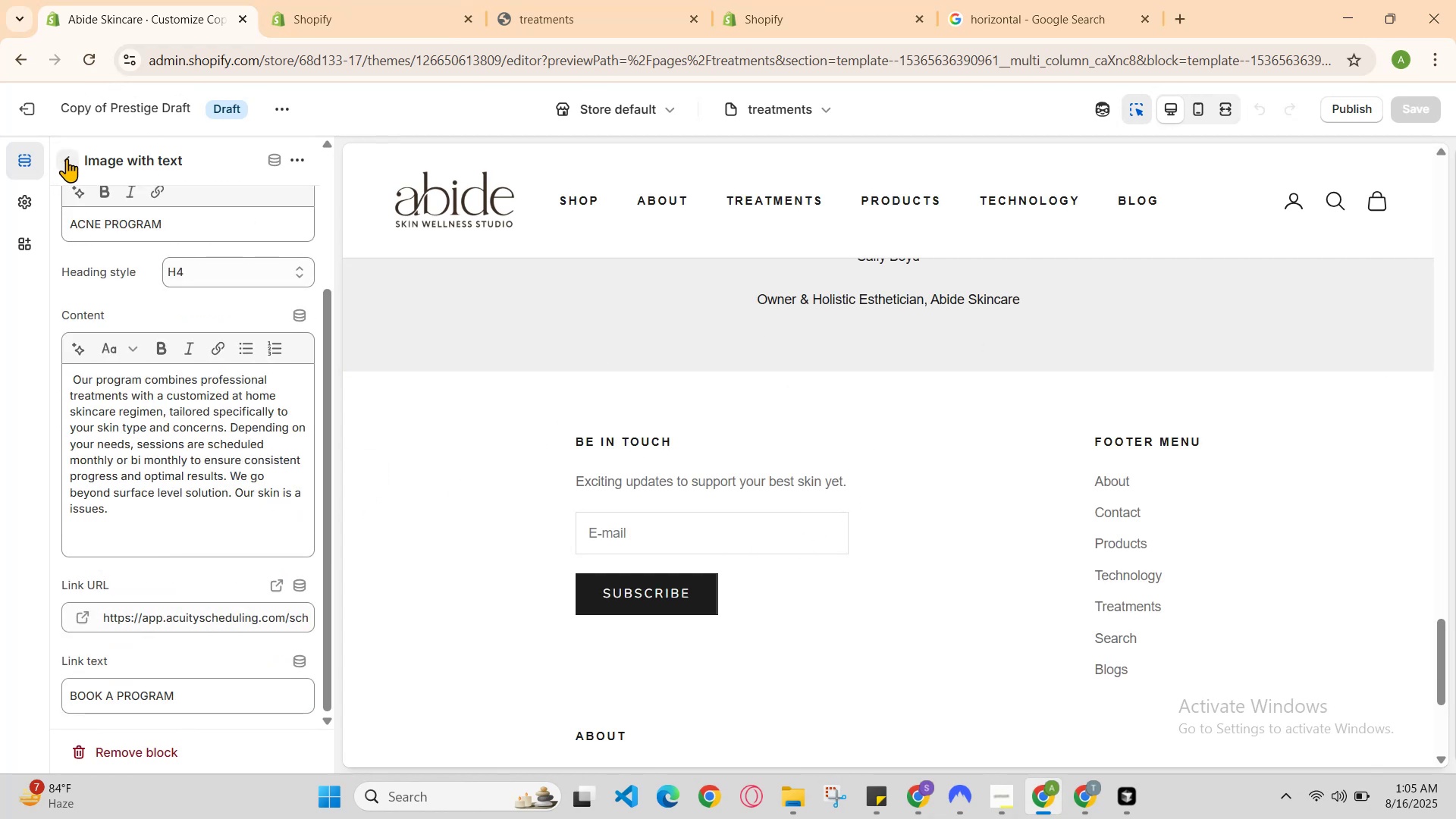 
left_click([67, 158])
 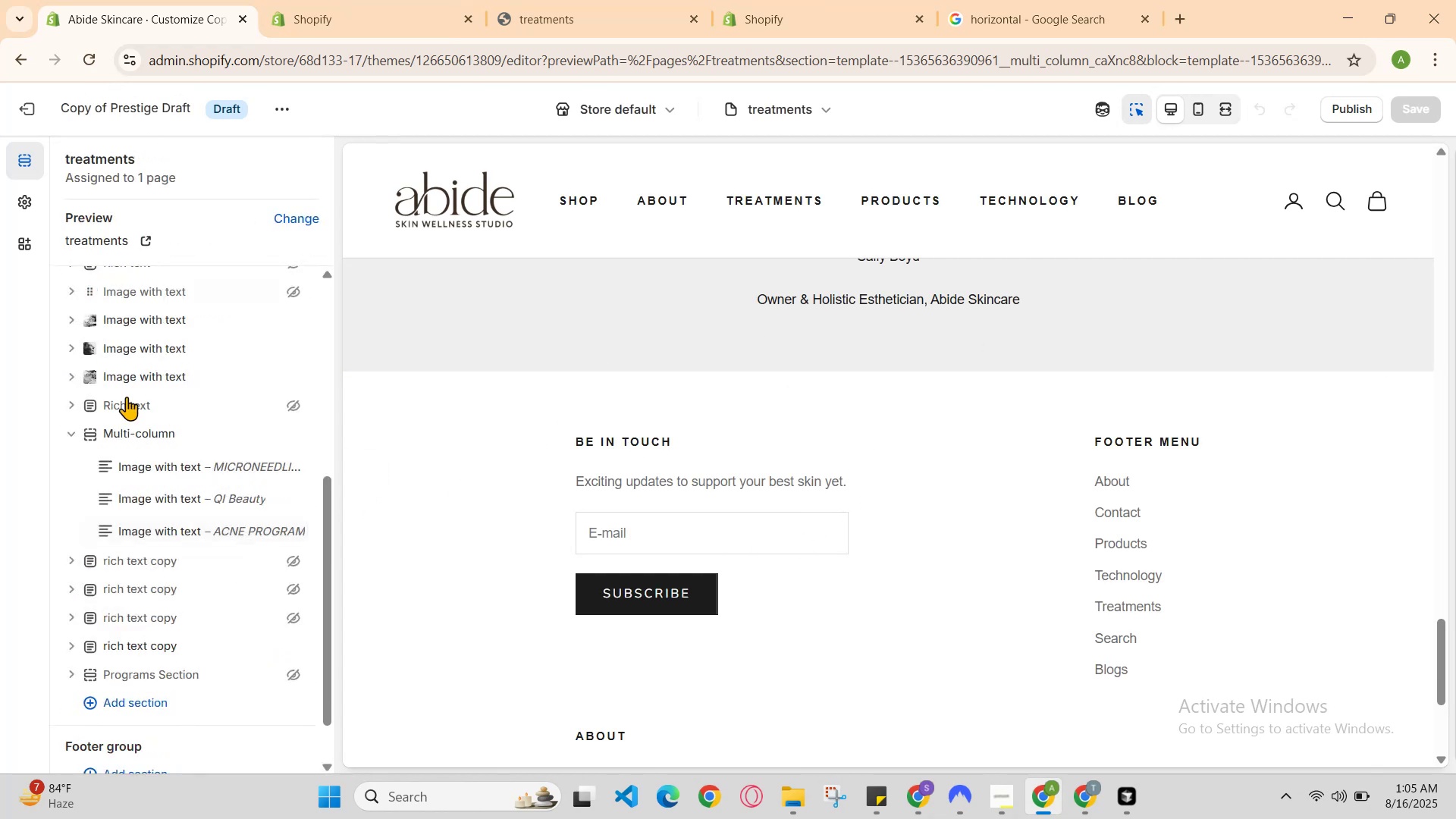 
scroll: coordinate [160, 495], scroll_direction: down, amount: 1.0
 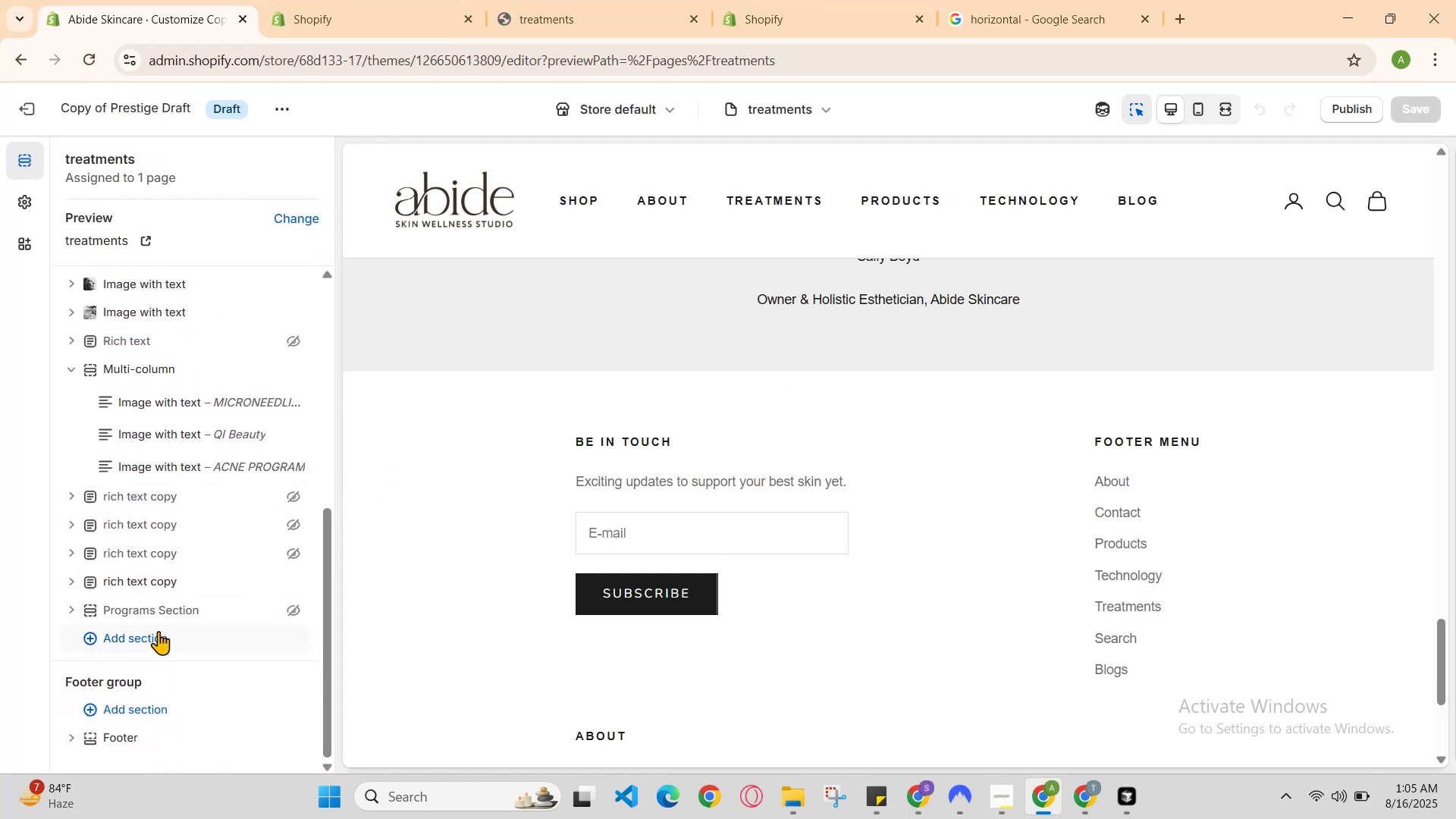 
left_click([158, 632])
 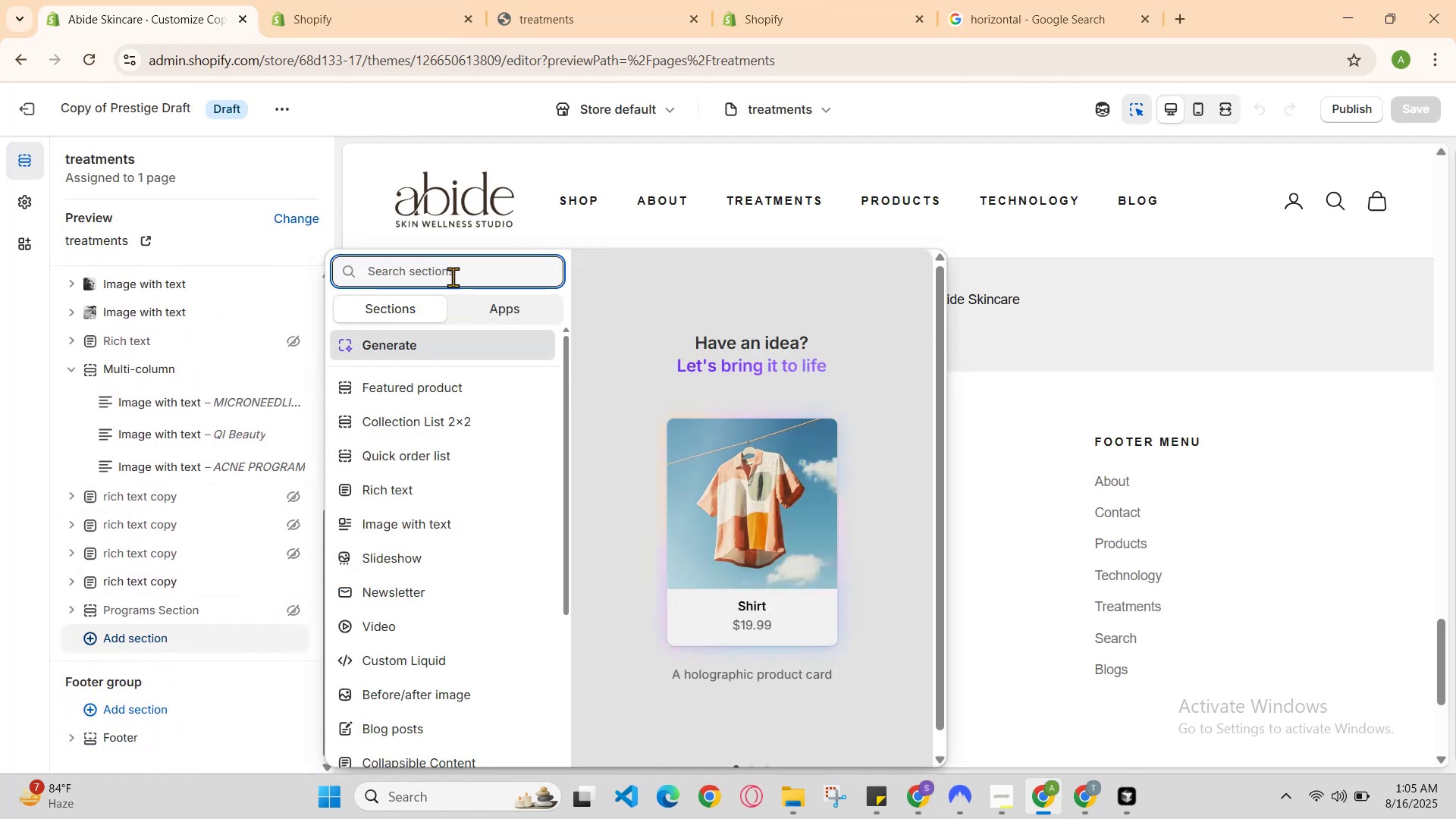 
scroll: coordinate [481, 532], scroll_direction: down, amount: 3.0
 